 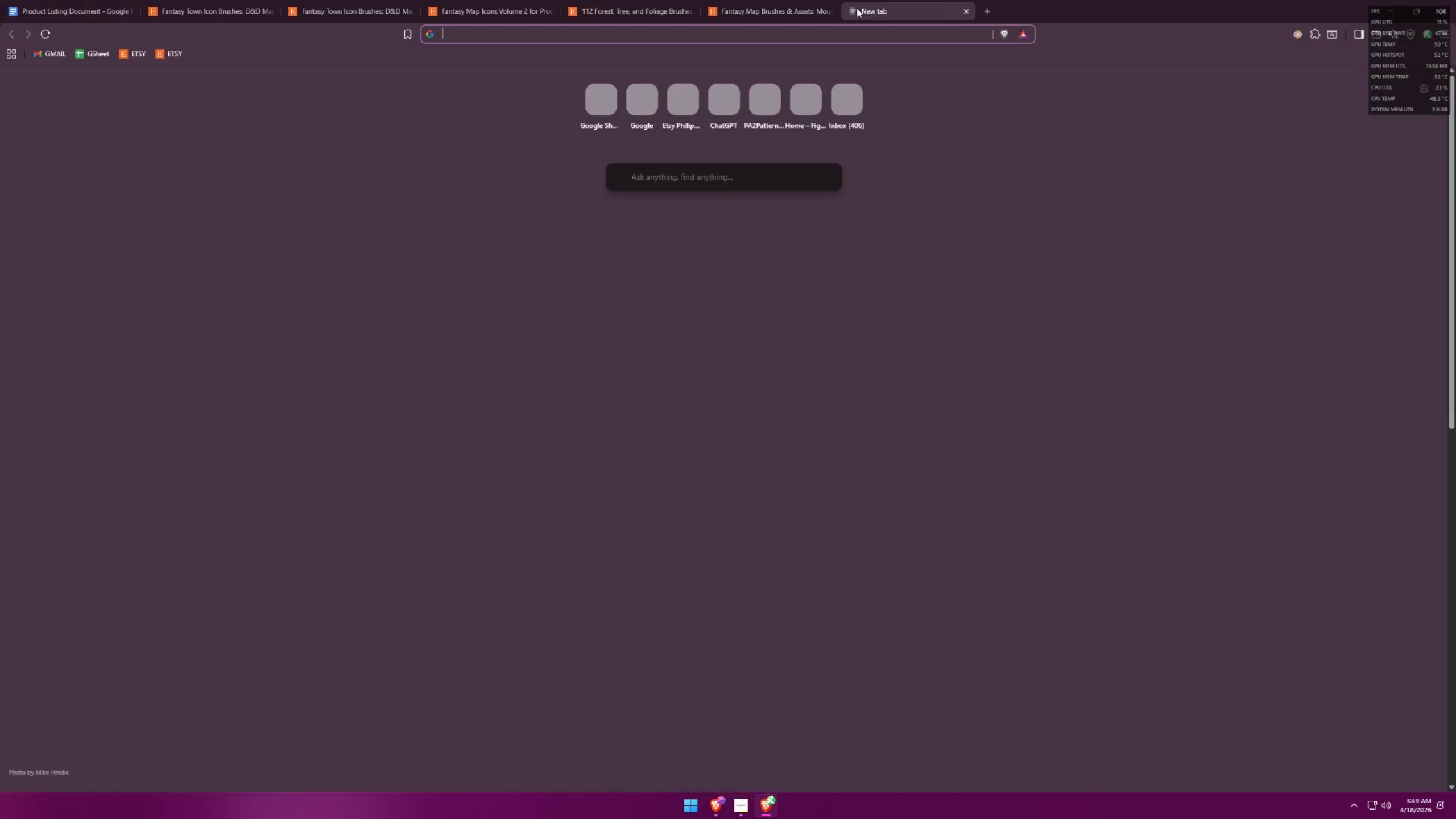 
type(canva)
 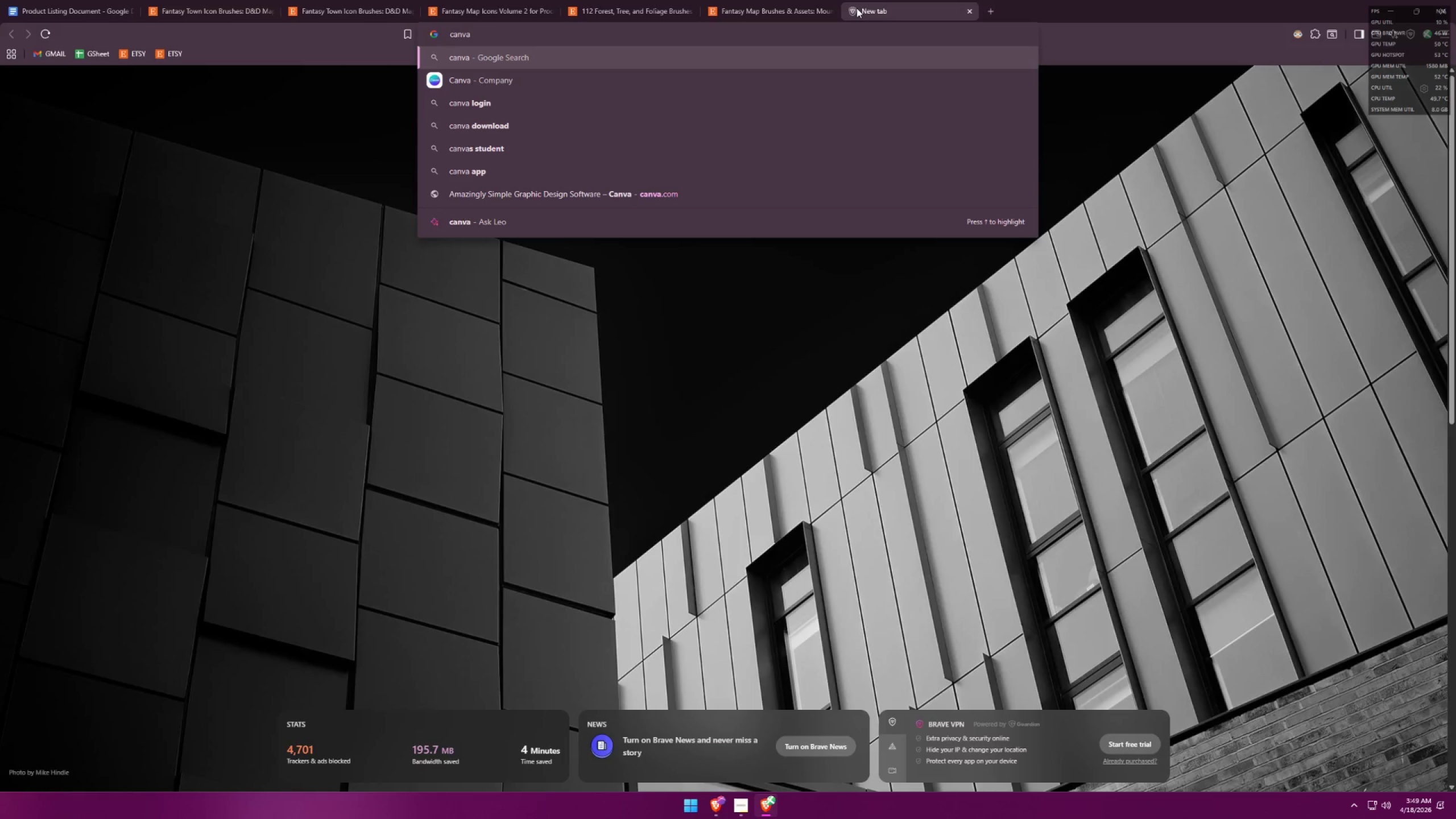 
key(Enter)
 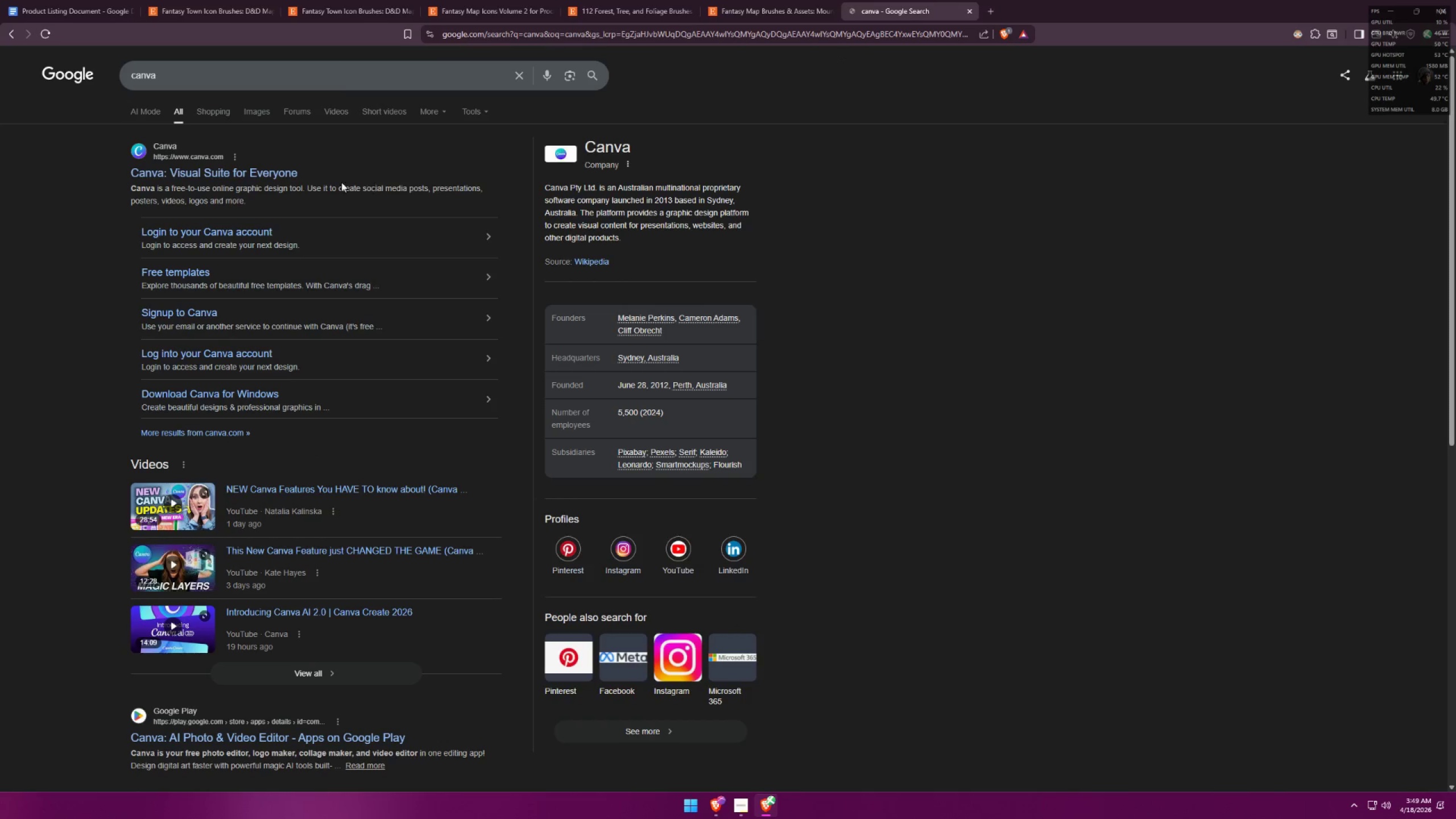 
left_click([270, 179])
 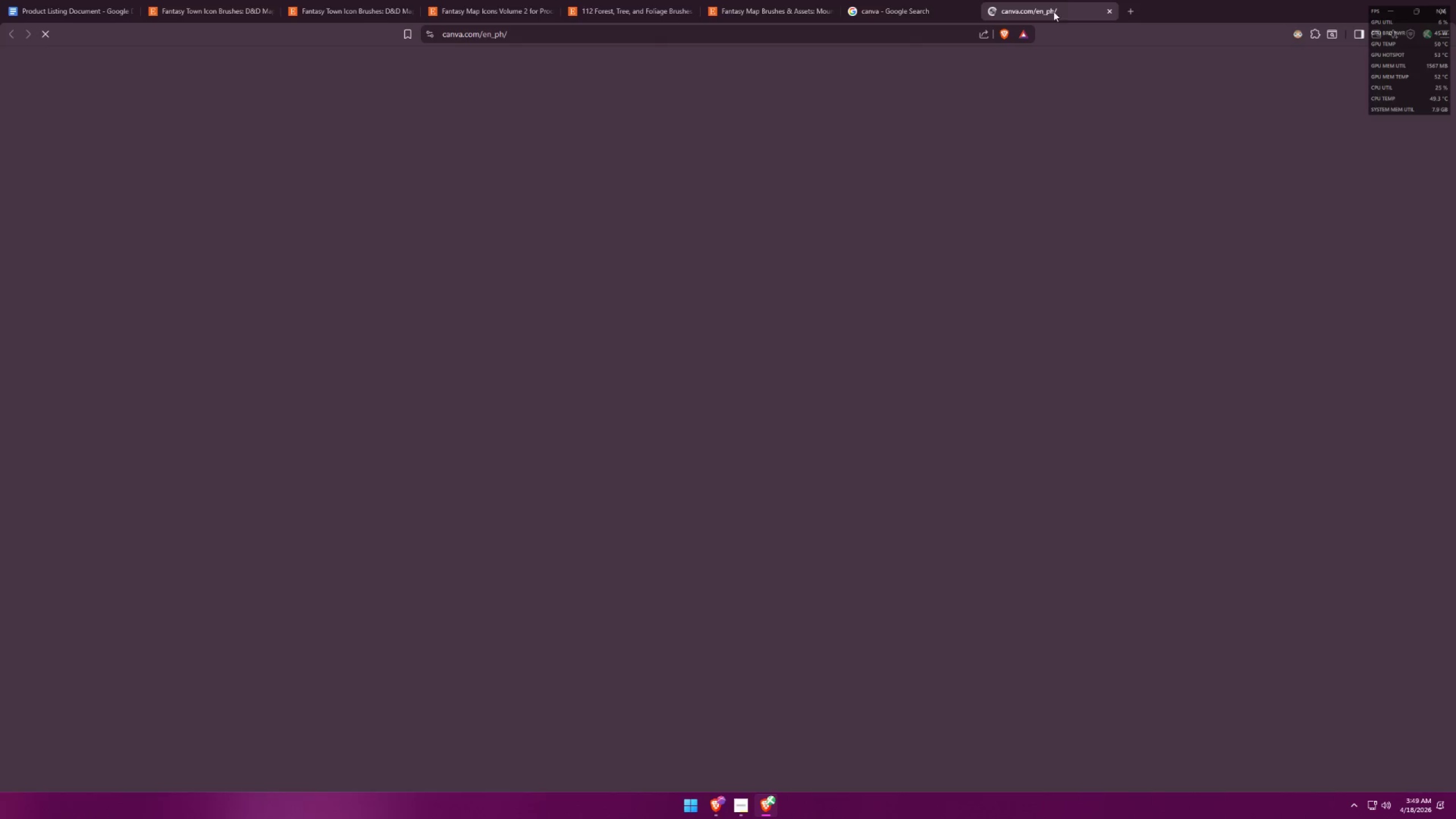 
left_click([932, 10])
 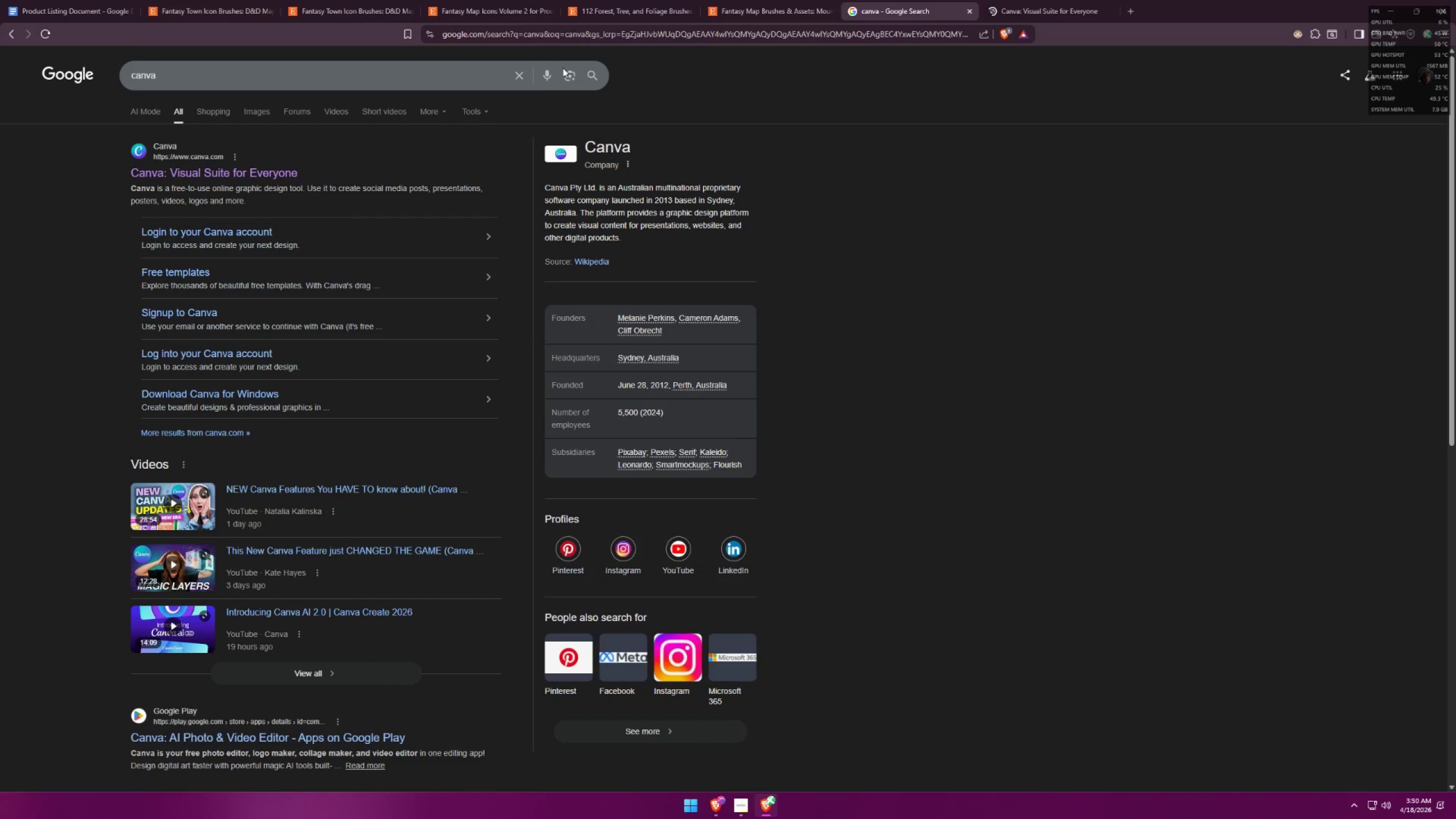 
left_click([522, 79])
 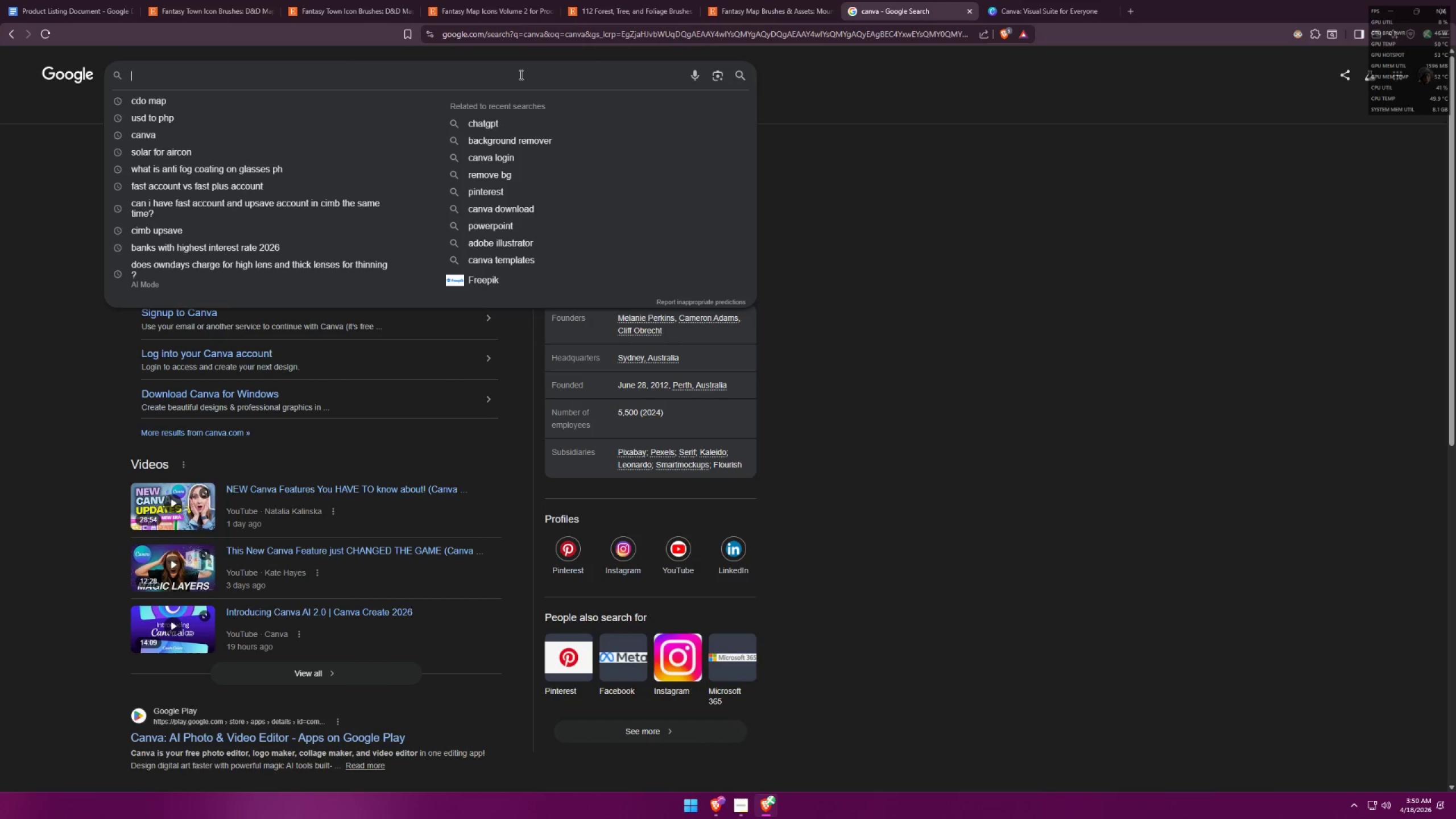 
type(best thumbnail format for etsy)
 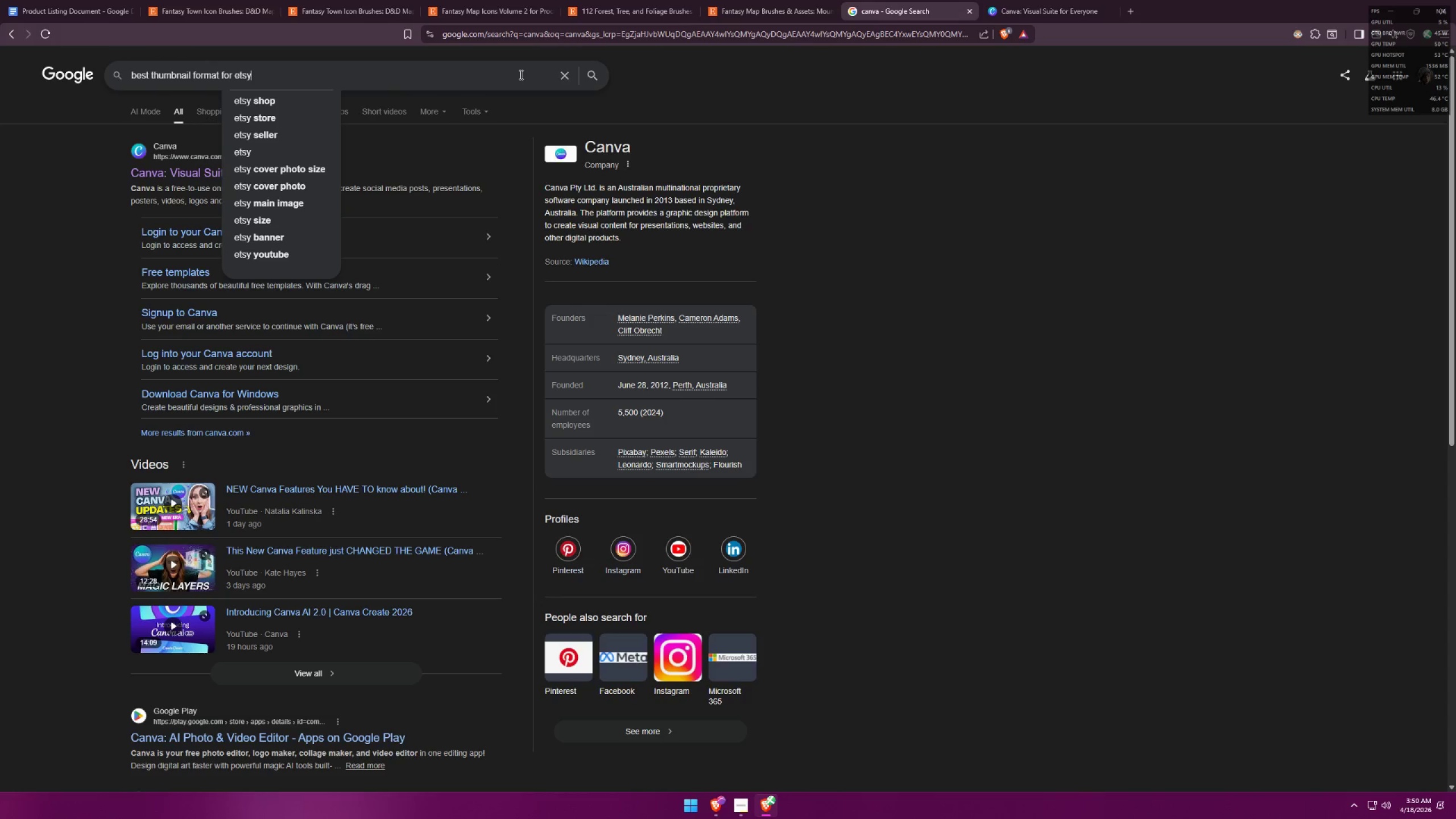 
key(Enter)
 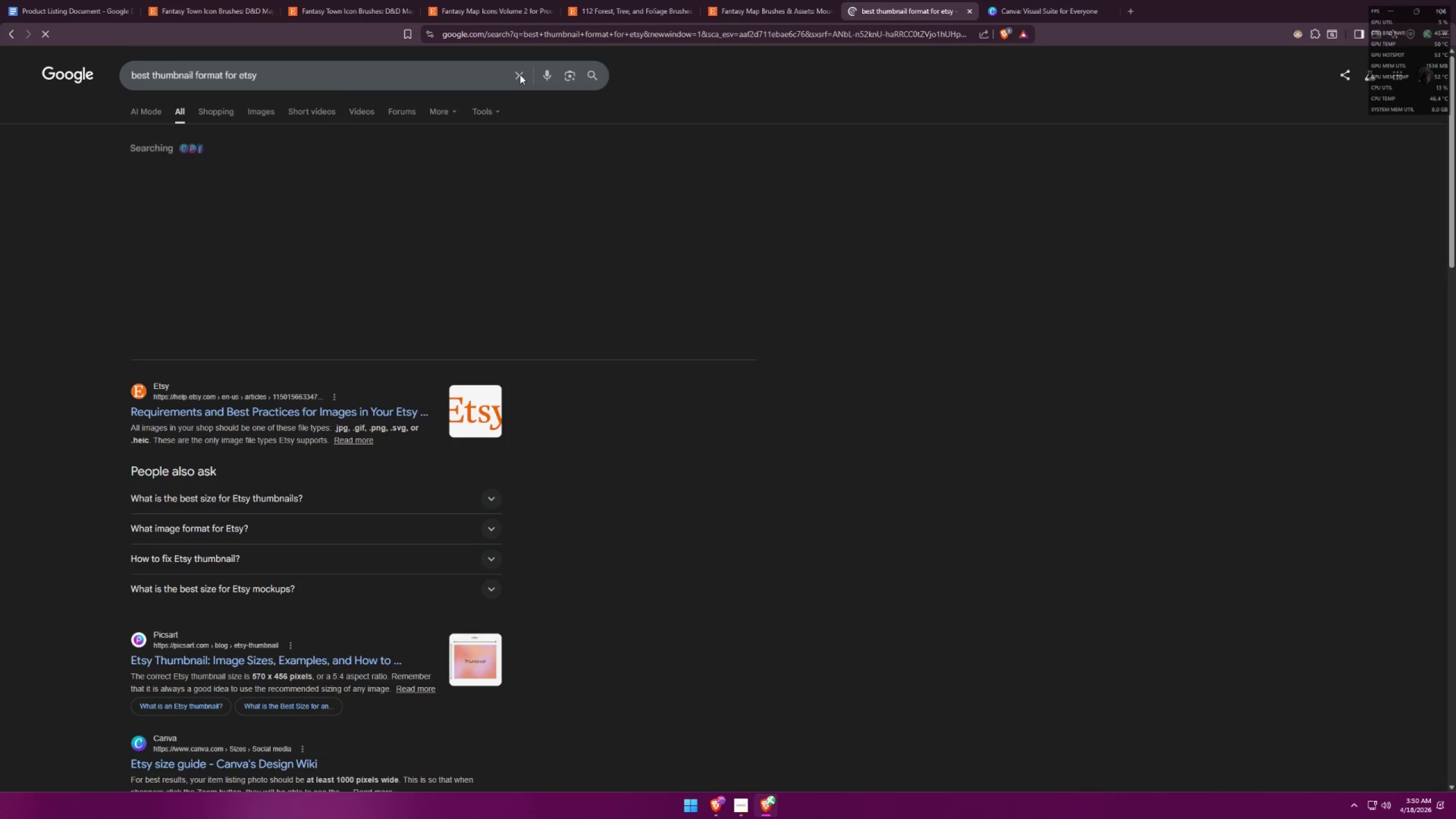 
mouse_move([458, 104])
 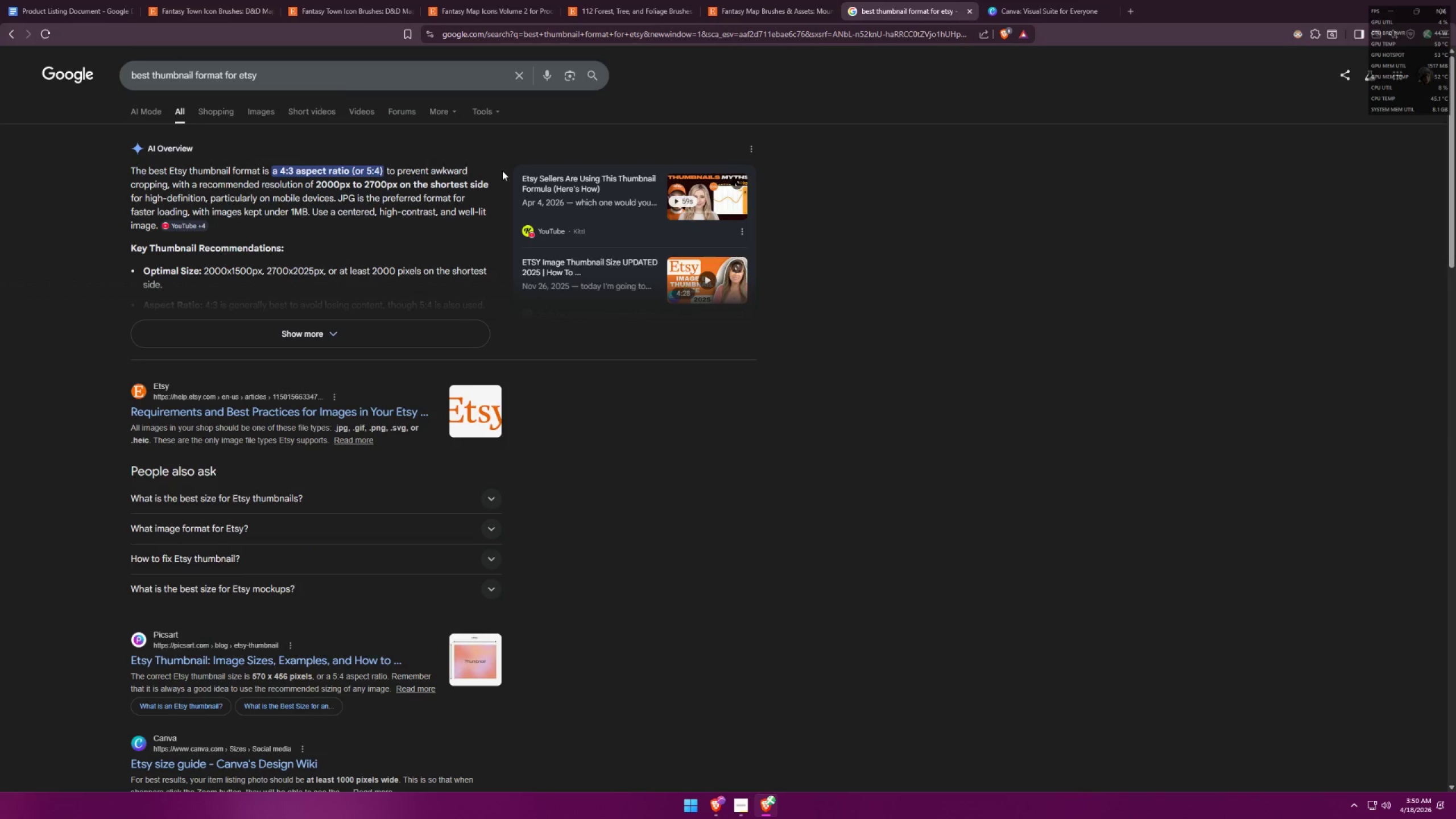 
left_click([388, 85])
 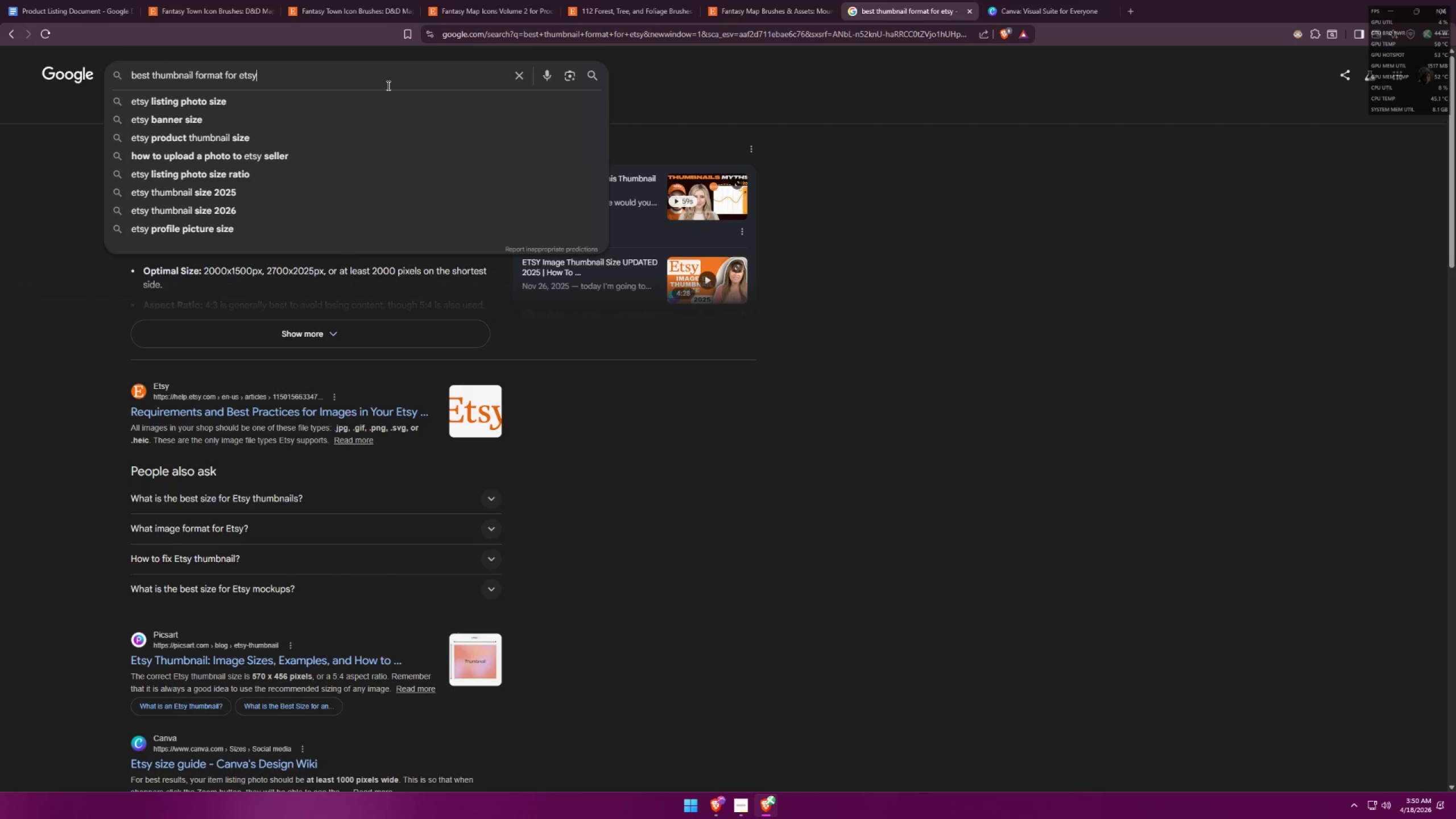 
type( 2026)
 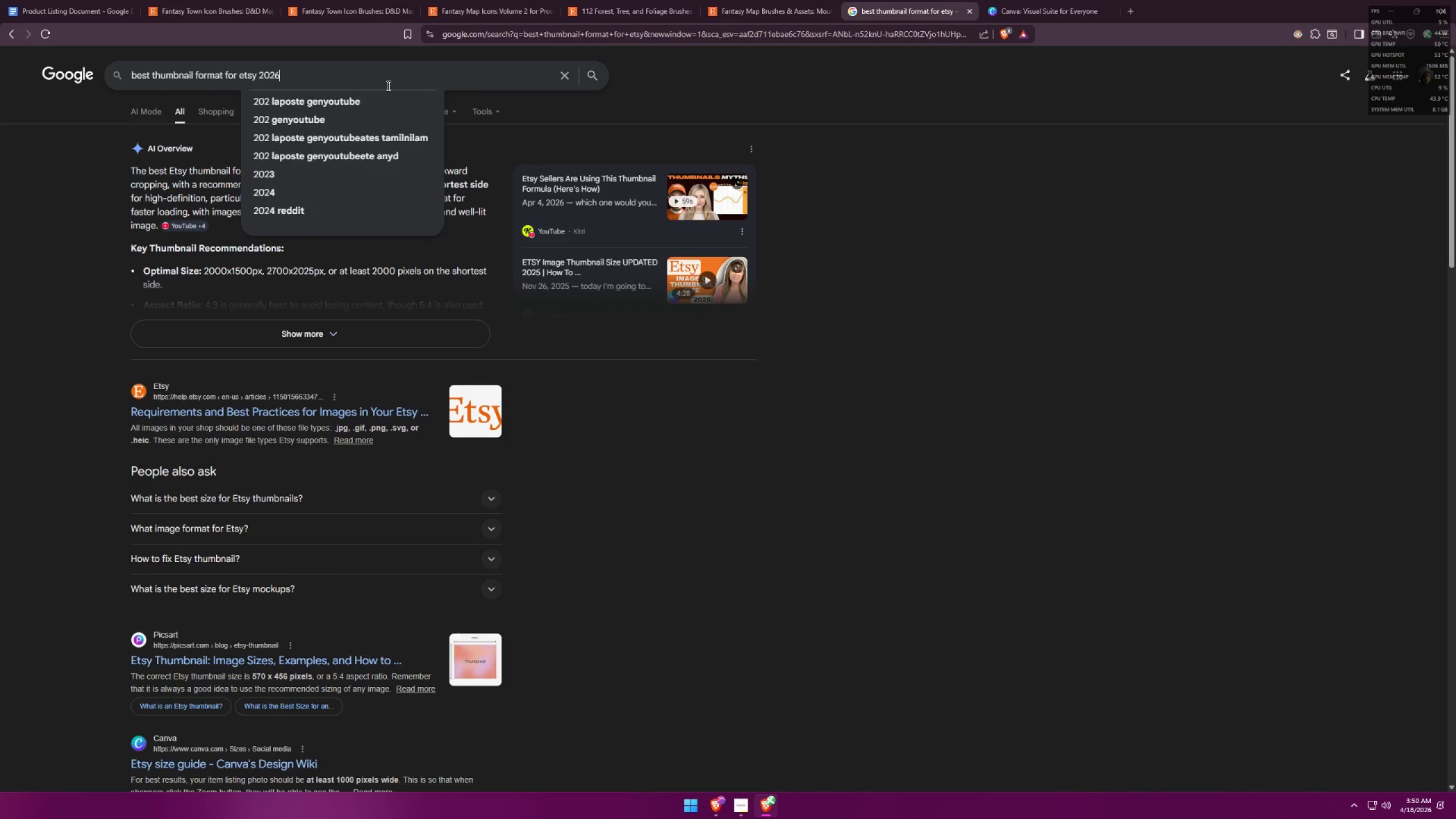 
key(Enter)
 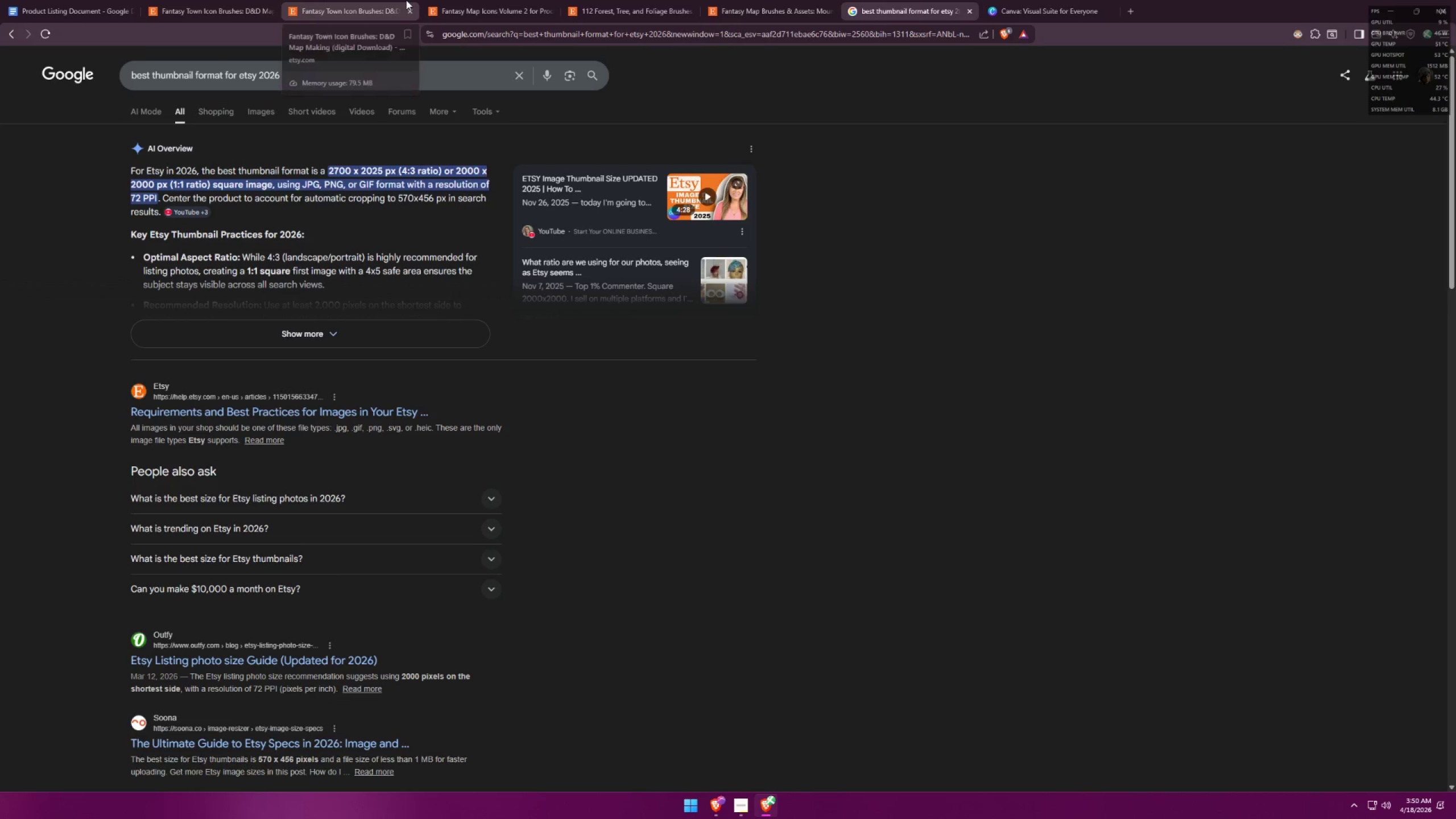 
left_click([1028, 0])
 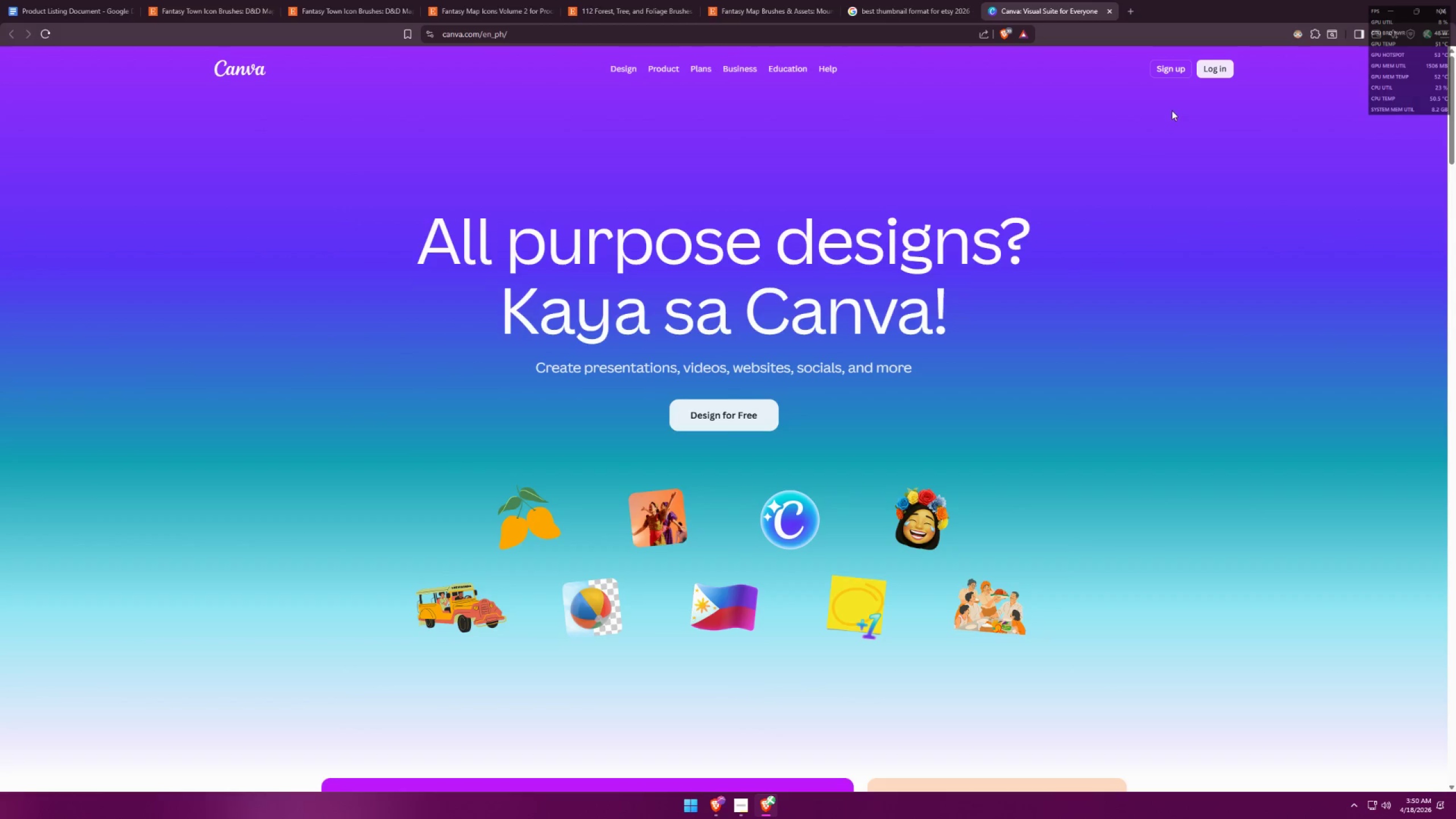 
left_click([1209, 76])
 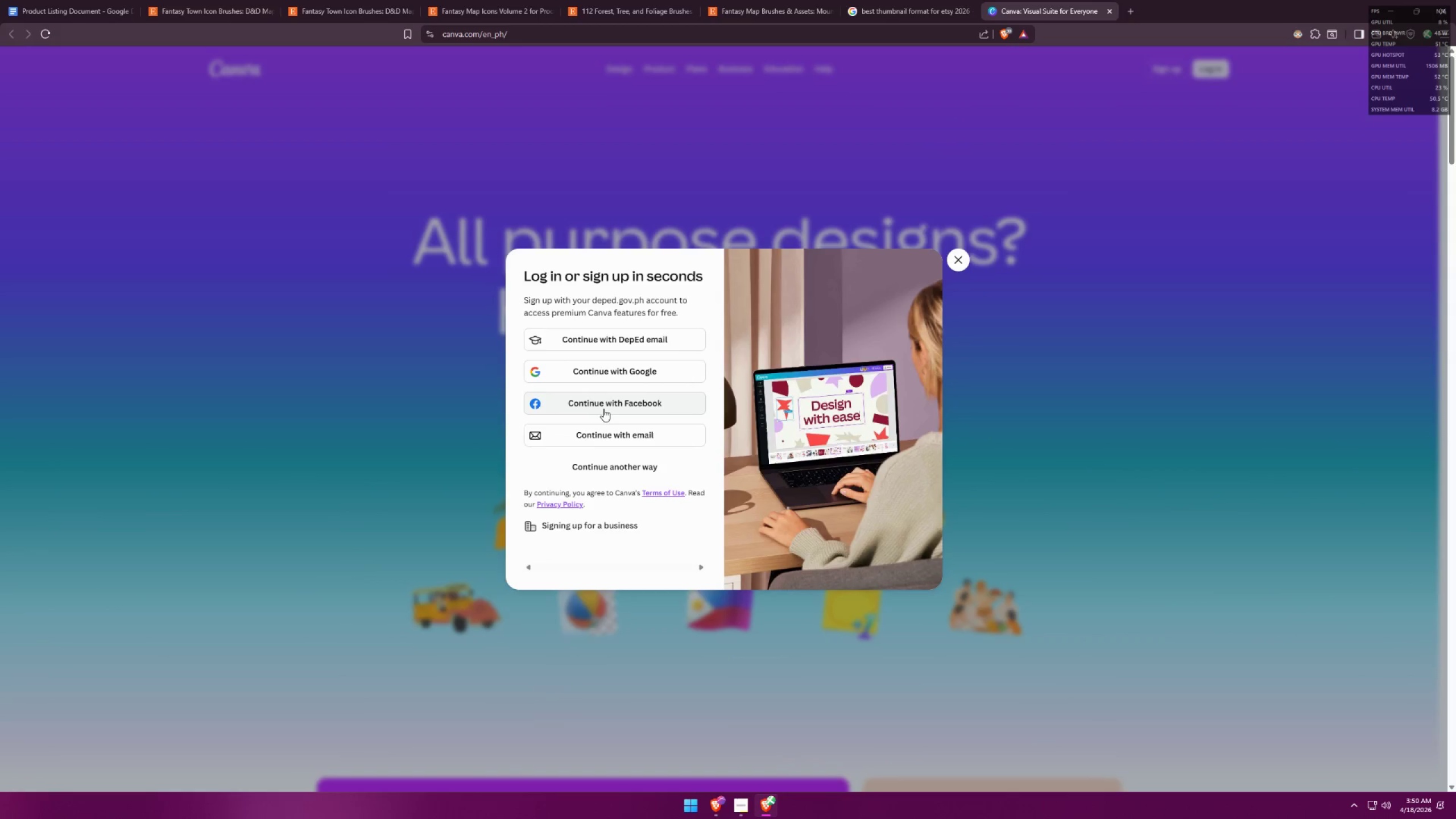 
left_click([611, 372])
 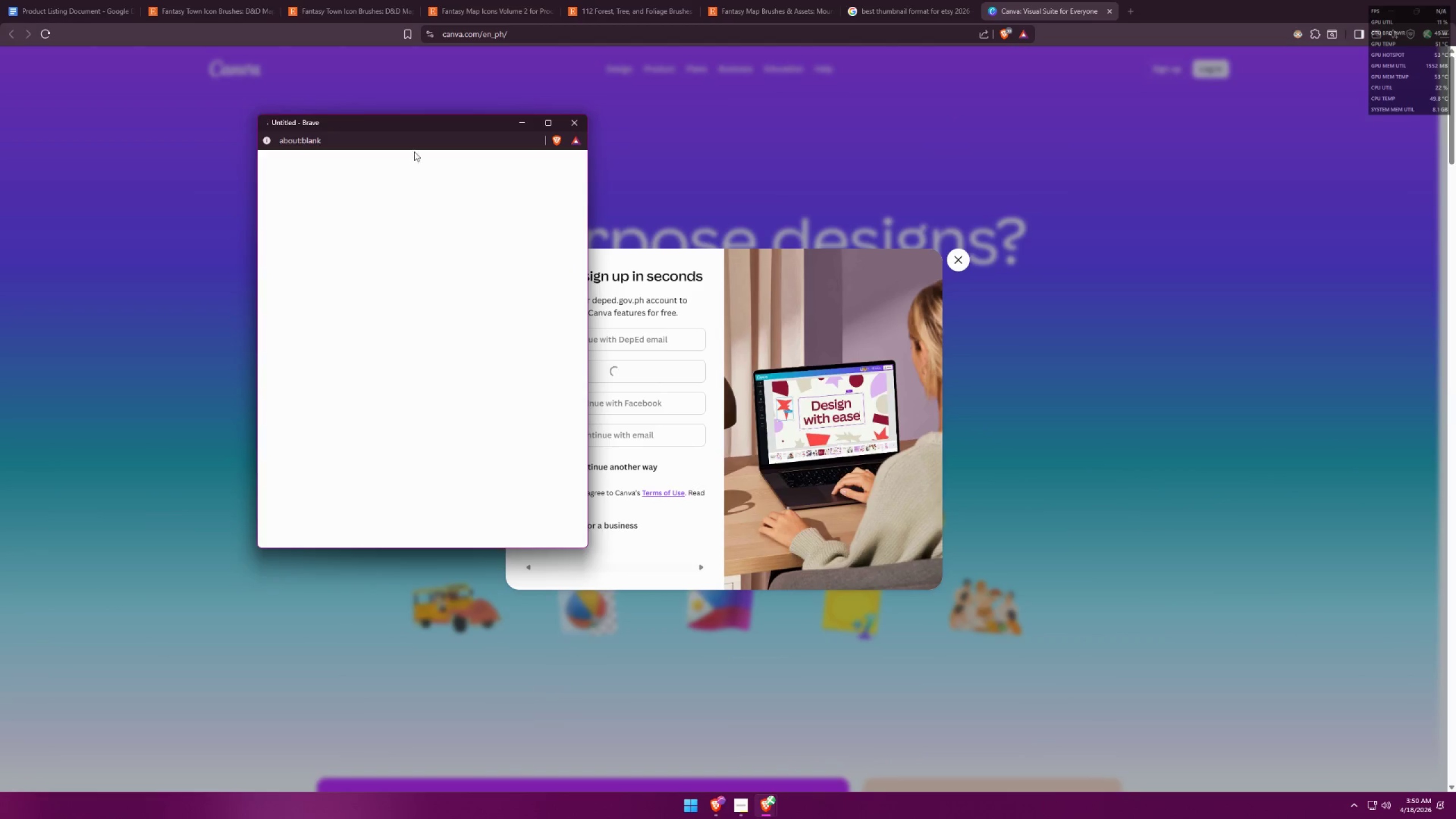 
left_click_drag(start_coordinate=[411, 133], to_coordinate=[579, 147])
 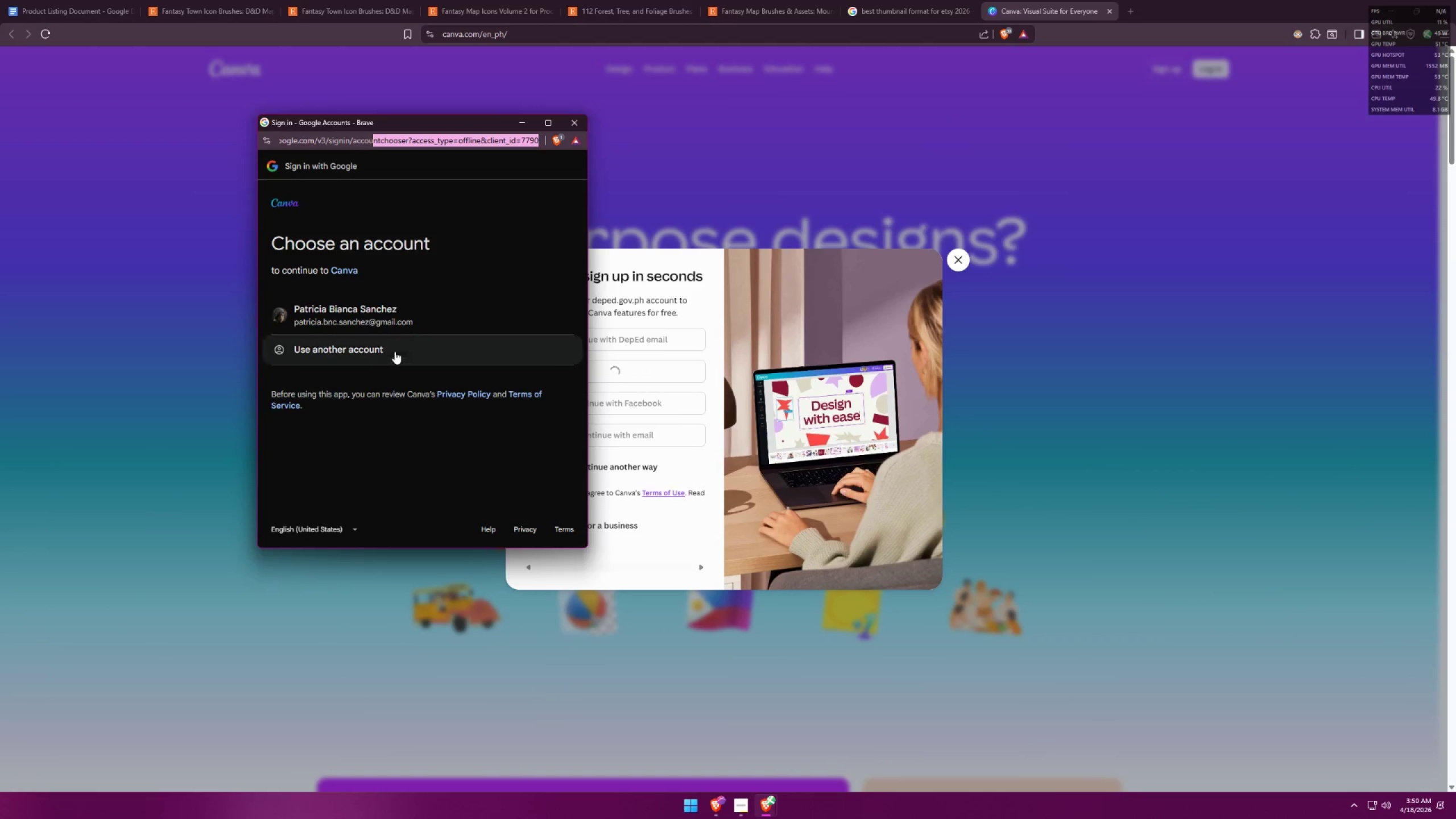 
left_click([412, 317])
 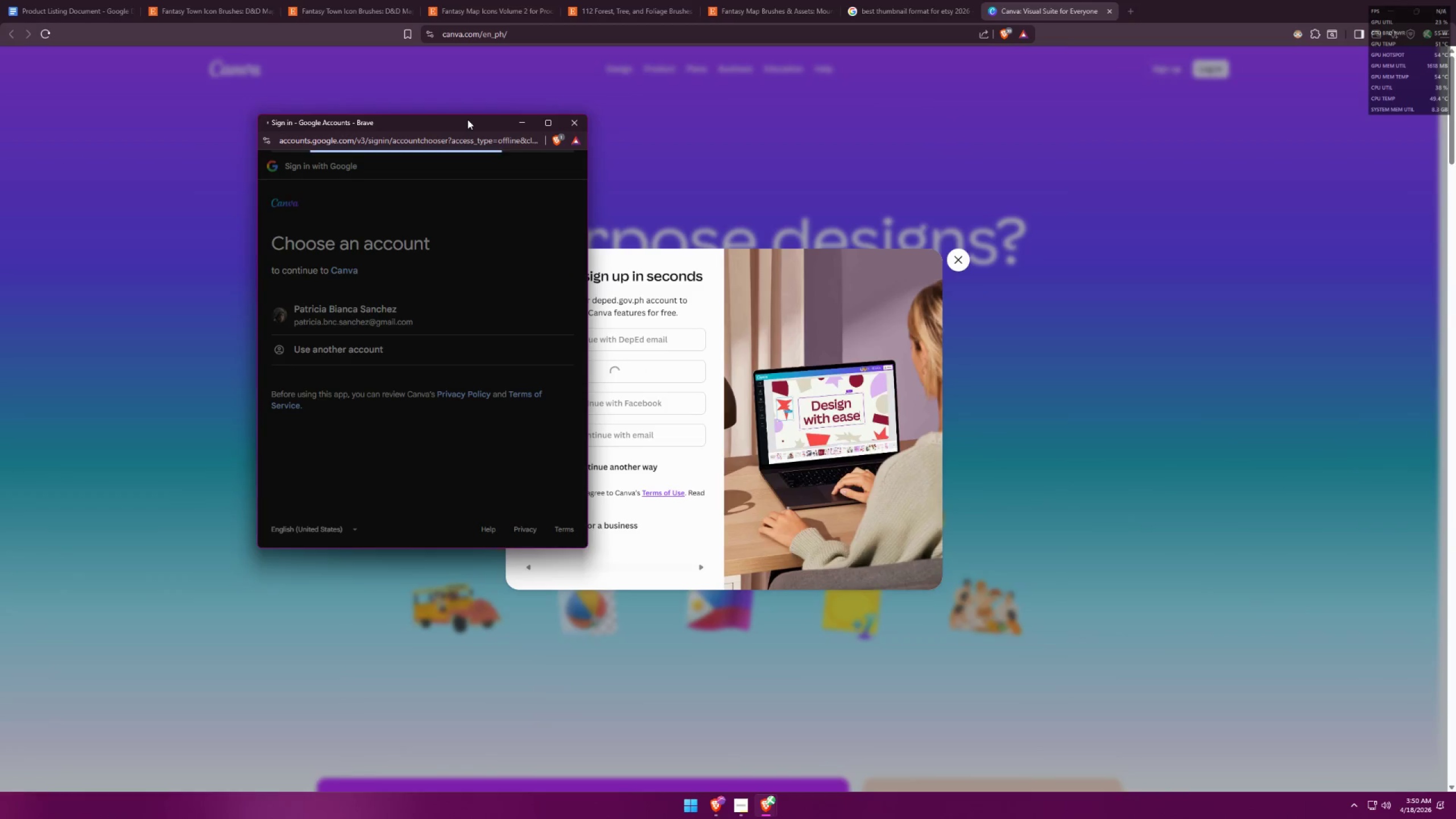 
left_click_drag(start_coordinate=[468, 119], to_coordinate=[807, 148])
 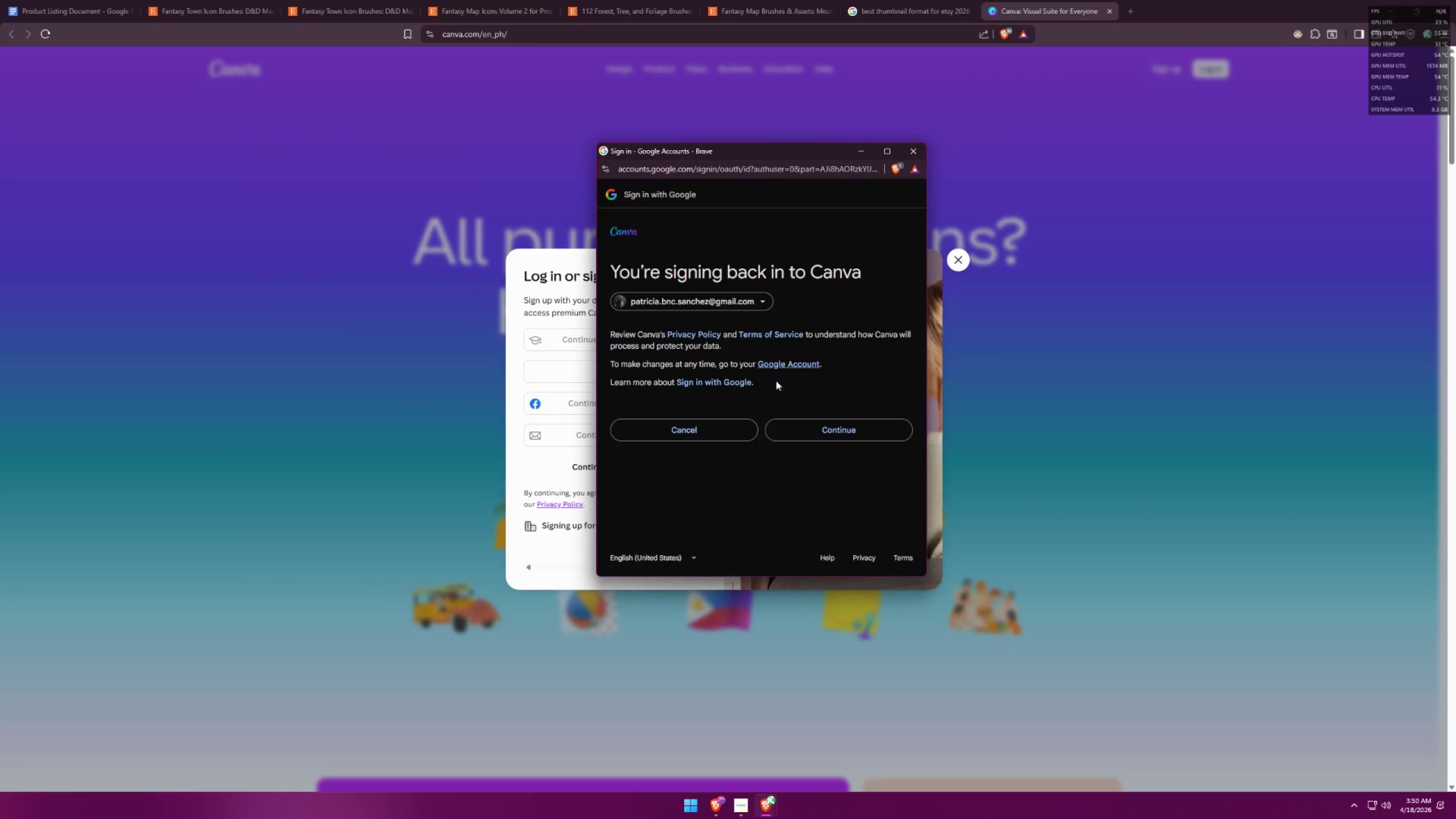 
left_click([817, 432])
 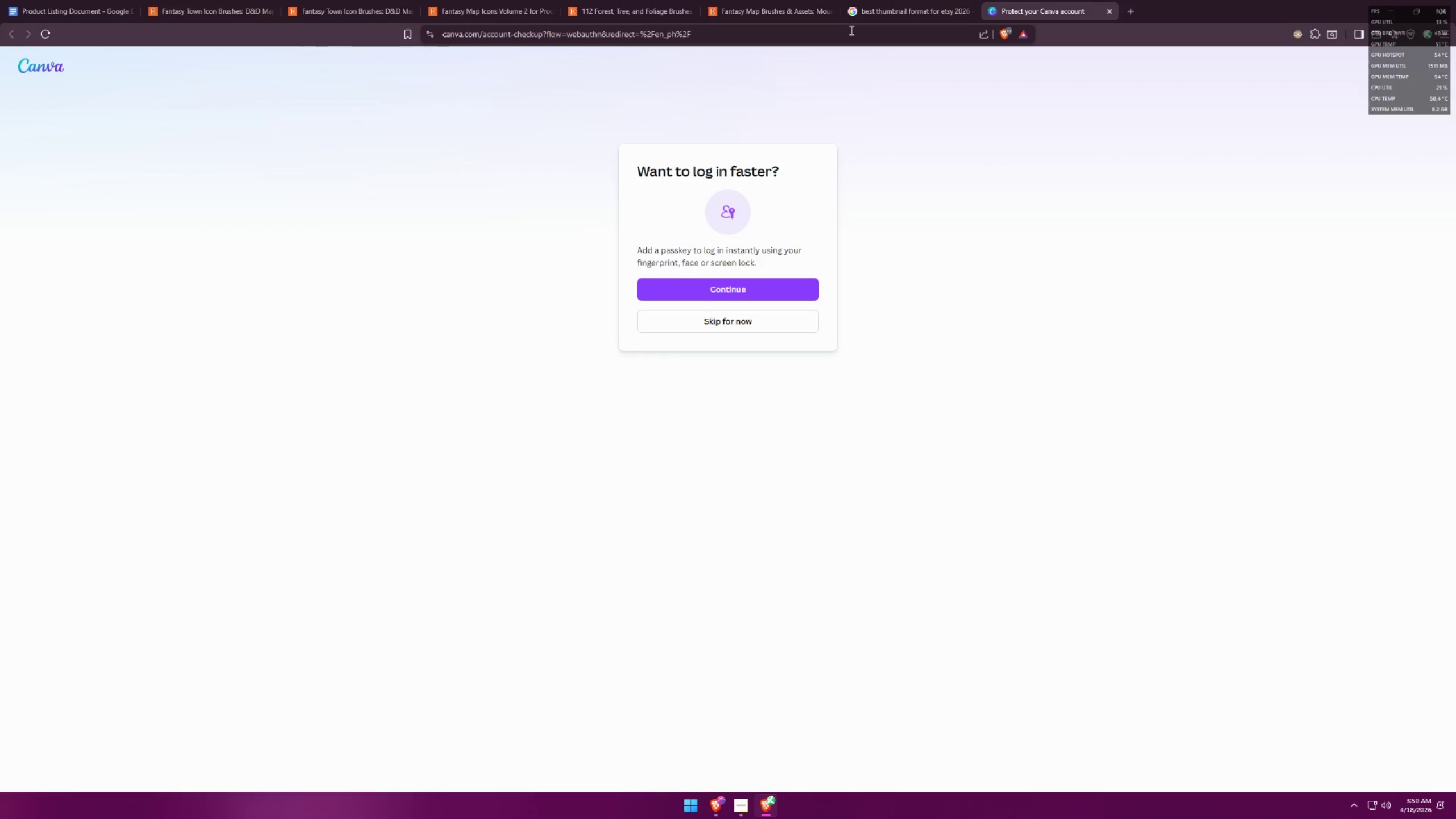 
mouse_move([882, 37])
 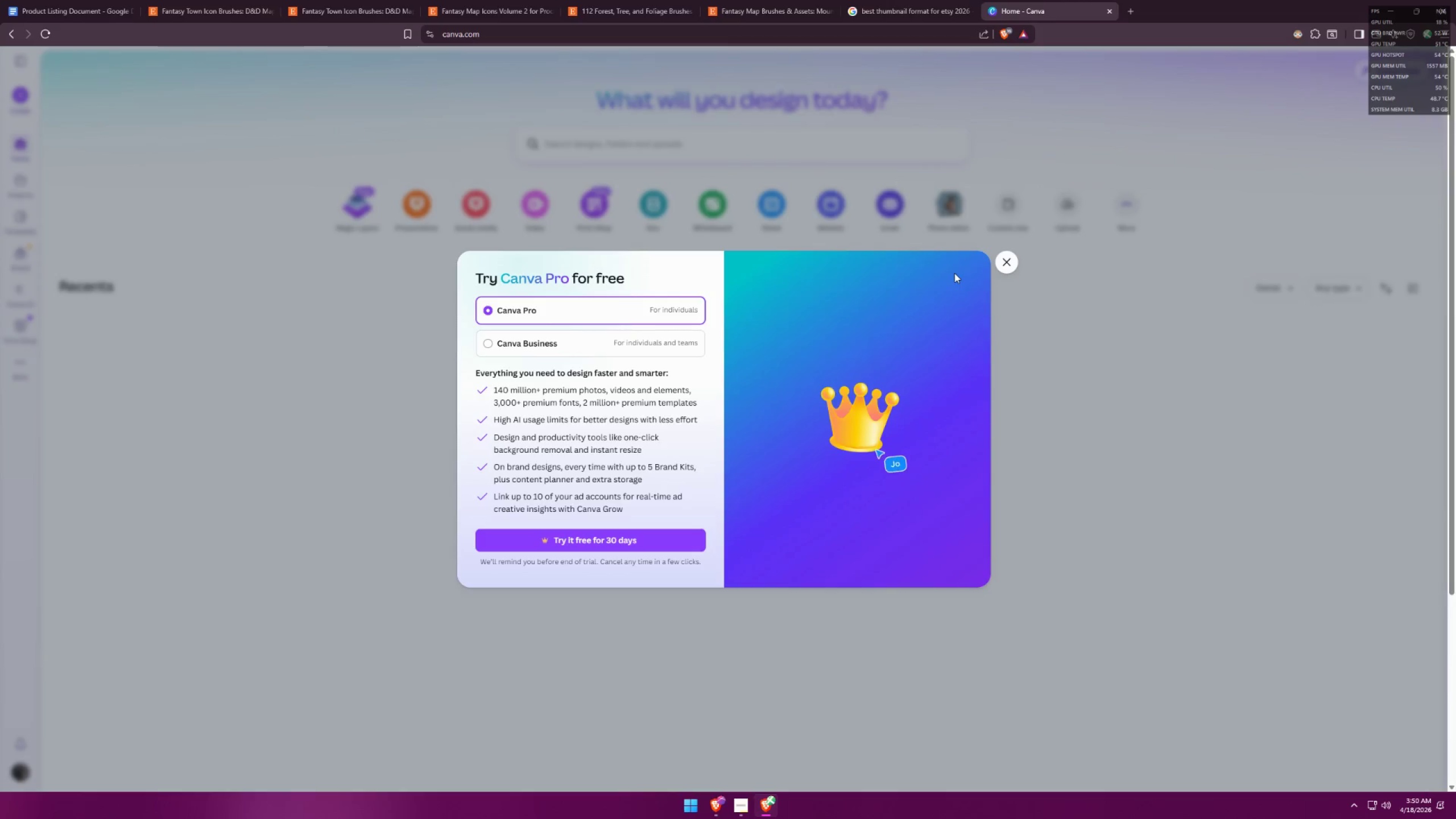 
left_click([1007, 258])
 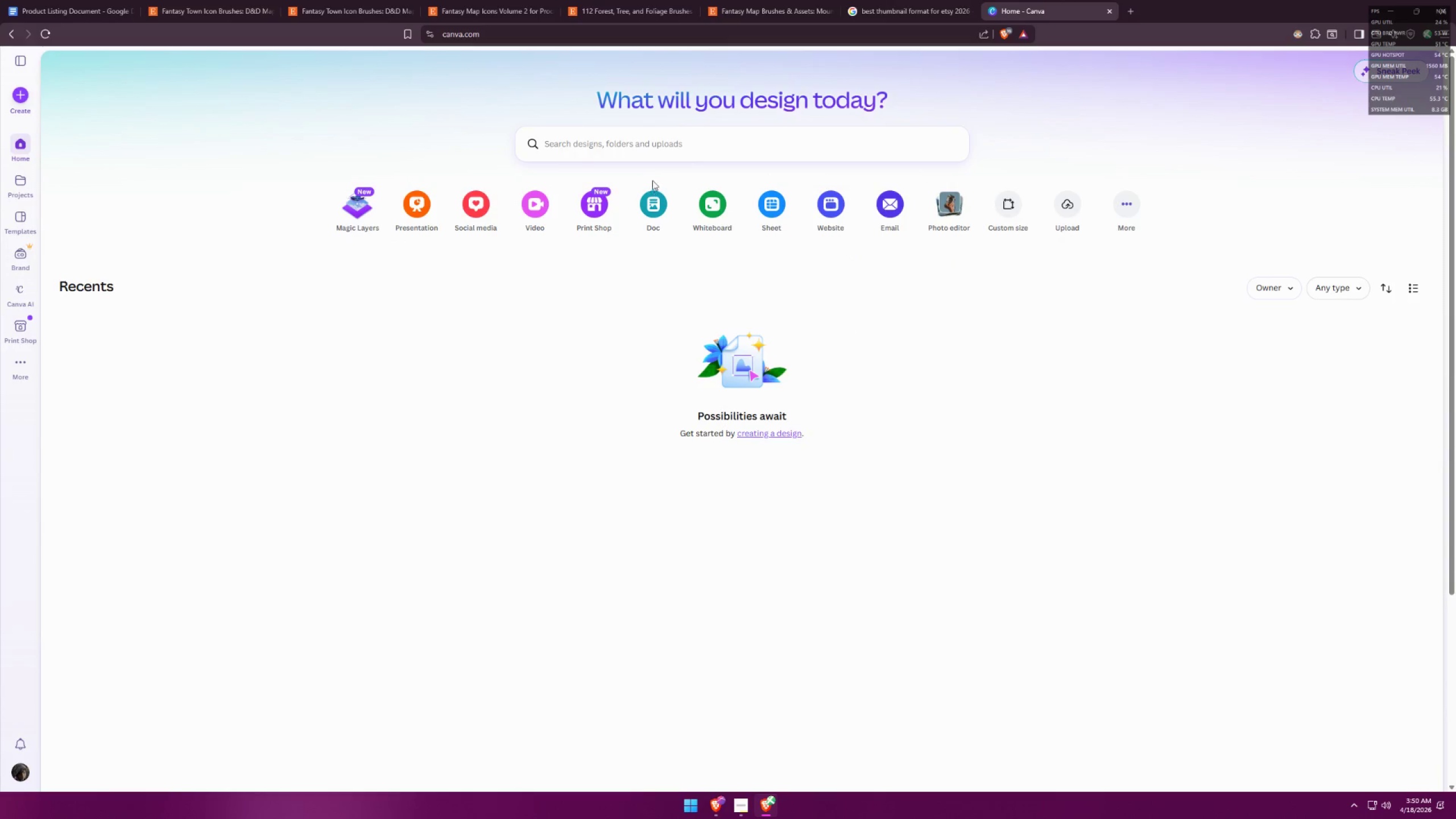 
double_click([660, 140])
 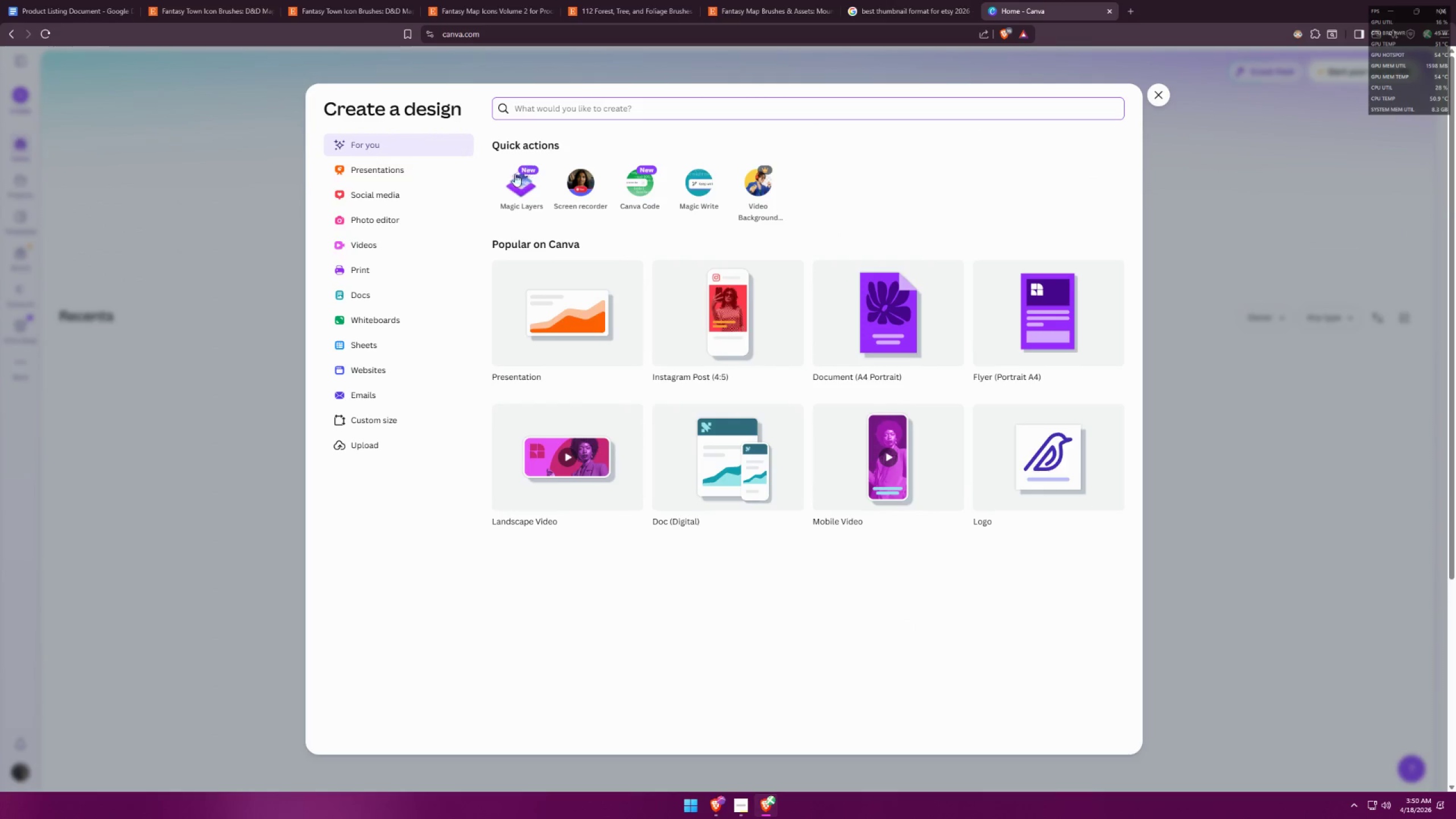 
left_click([371, 422])
 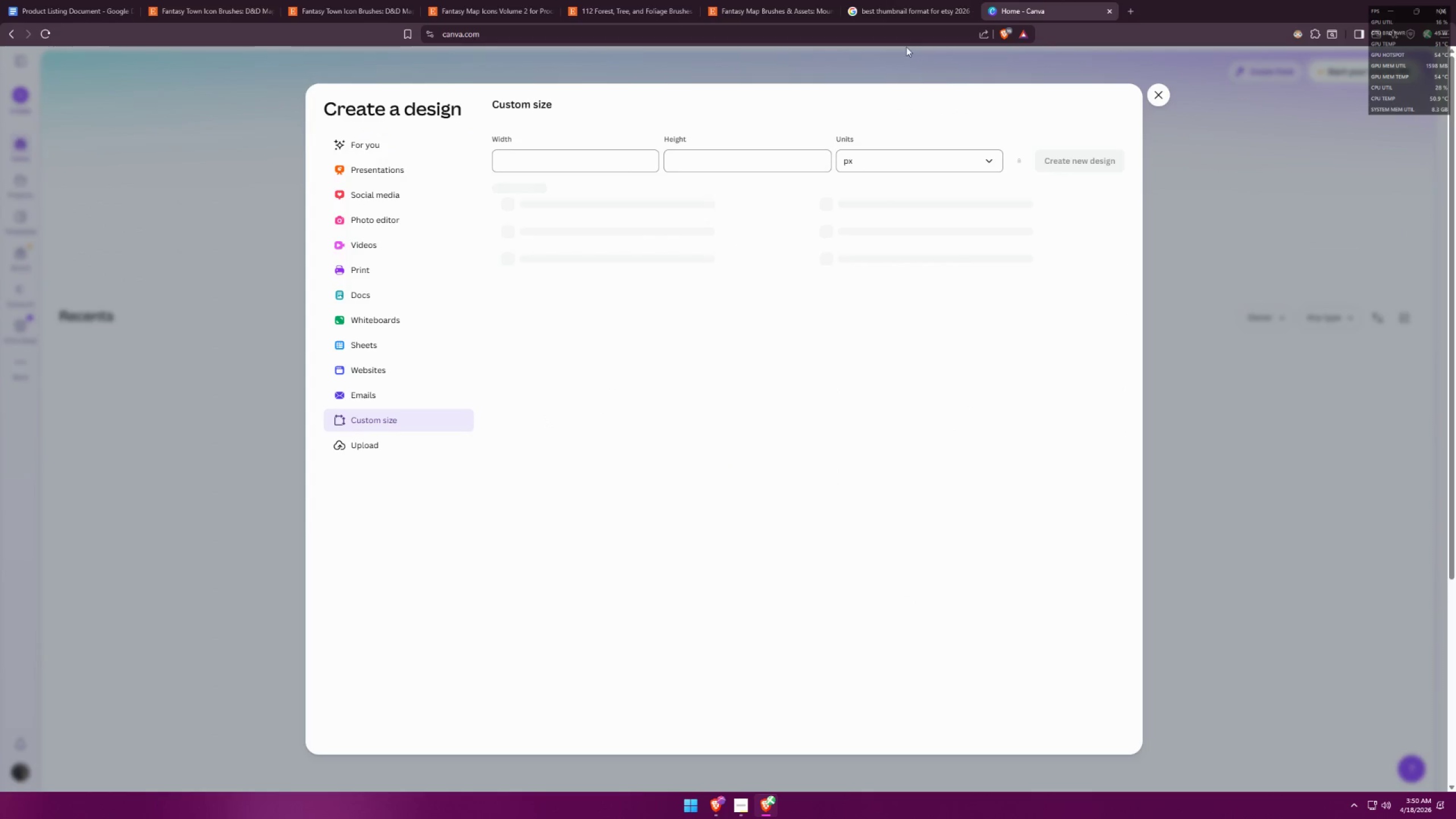 
left_click([901, 16])
 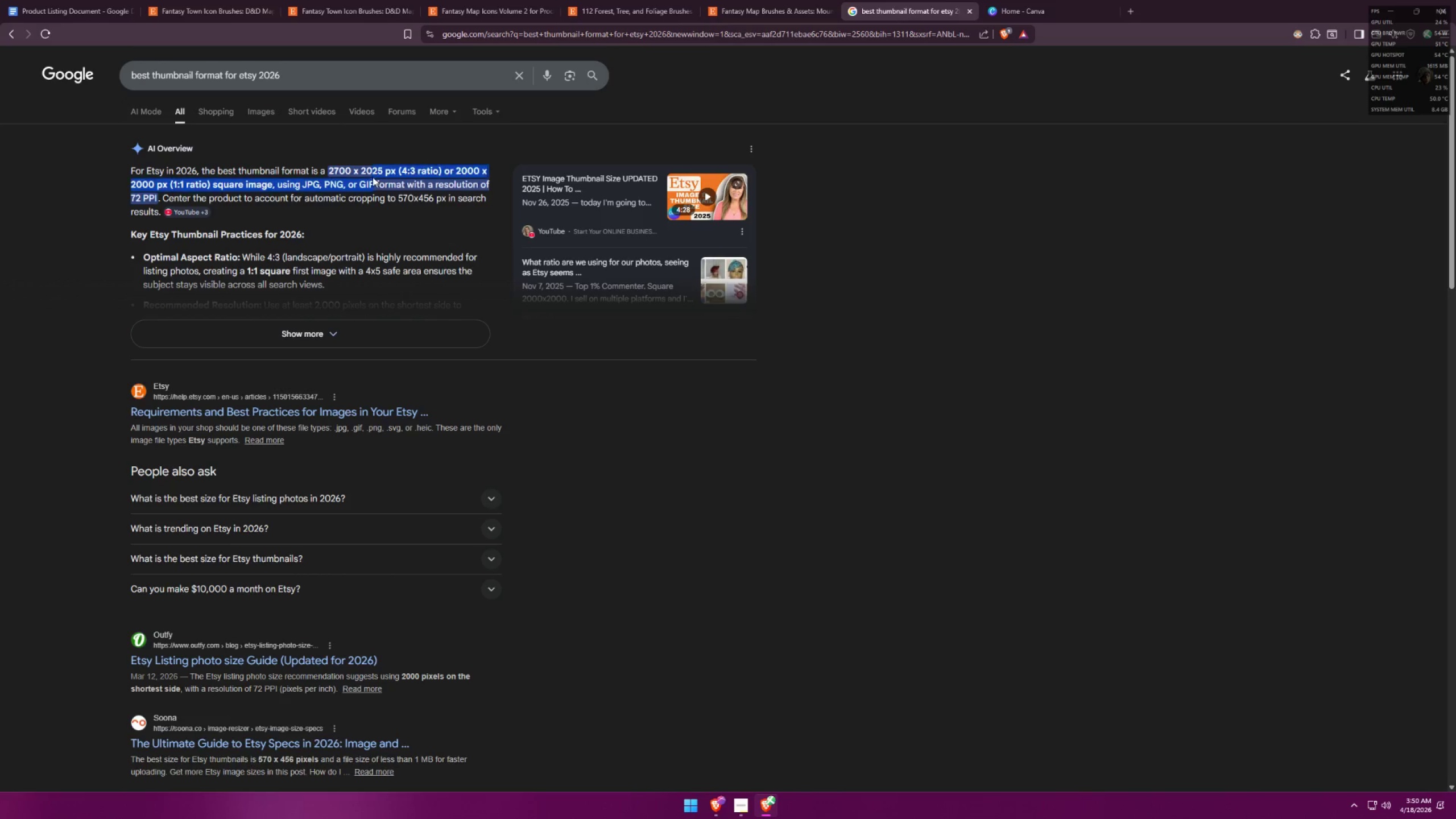 
left_click([342, 167])
 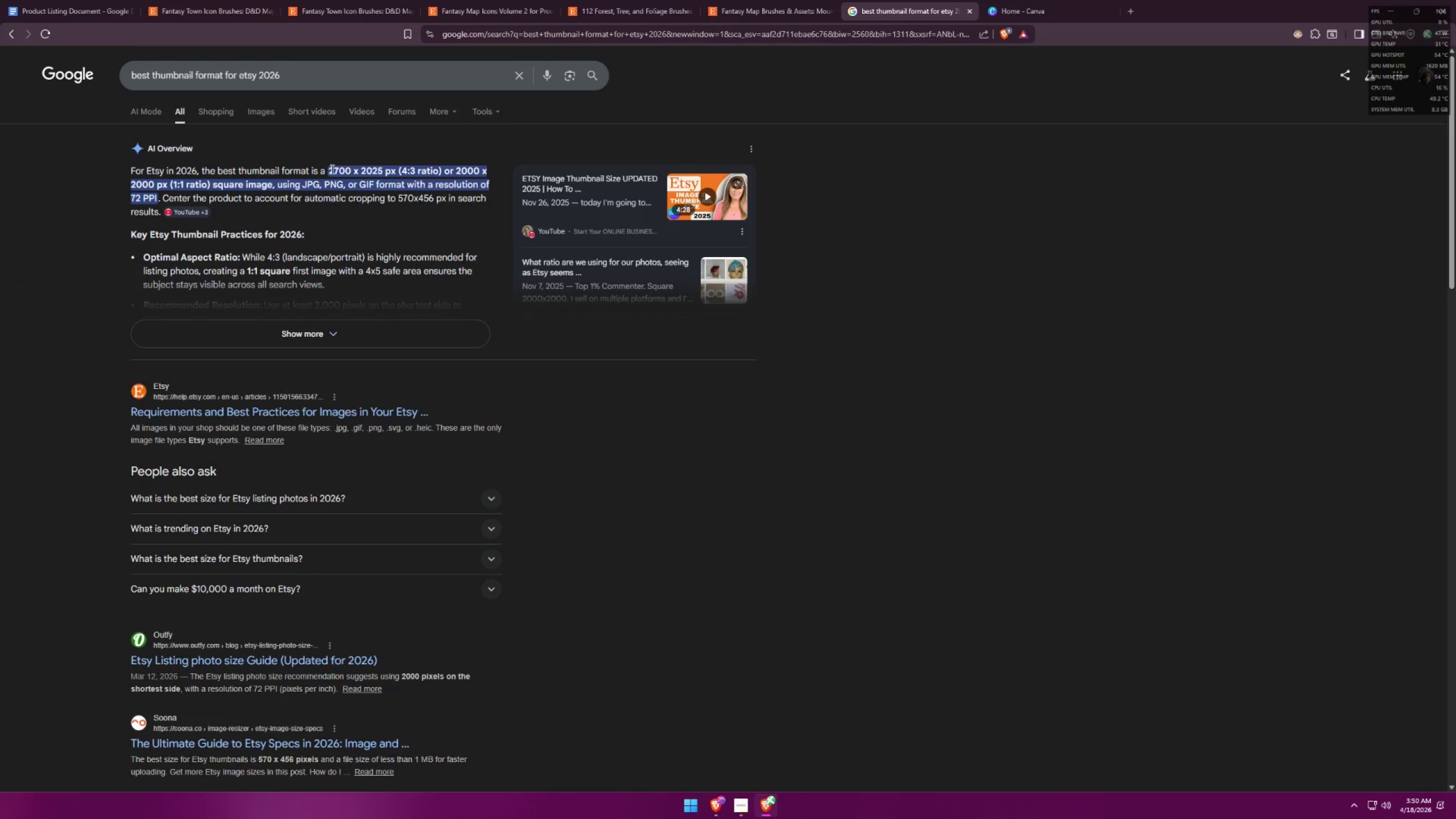 
left_click([331, 169])
 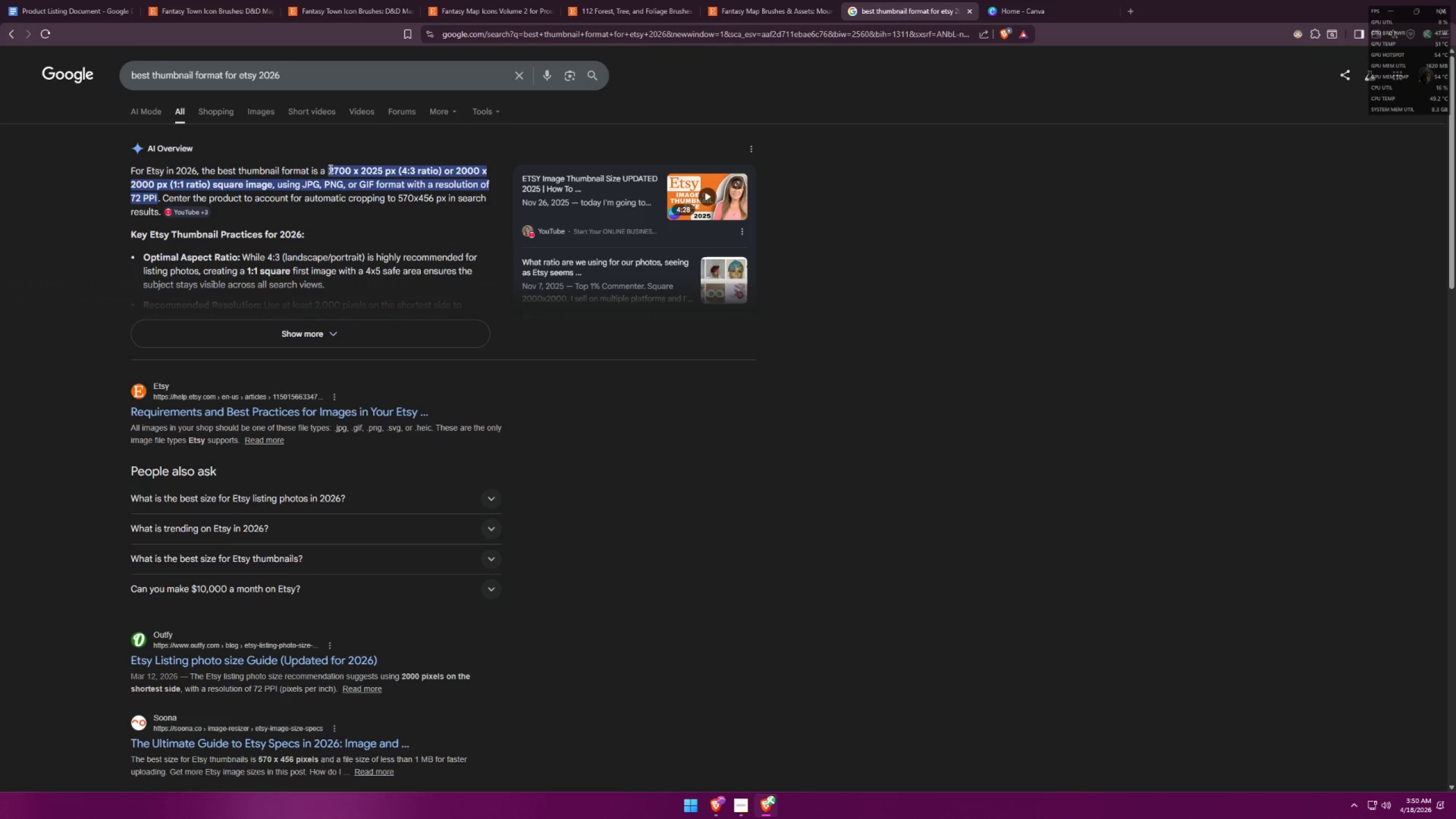 
left_click_drag(start_coordinate=[328, 169], to_coordinate=[351, 165])
 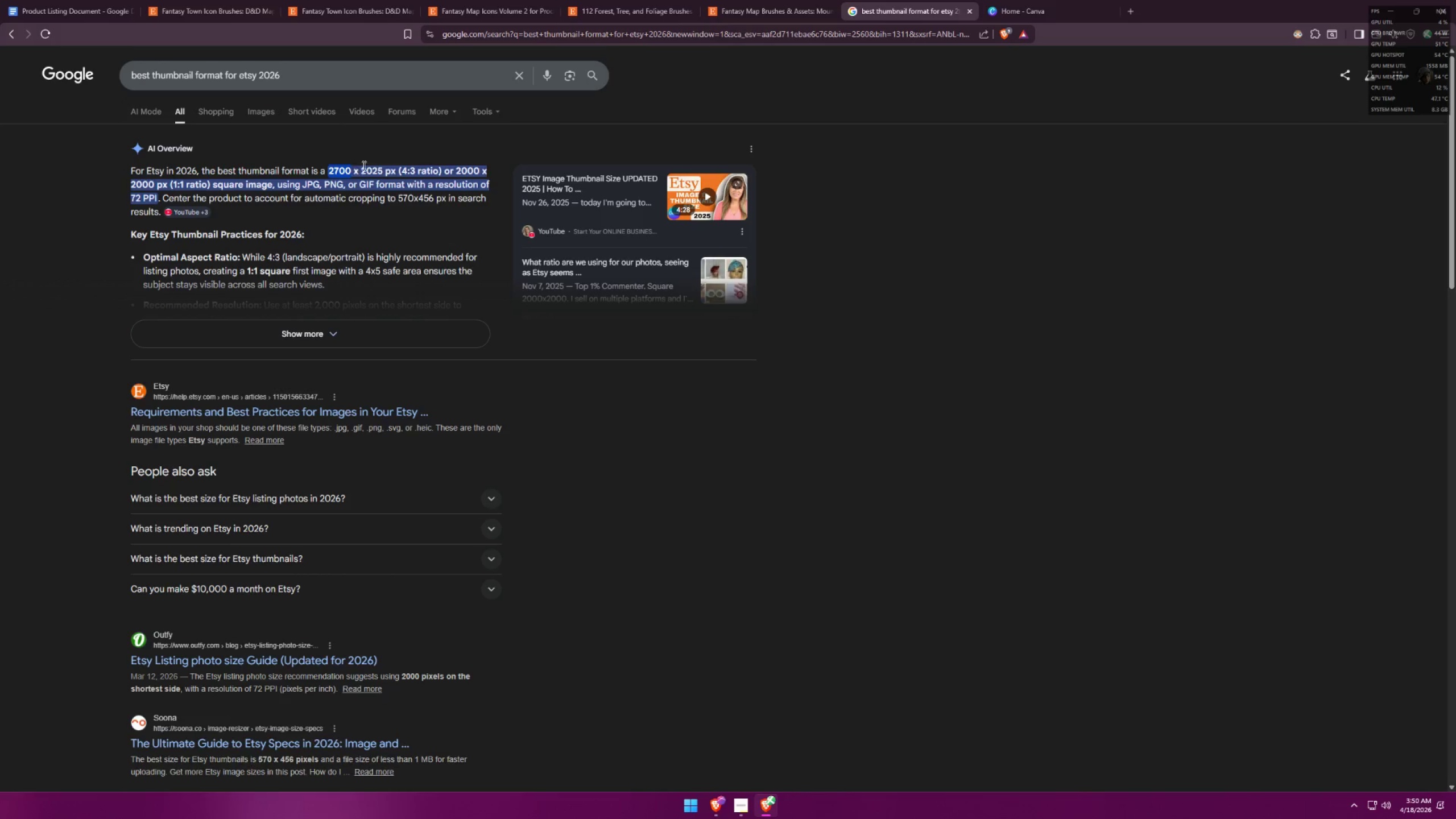 
key(Control+C)
 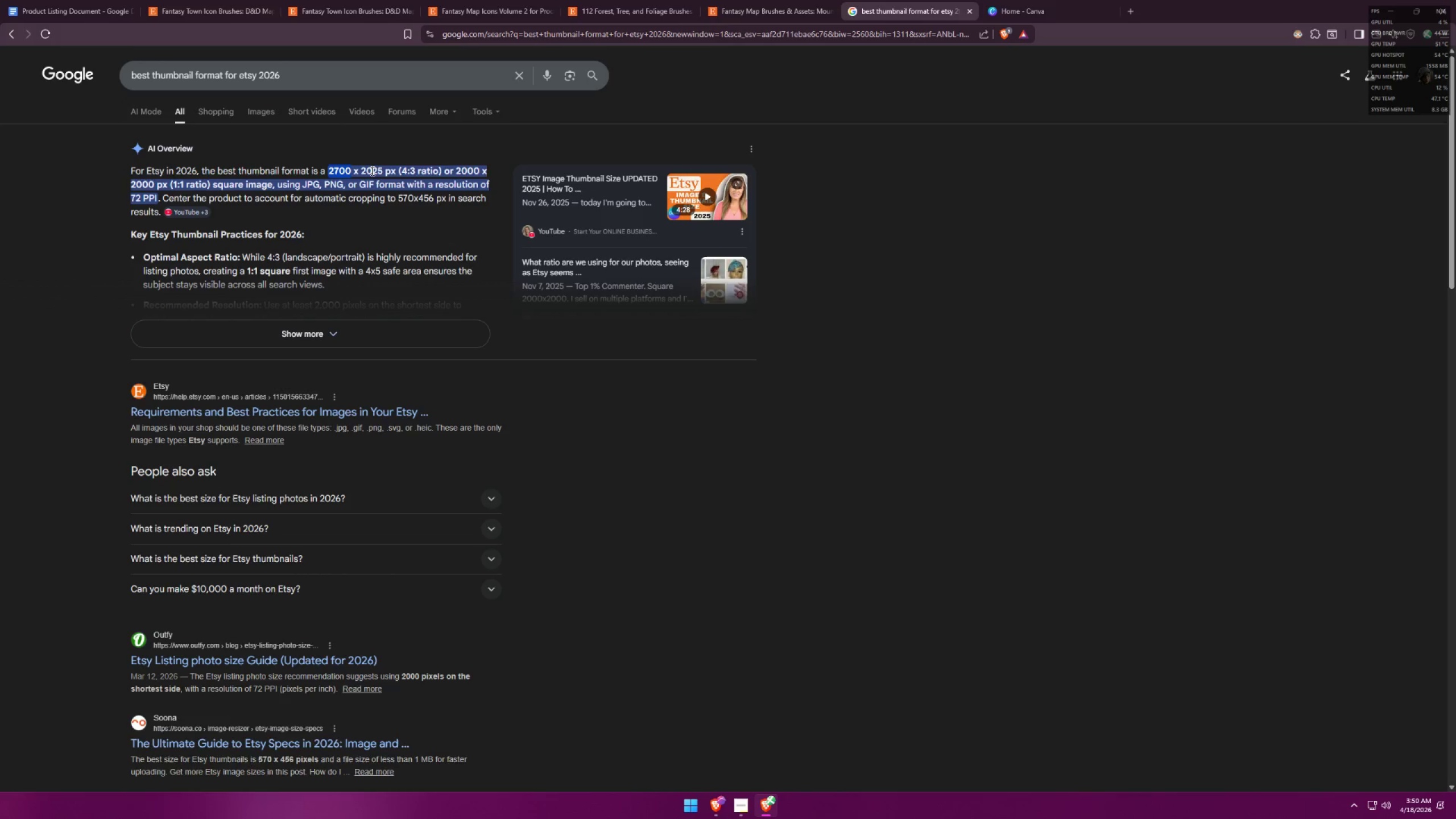 
key(Control+C)
 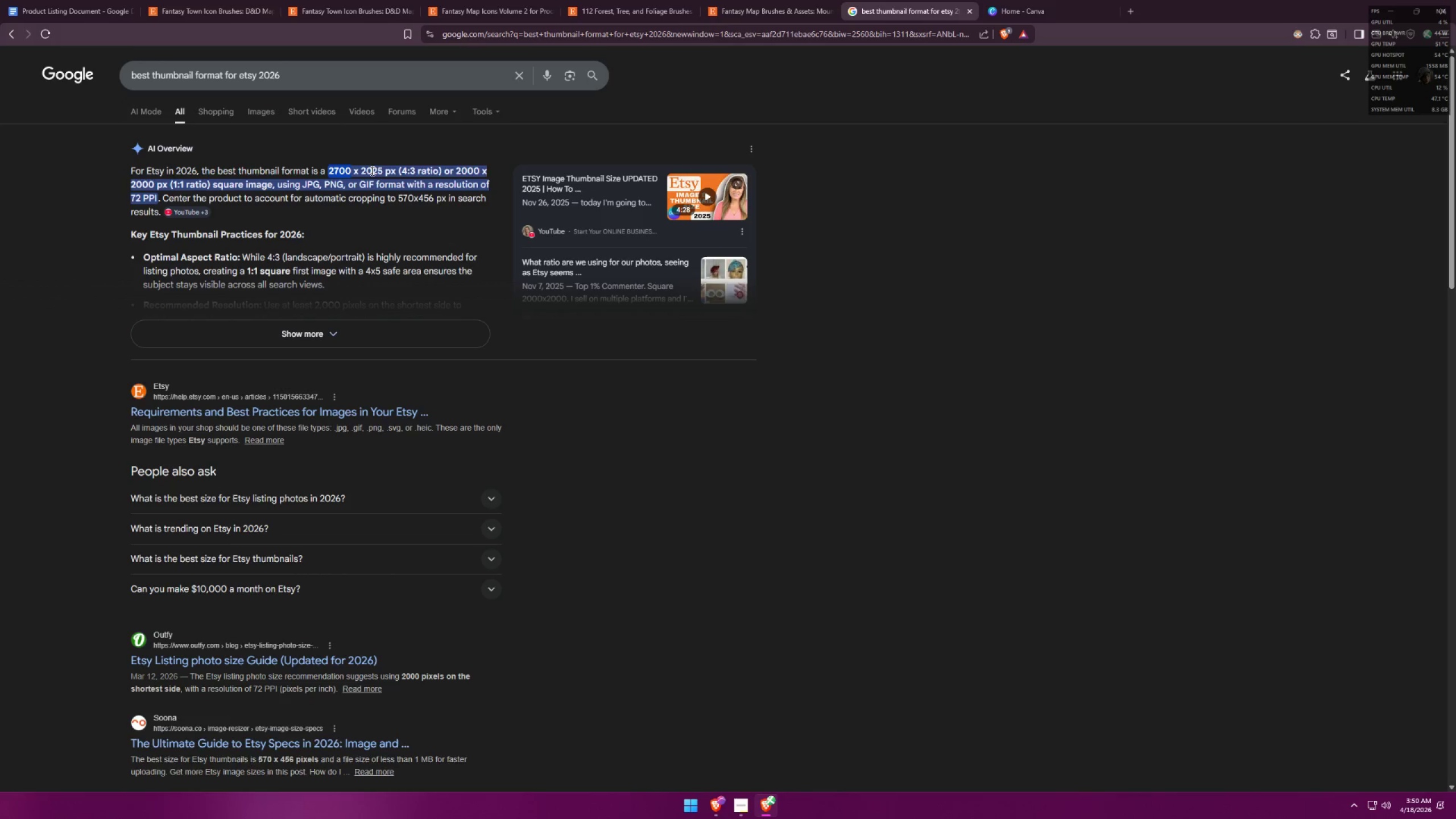 
key(Control+C)
 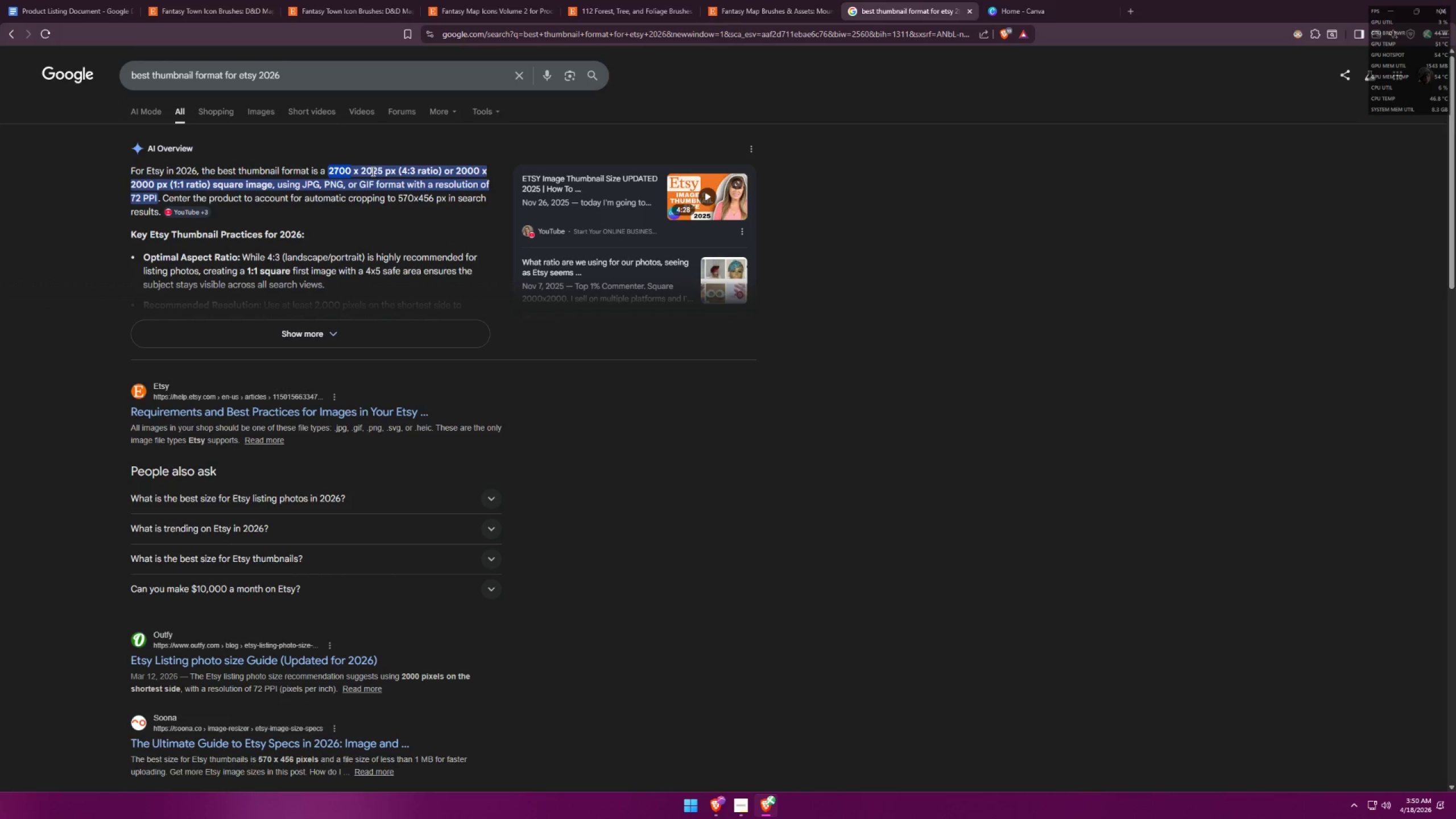 
wait(9.44)
 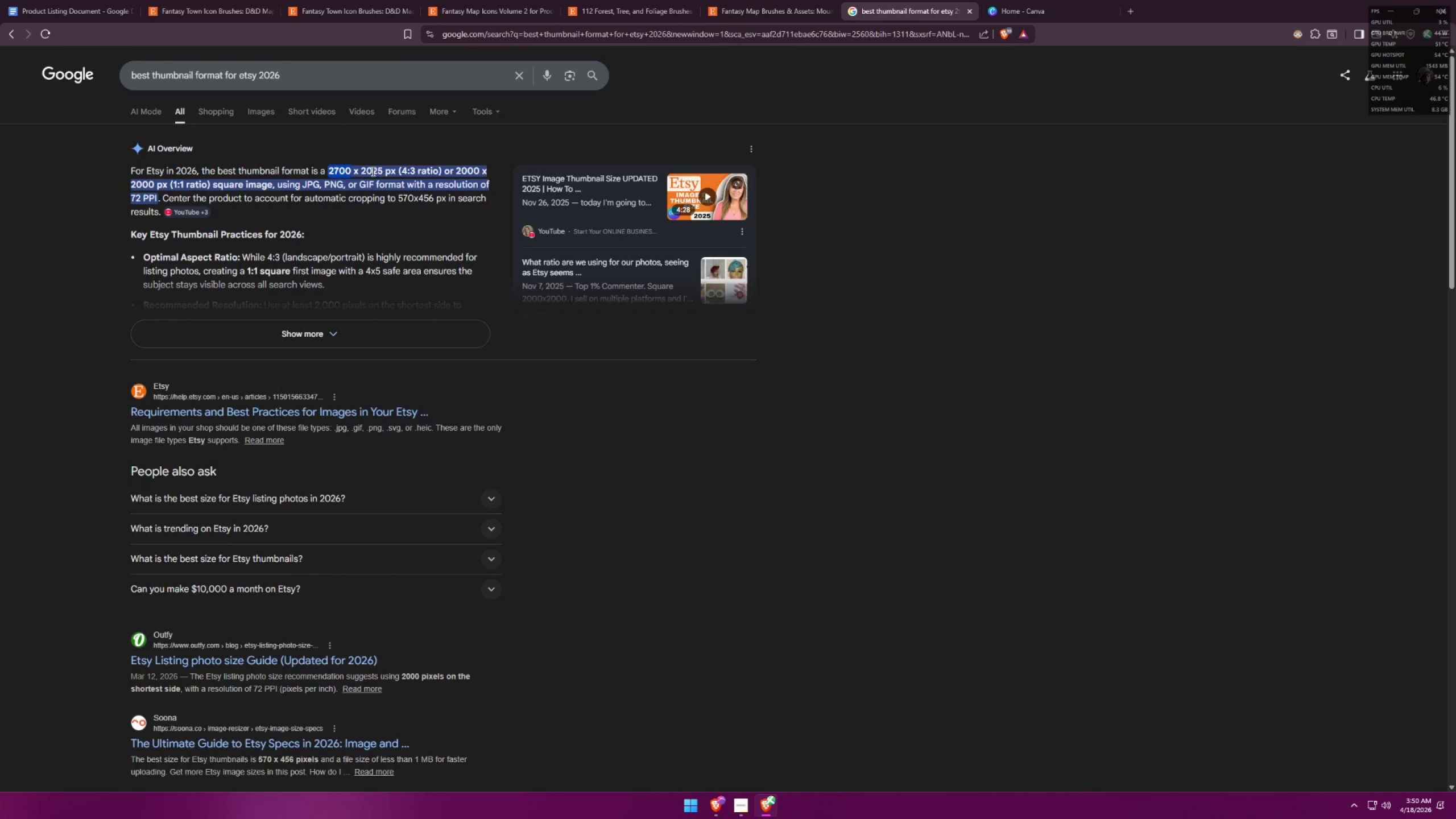 
left_click([1028, 0])
 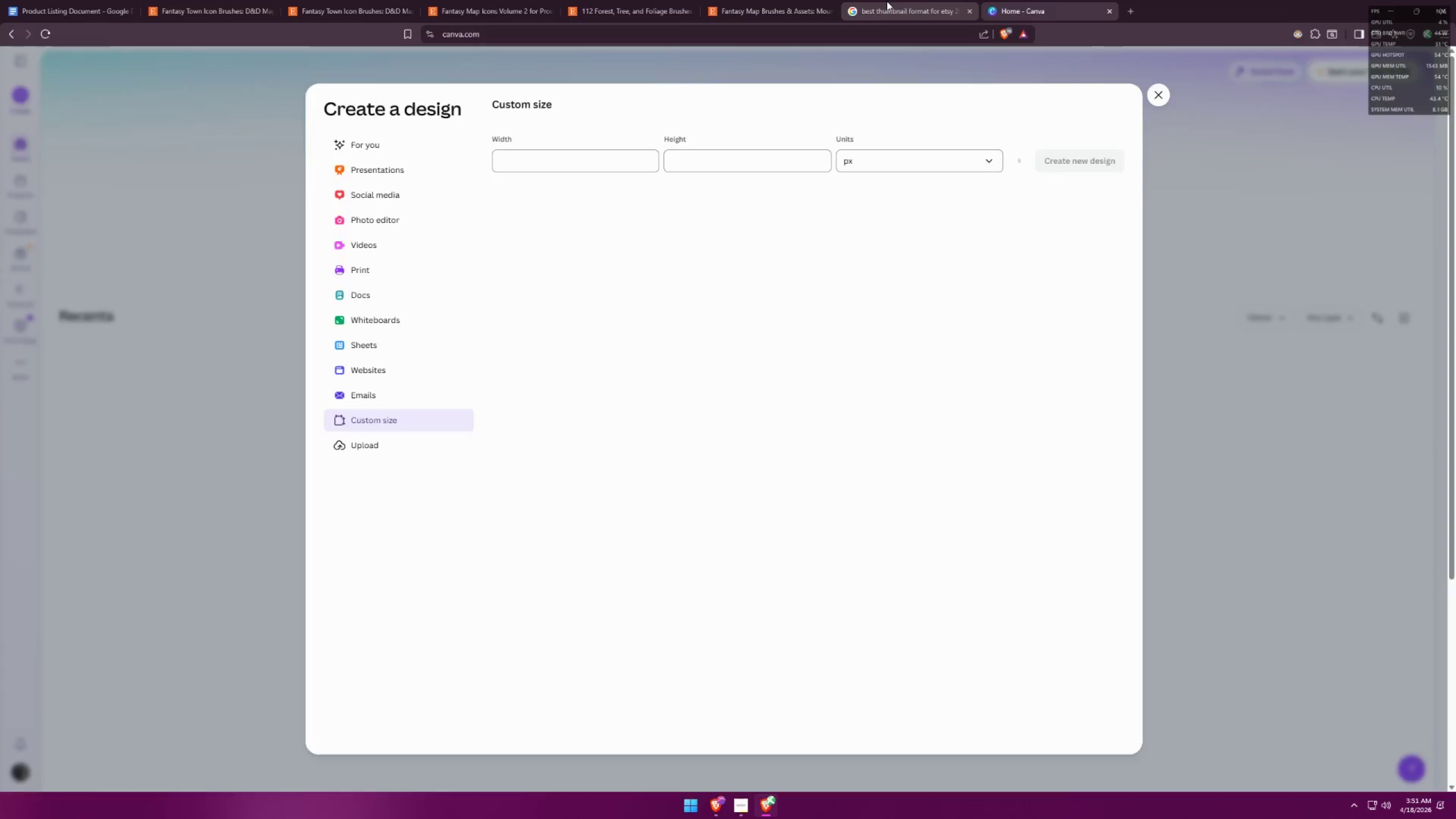 
double_click([1033, 0])
 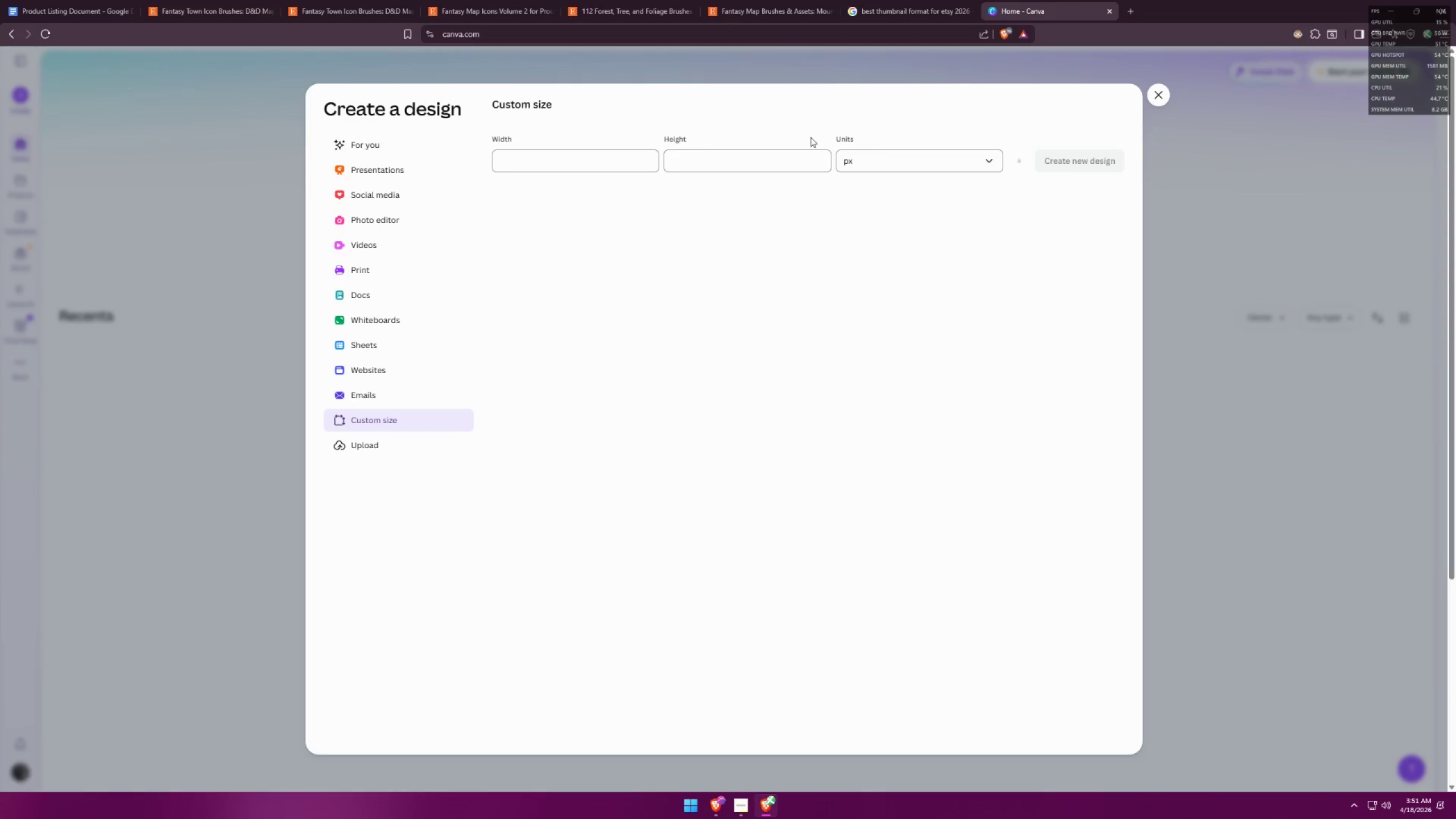 
left_click([601, 151])
 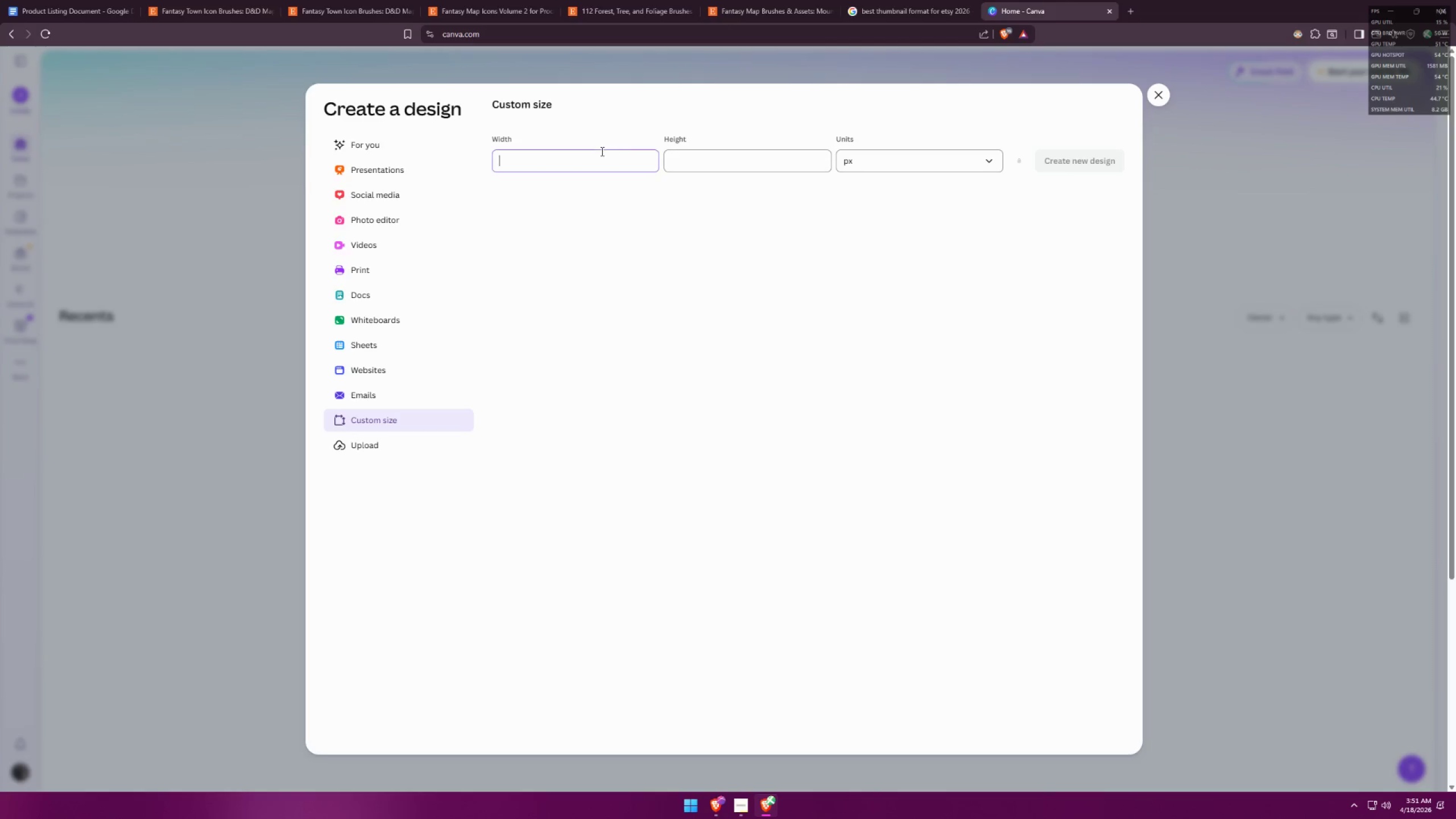 
key(Control+ControlLeft)
 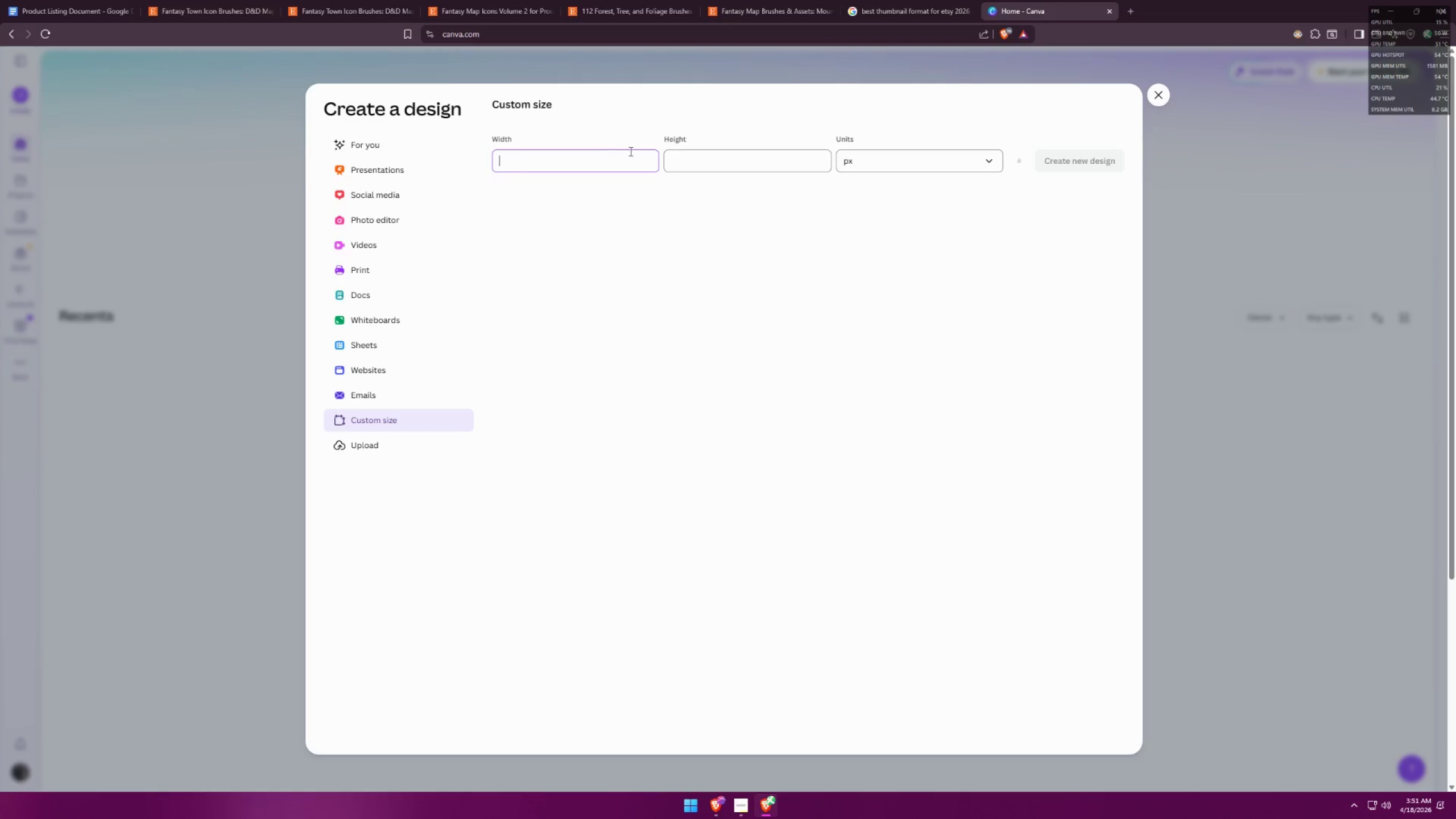 
key(Control+V)
 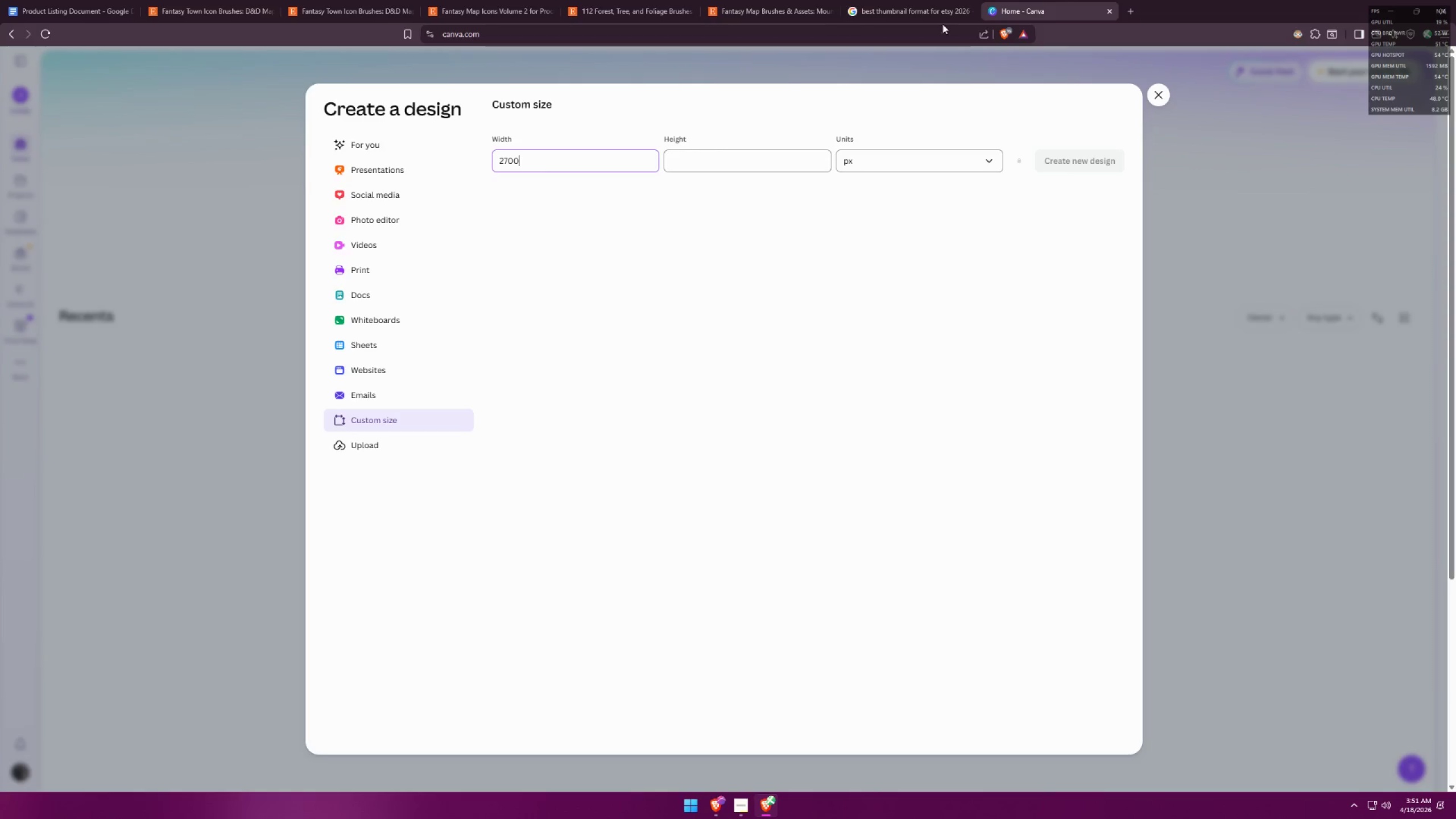 
left_click([924, 2])
 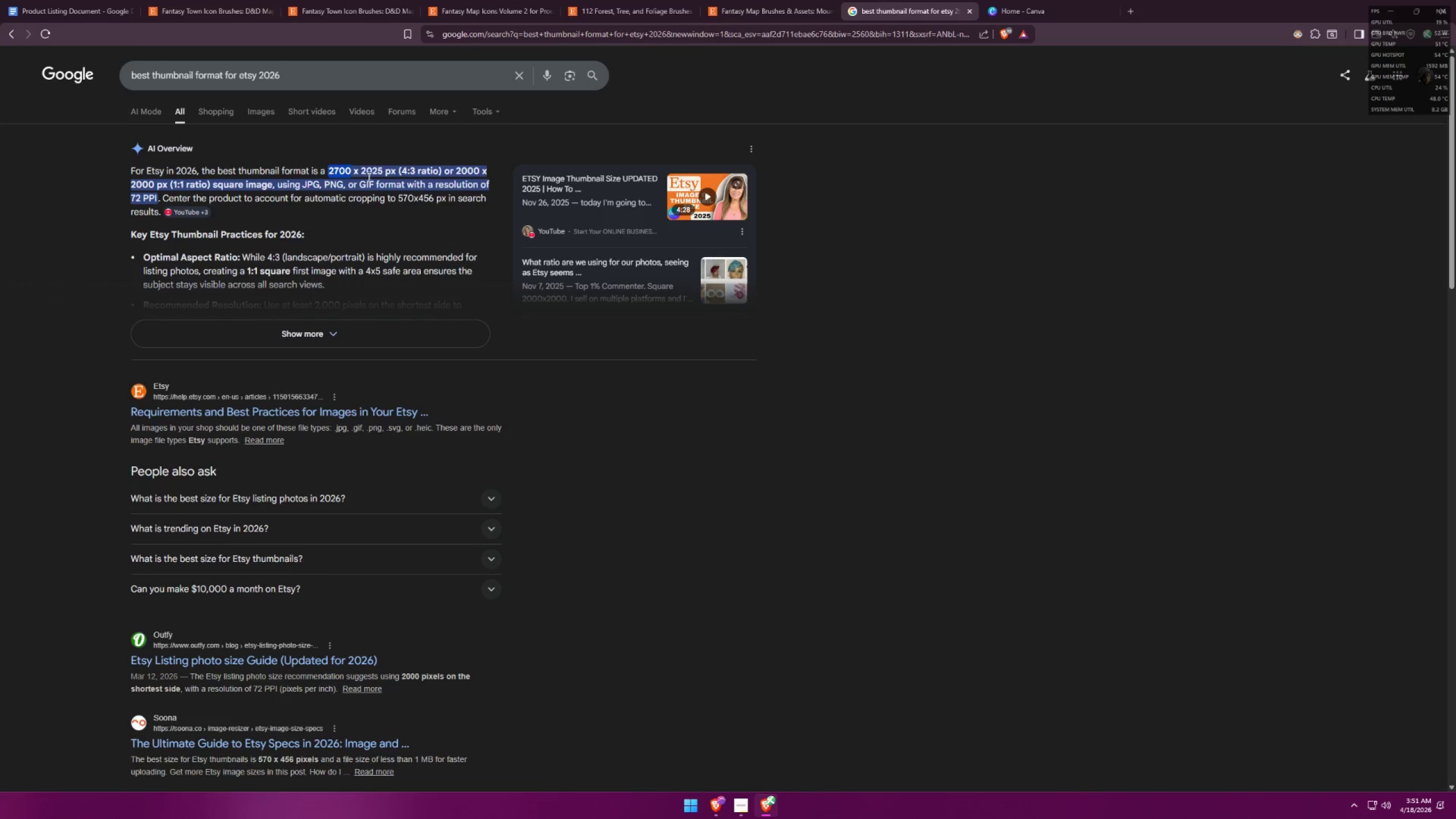 
left_click_drag(start_coordinate=[361, 166], to_coordinate=[382, 168])
 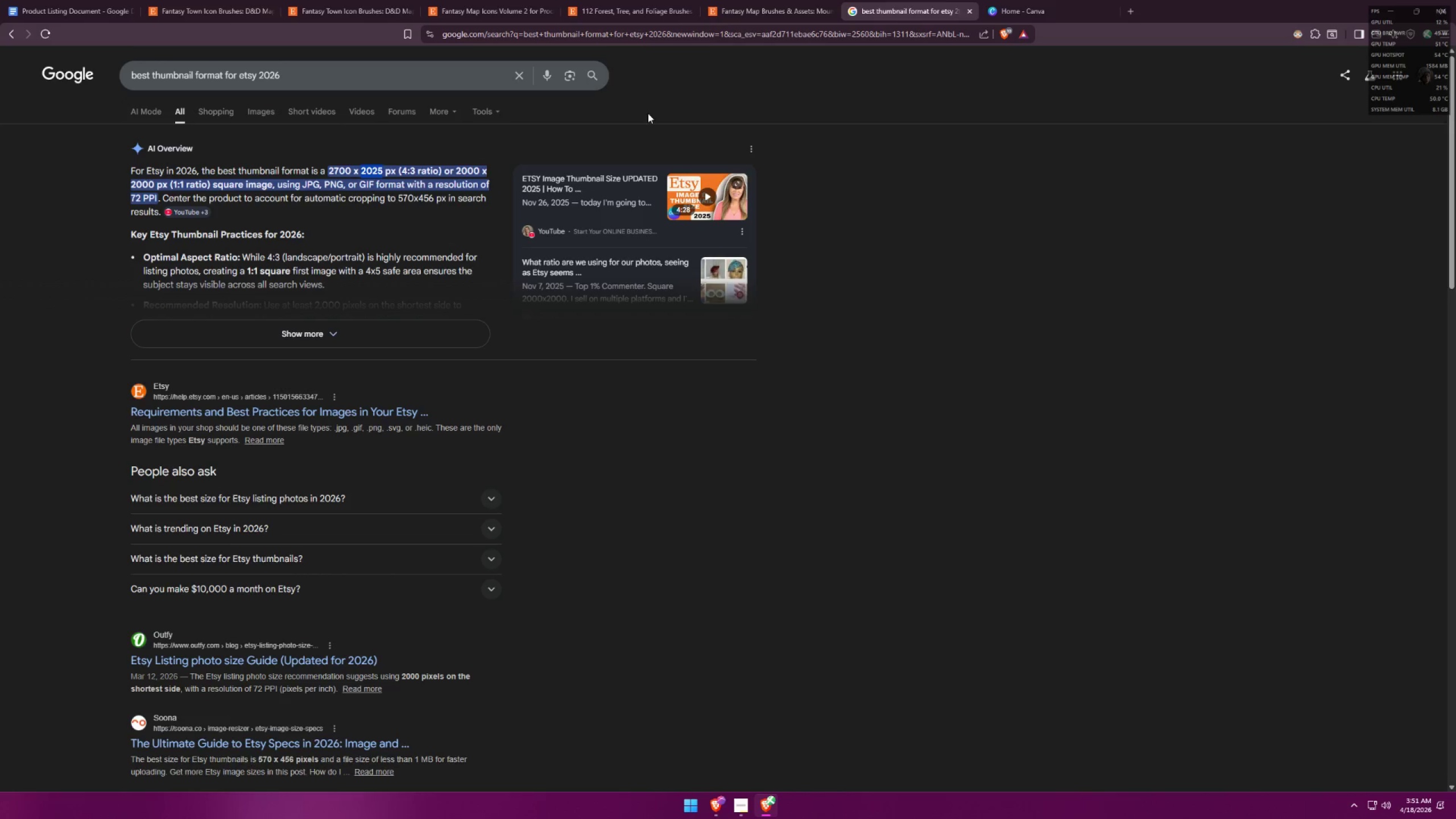 
key(Control+C)
 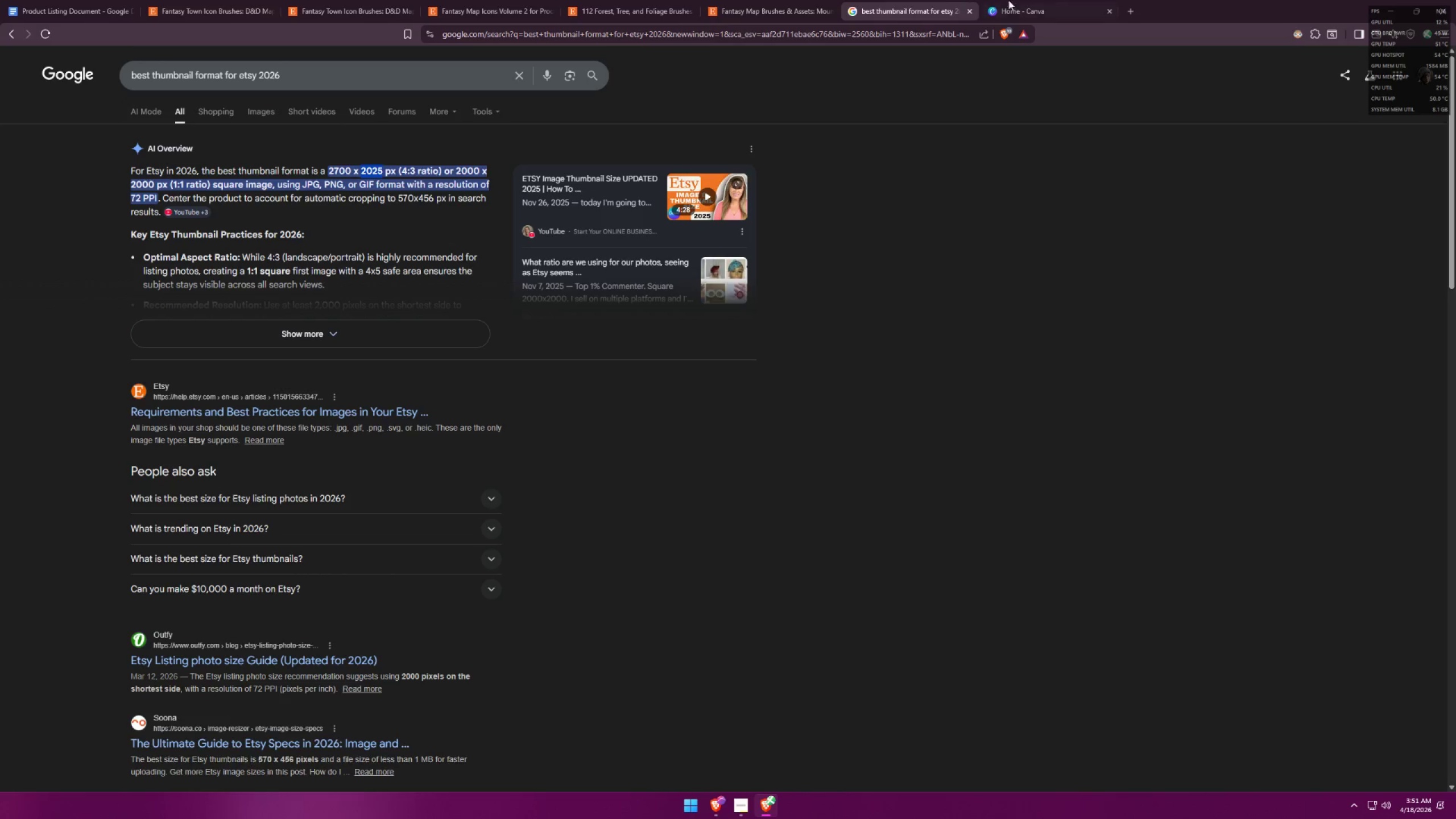 
left_click([1043, 0])
 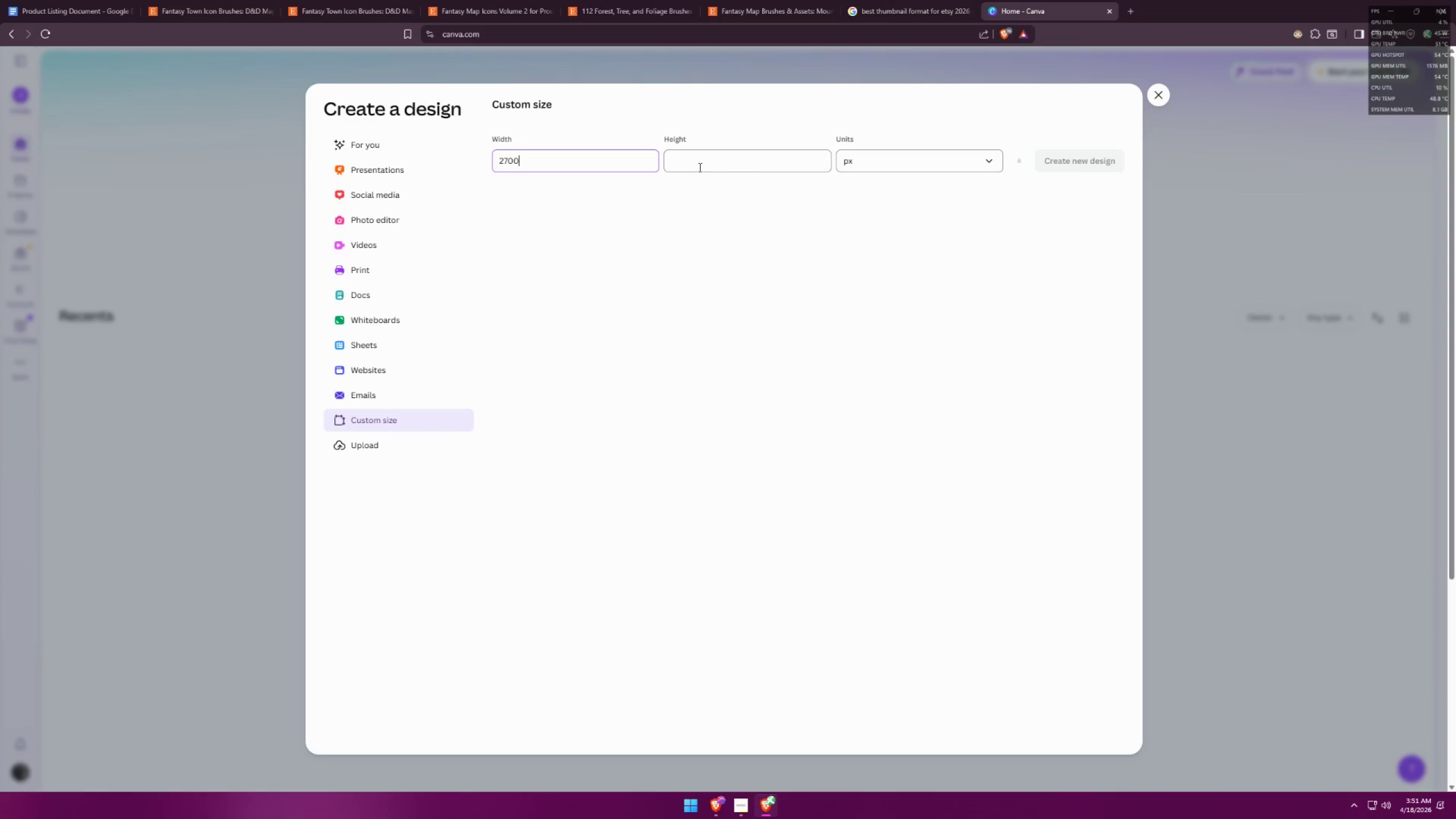 
left_click([697, 158])
 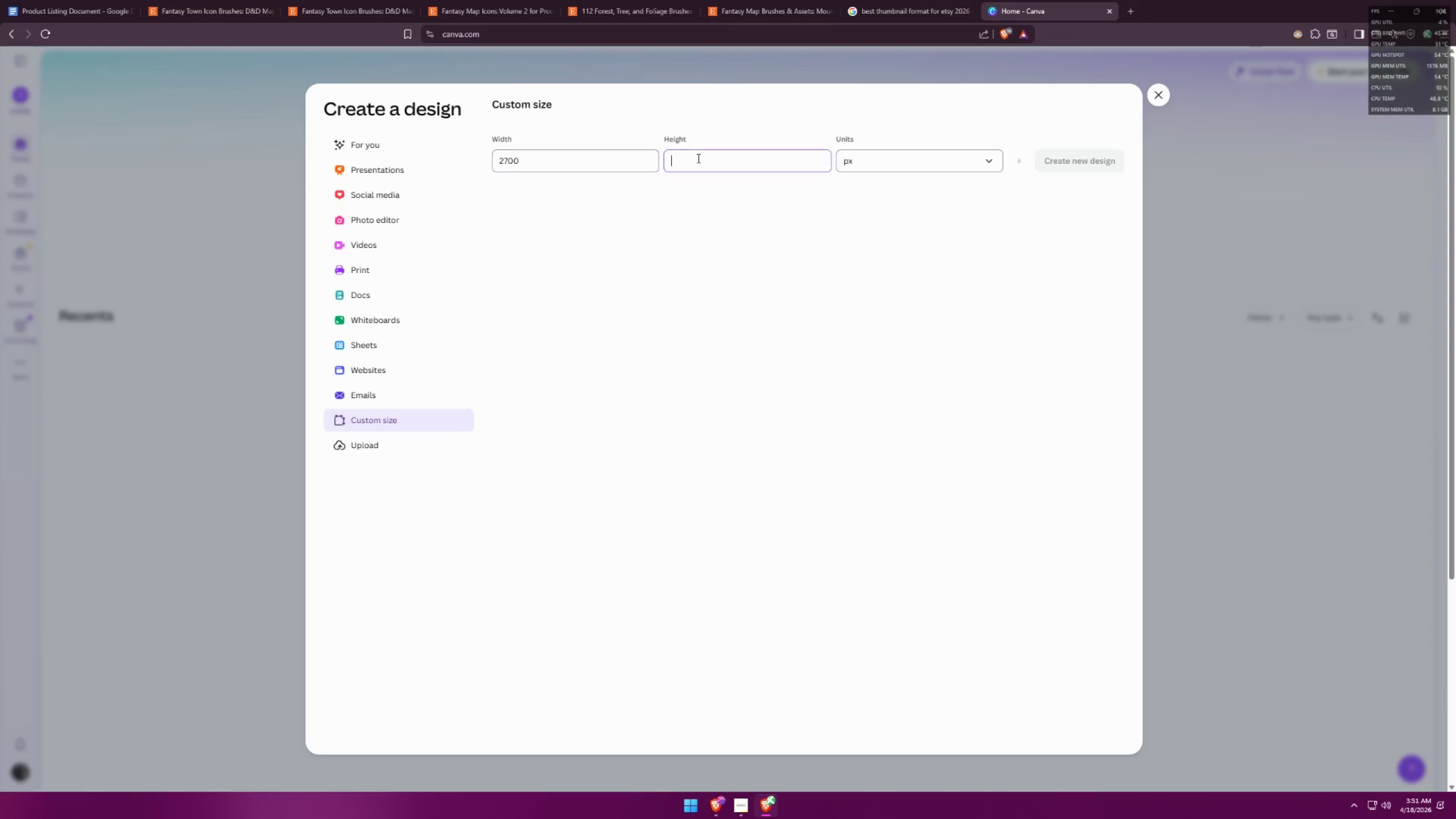 
key(Control+ControlLeft)
 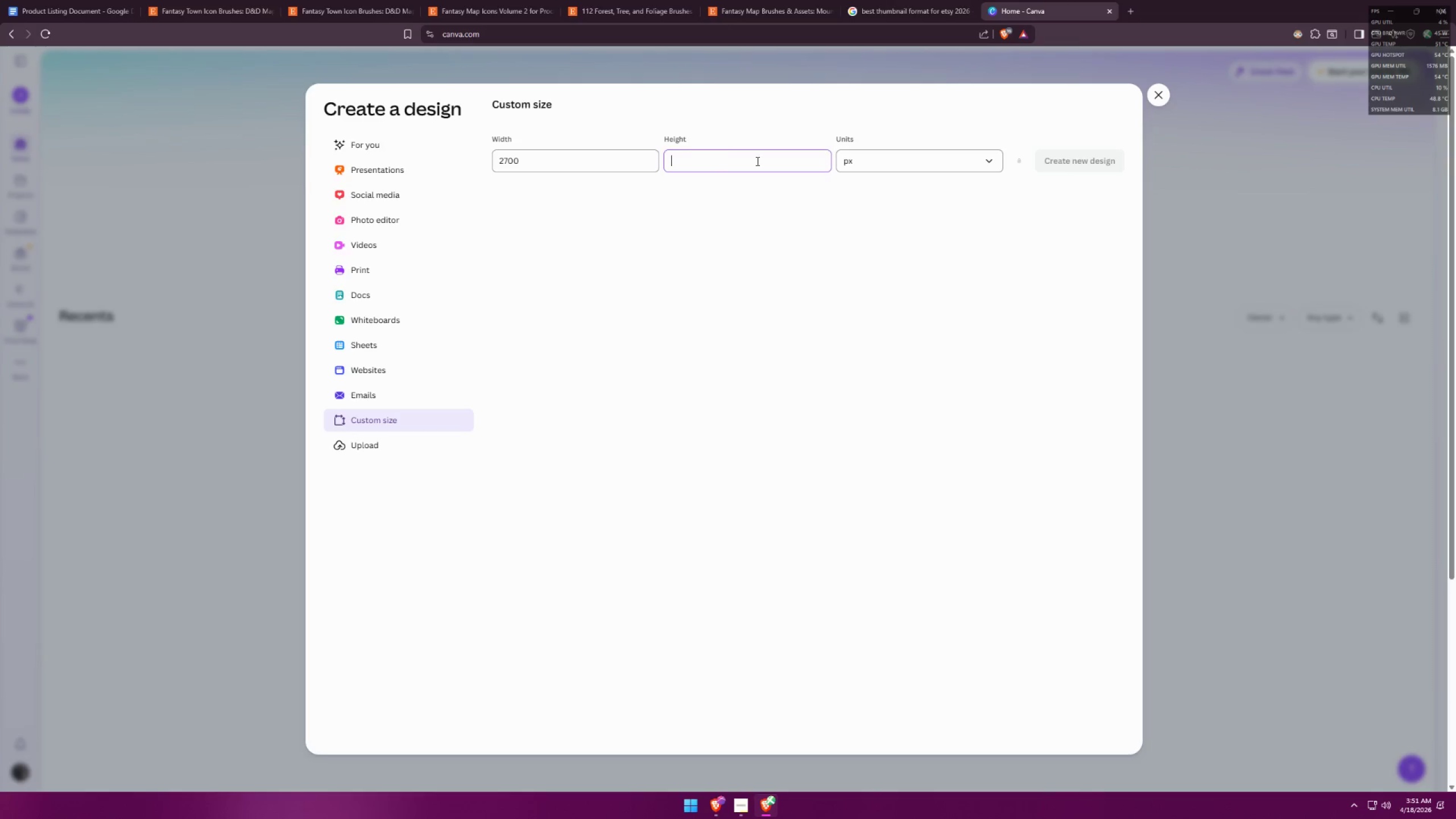 
key(Control+V)
 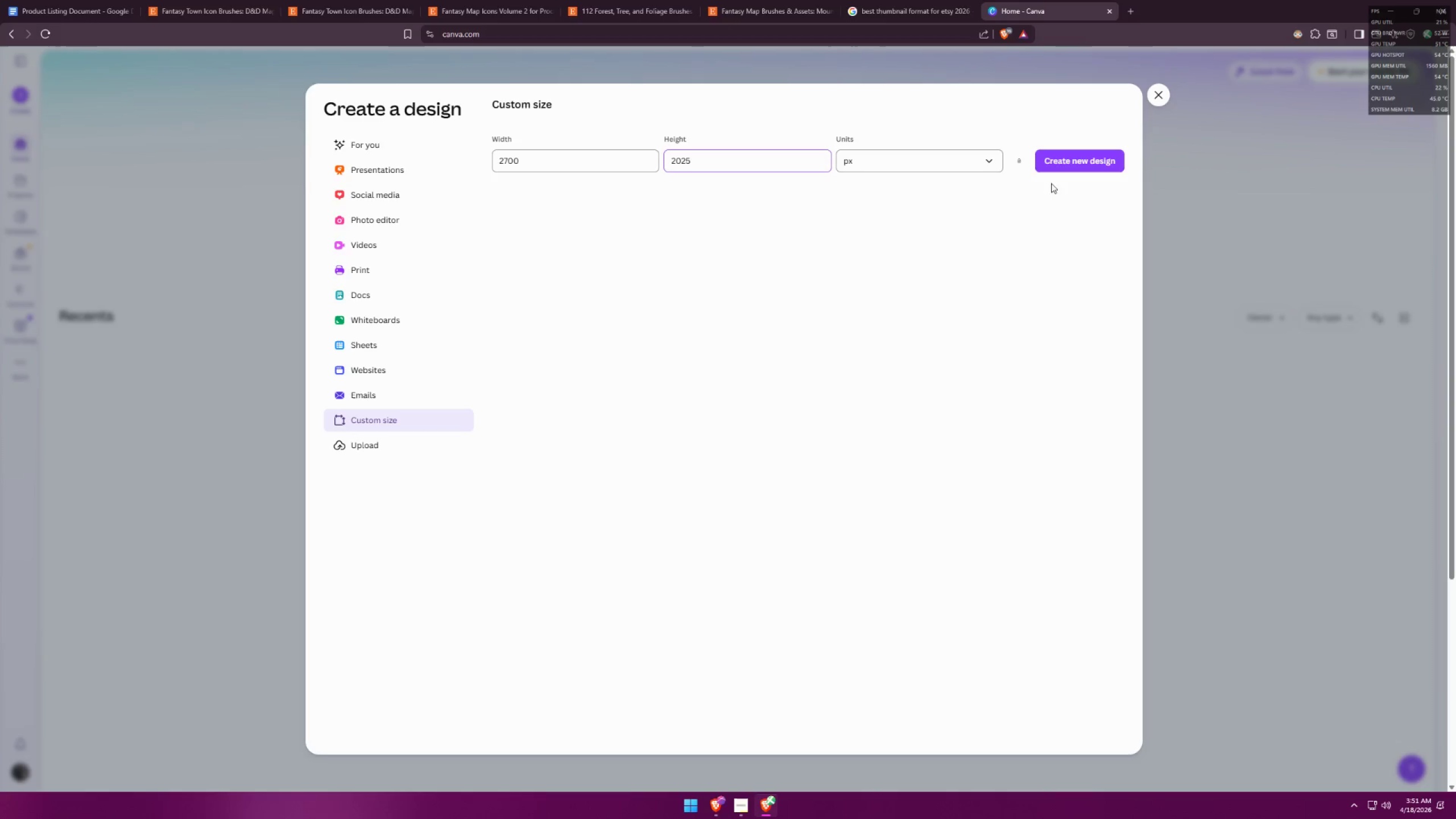 
double_click([910, 1])
 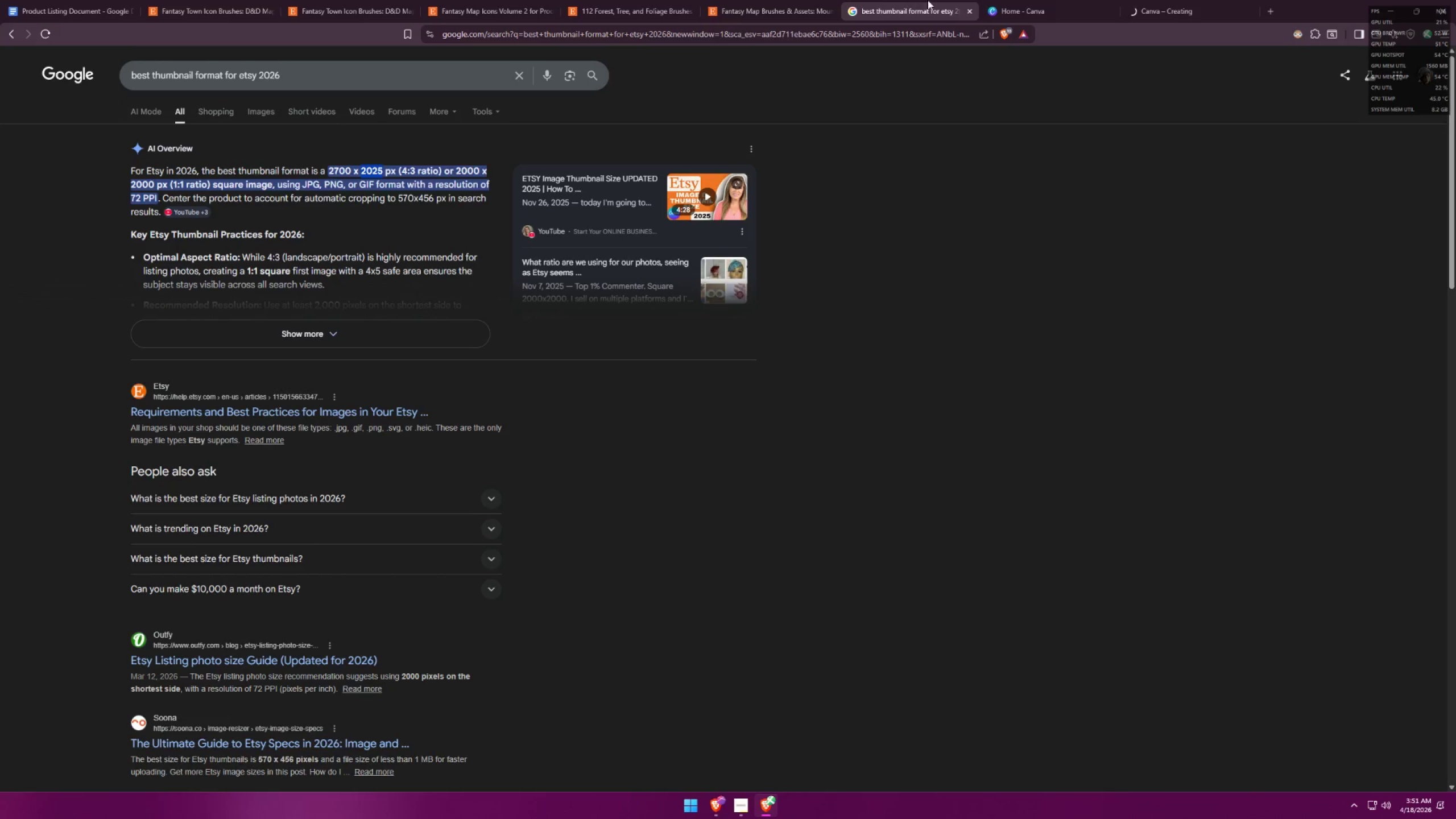 
triple_click([1004, 0])
 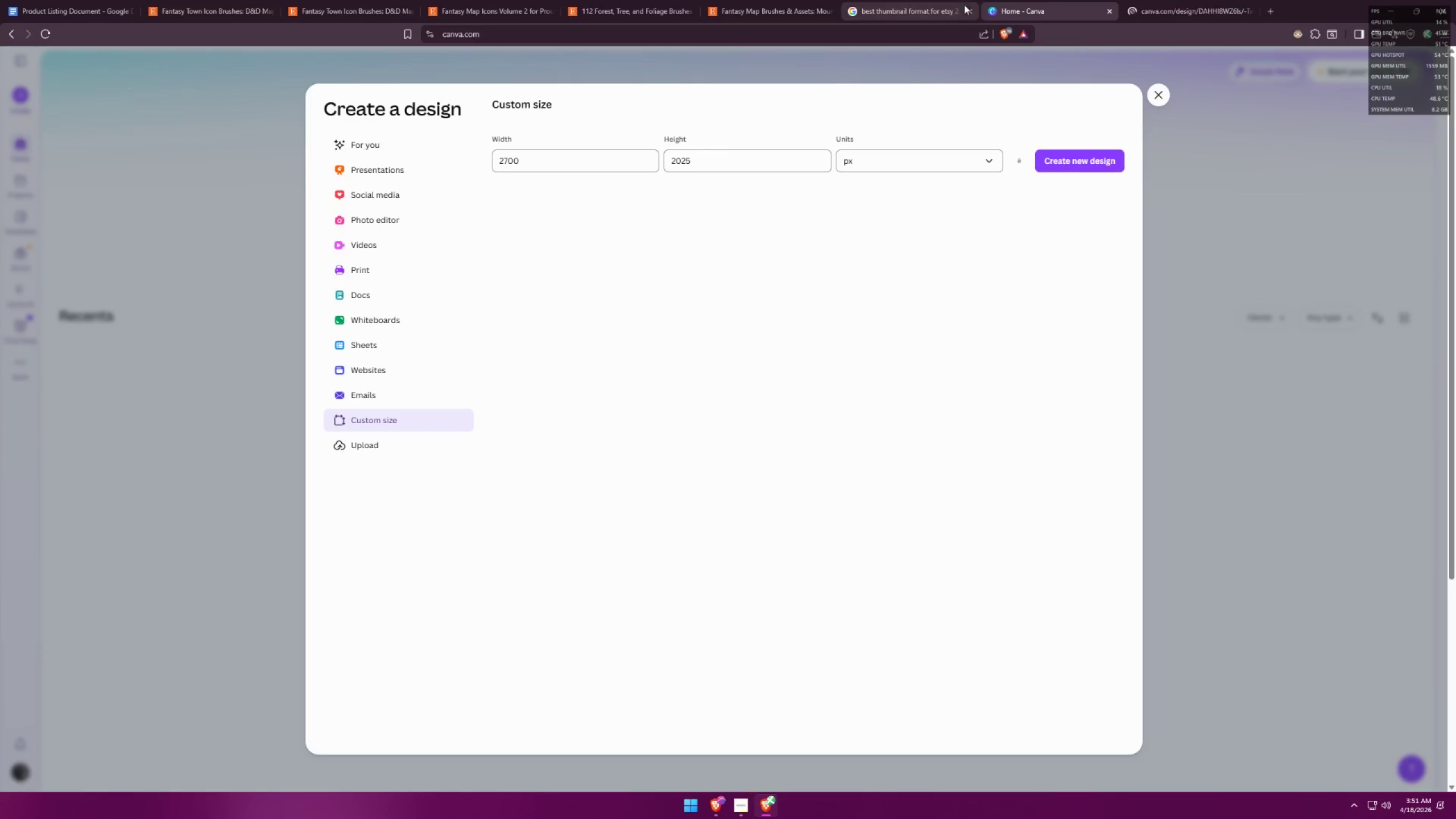 
left_click([913, 0])
 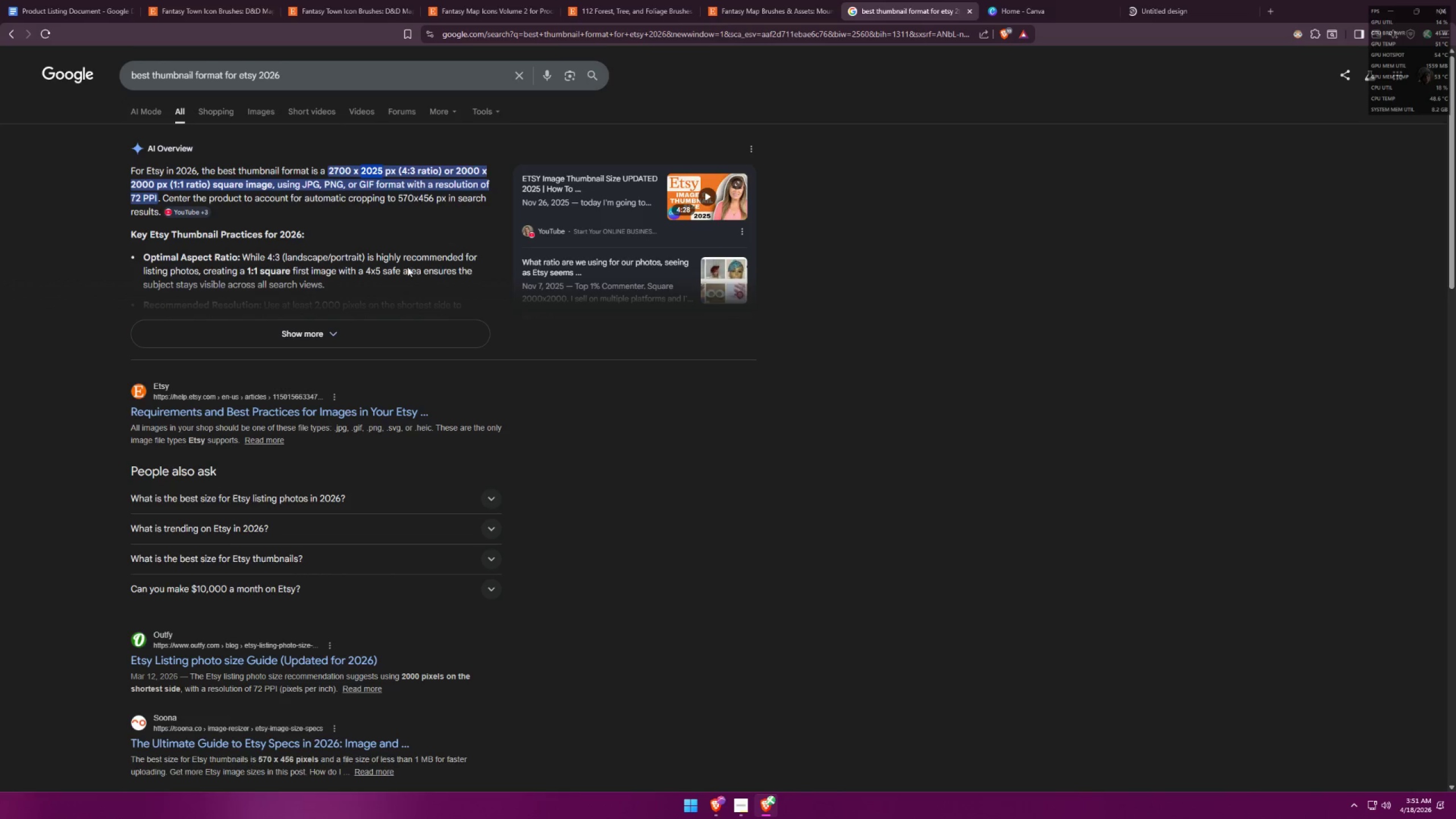 
left_click([340, 317])
 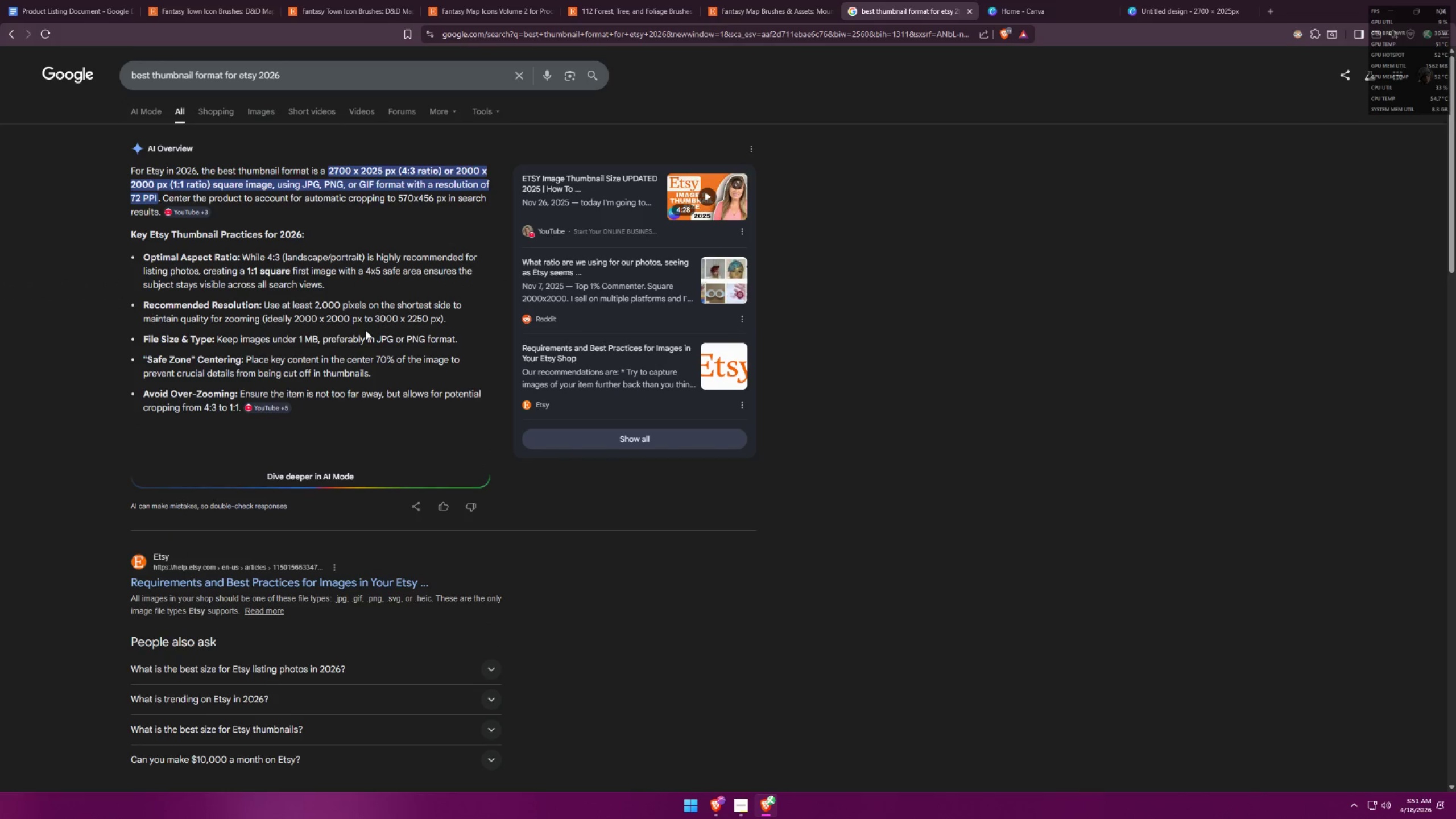 
scroll: coordinate [399, 460], scroll_direction: down, amount: 8.0
 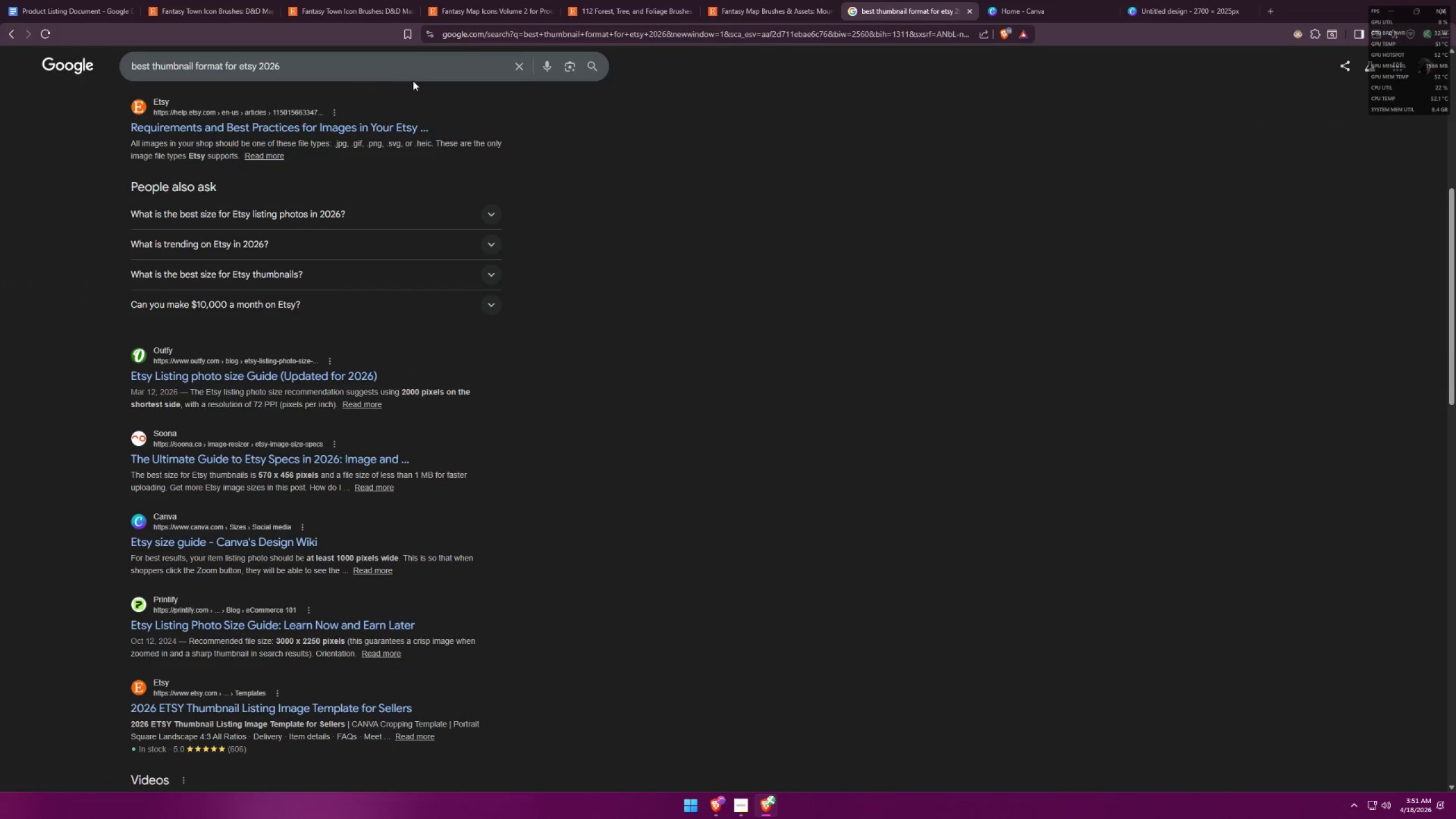 
type( red)
 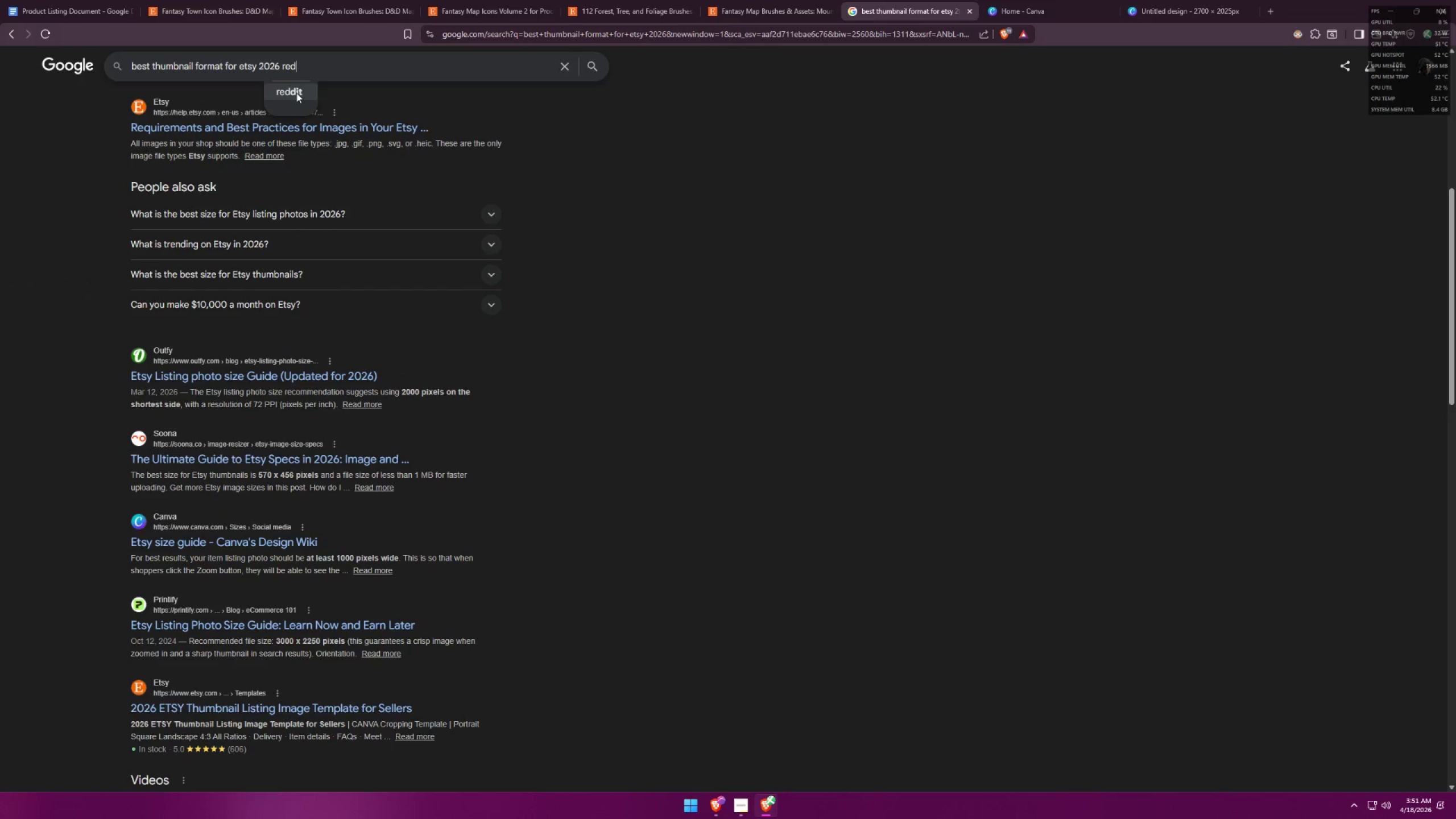 
left_click([295, 93])
 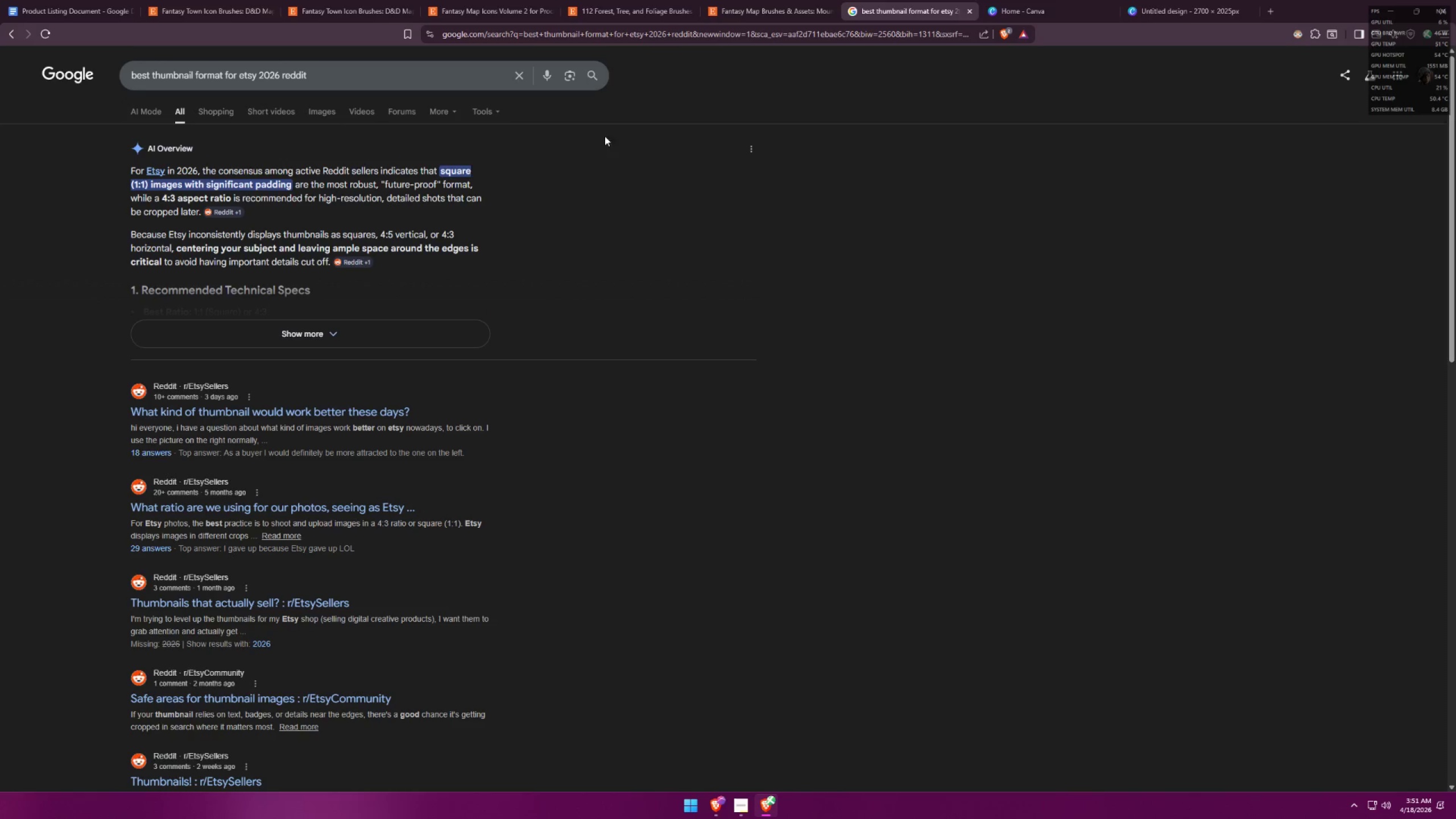 
left_click([340, 407])
 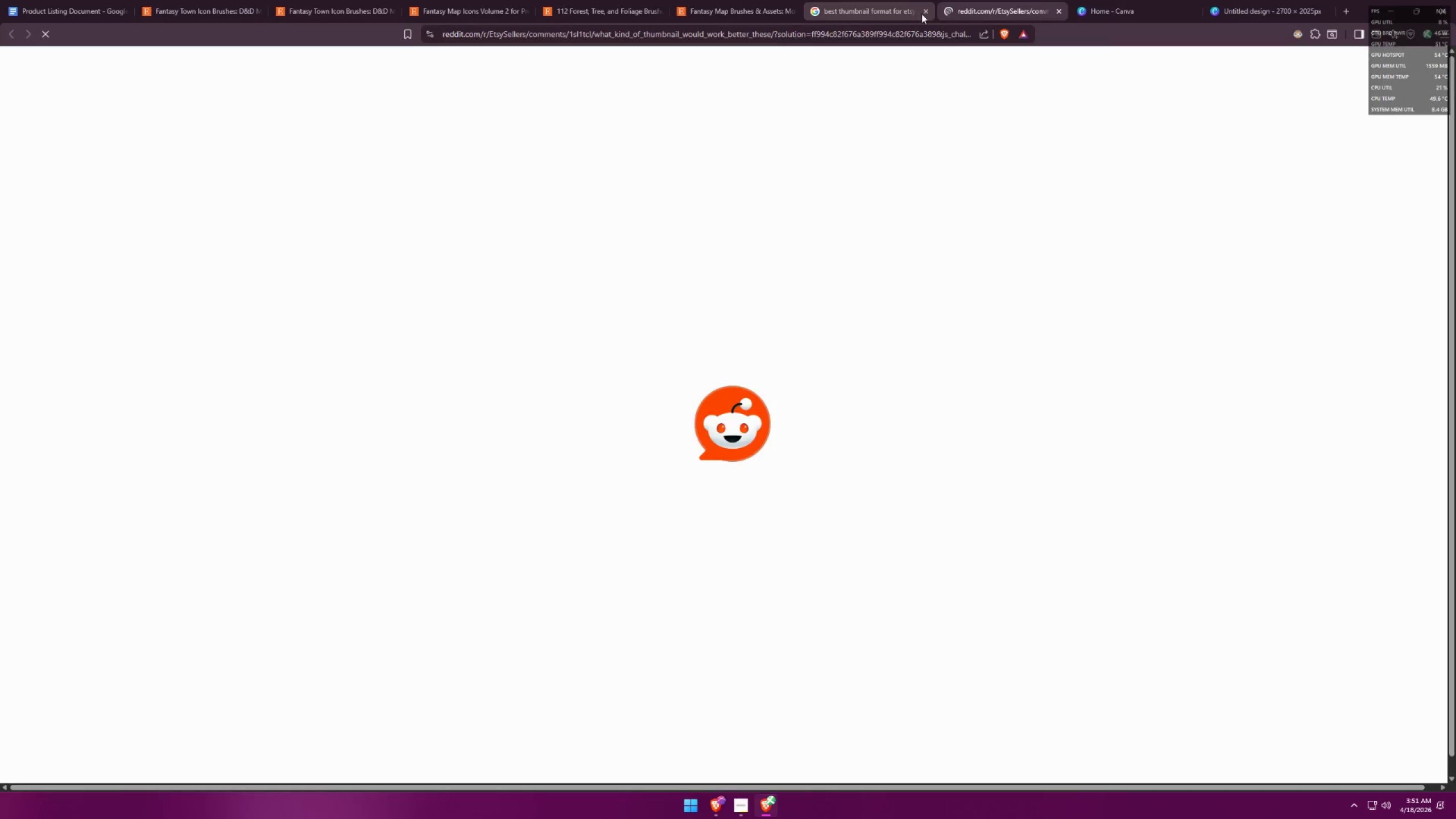 
left_click([926, 14])
 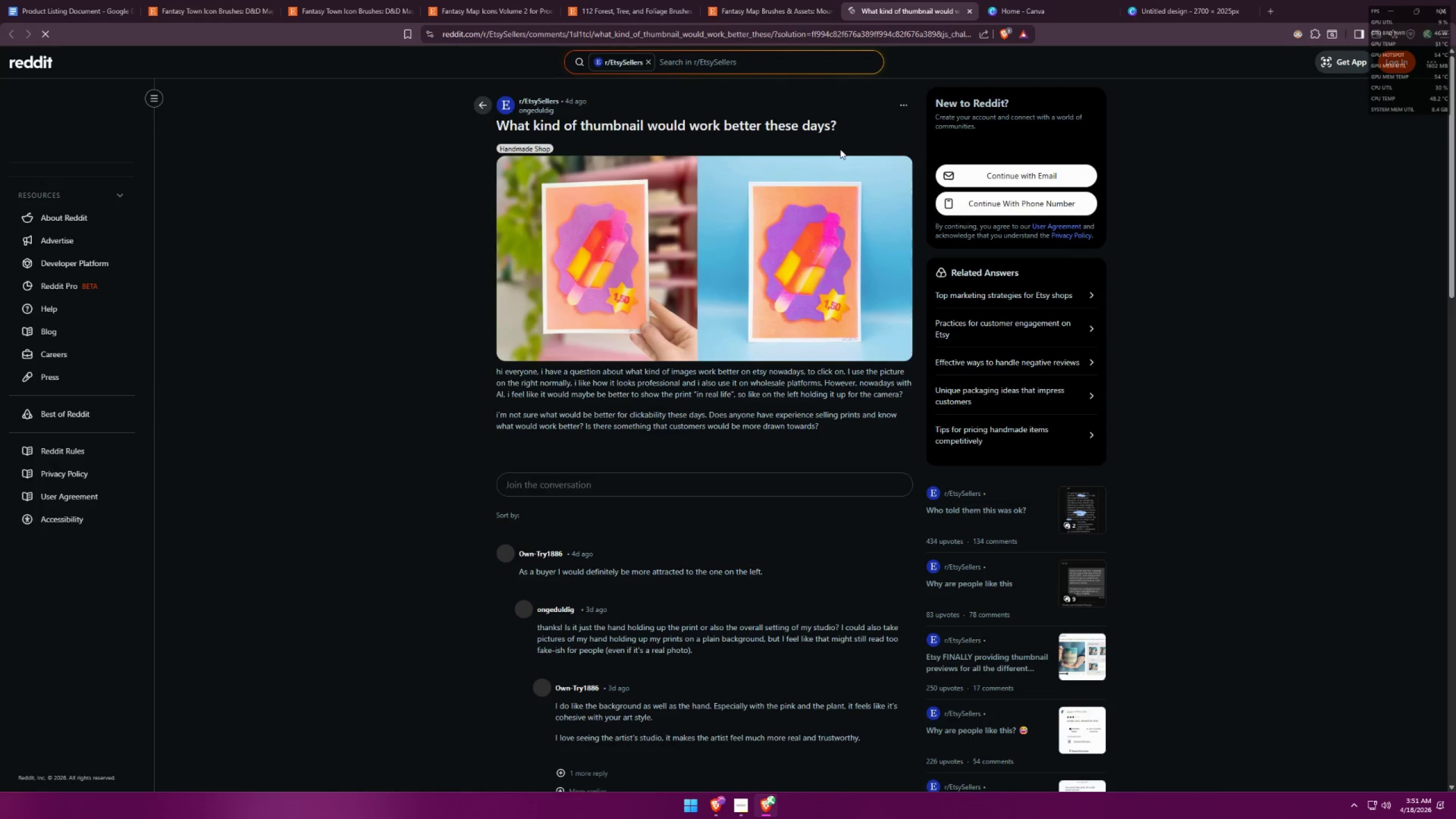 
scroll: coordinate [783, 278], scroll_direction: down, amount: 3.0
 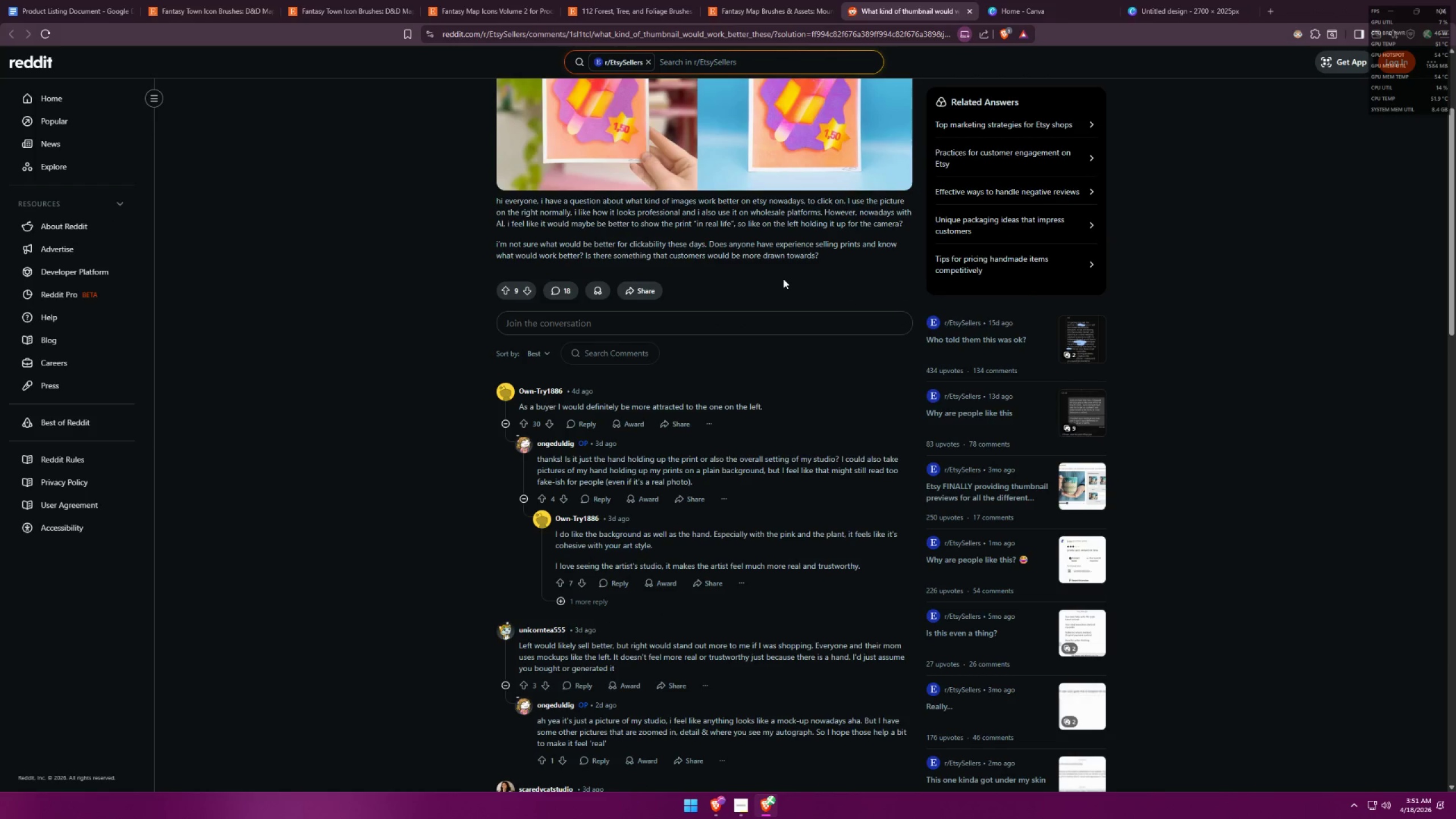 
scroll: coordinate [783, 279], scroll_direction: up, amount: 2.0
 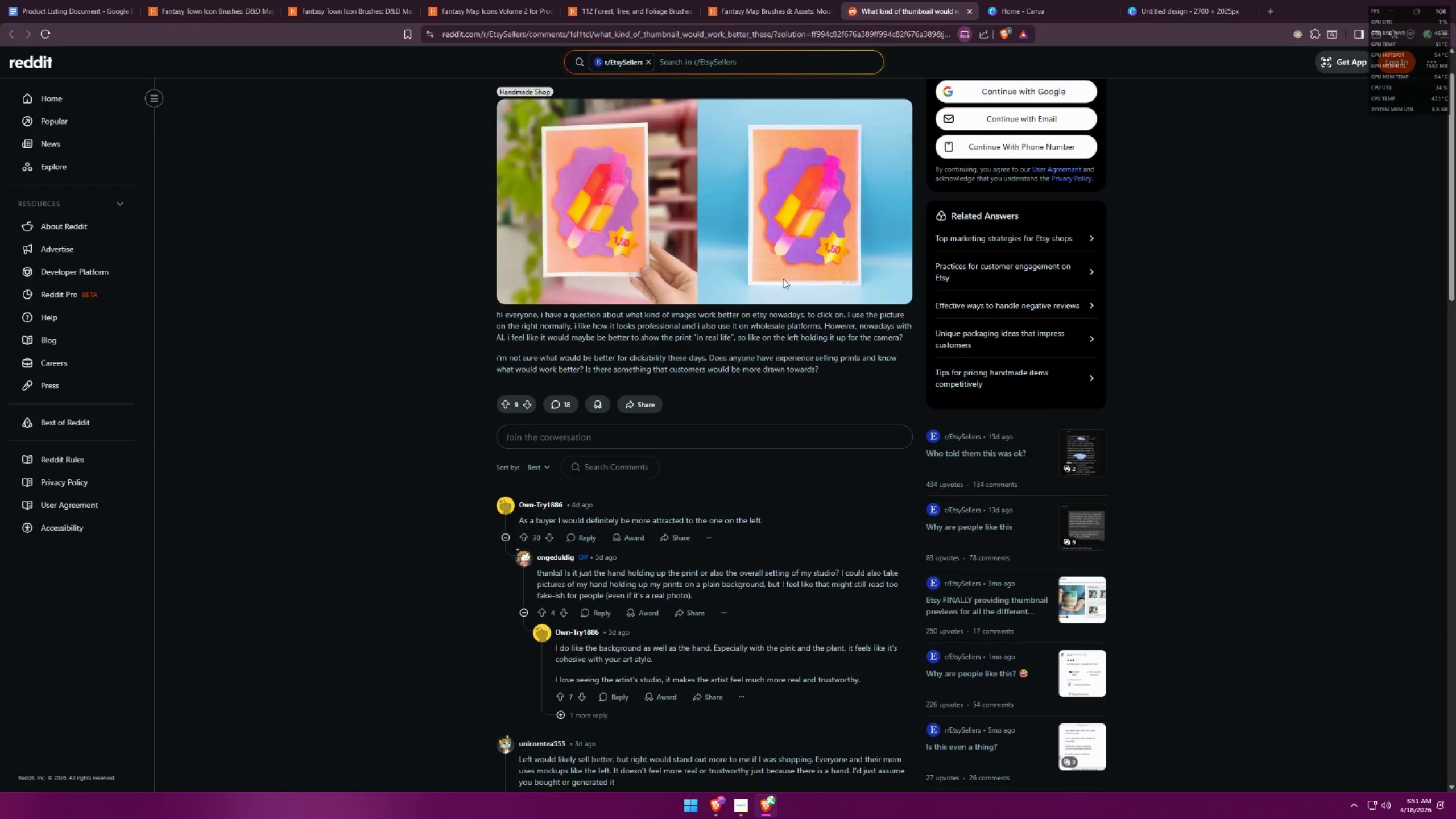 
scroll: coordinate [791, 267], scroll_direction: down, amount: 9.0
 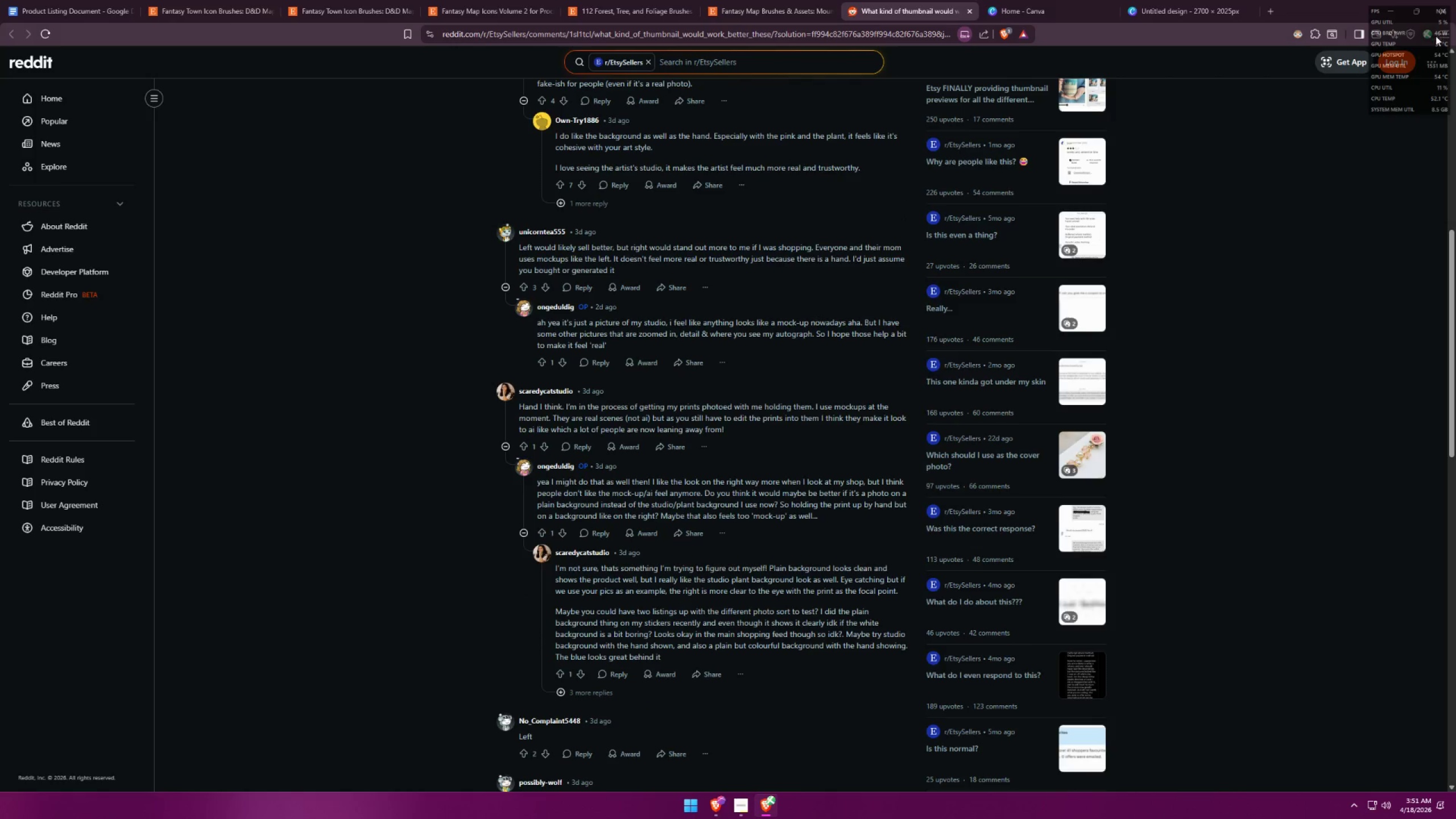 
double_click([1441, 35])
 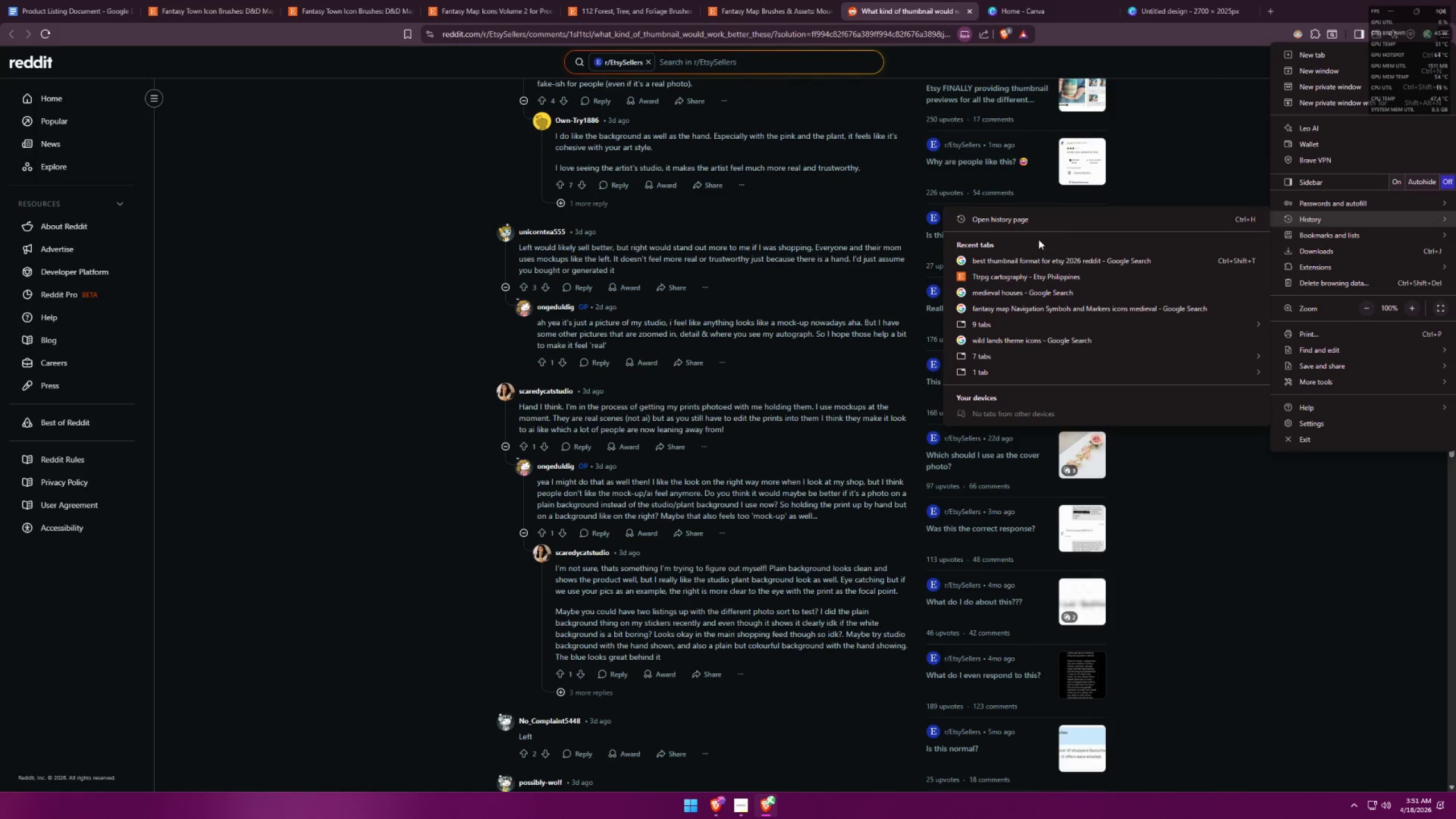 
left_click([1025, 259])
 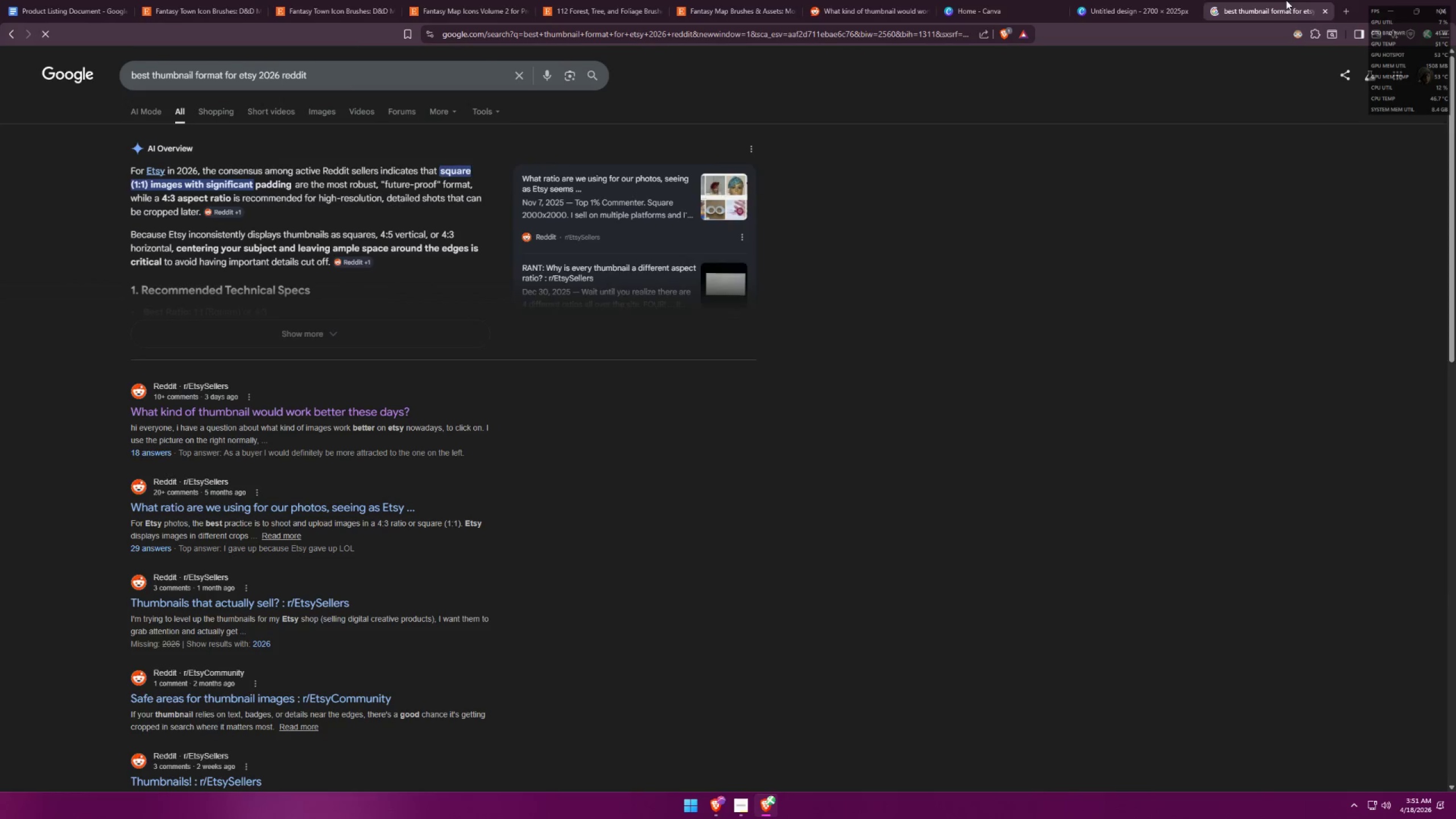 
left_click_drag(start_coordinate=[1265, 6], to_coordinate=[855, 0])
 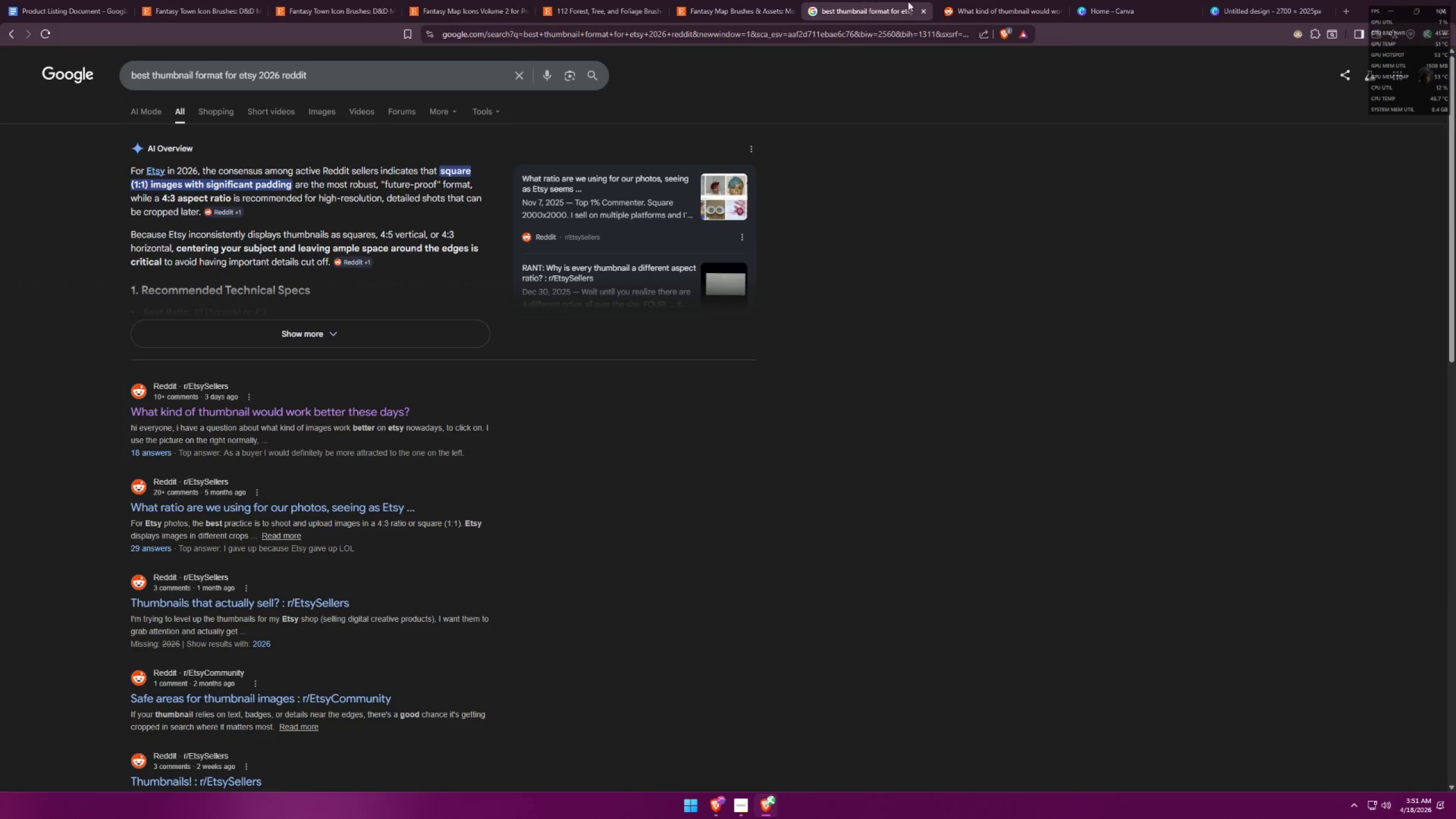 
left_click([999, 0])
 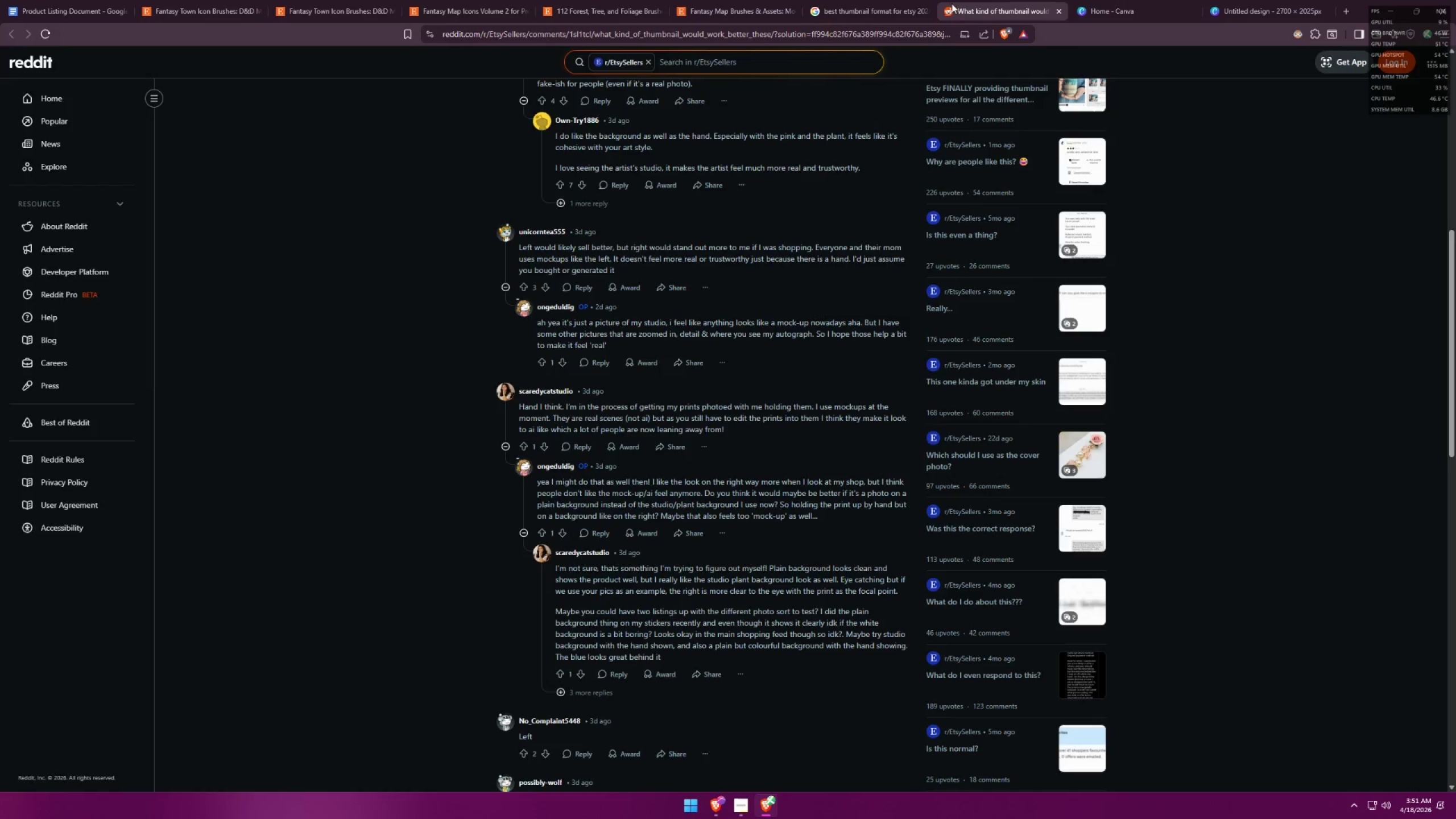 
left_click([883, 0])
 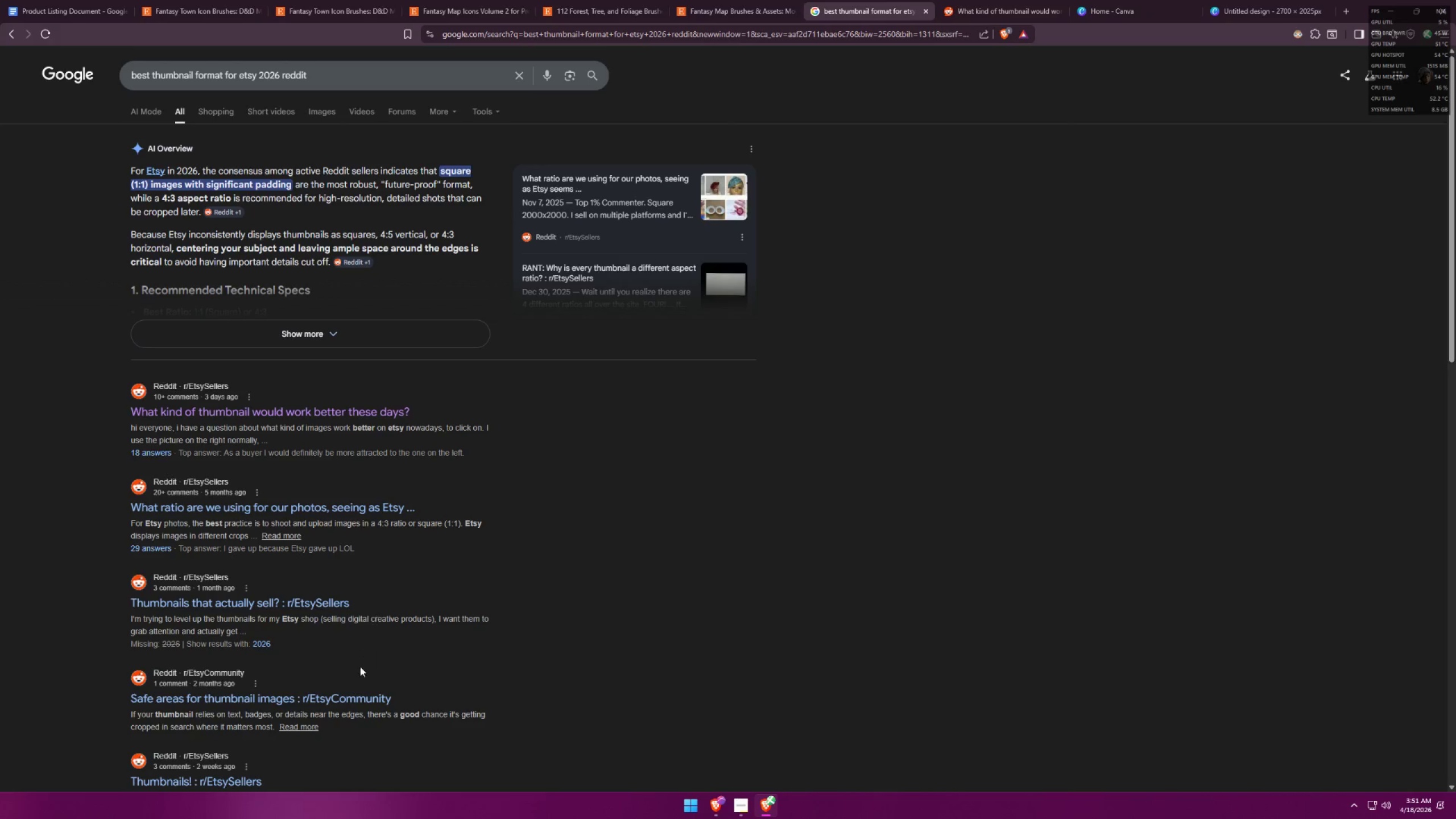 
left_click([350, 696])
 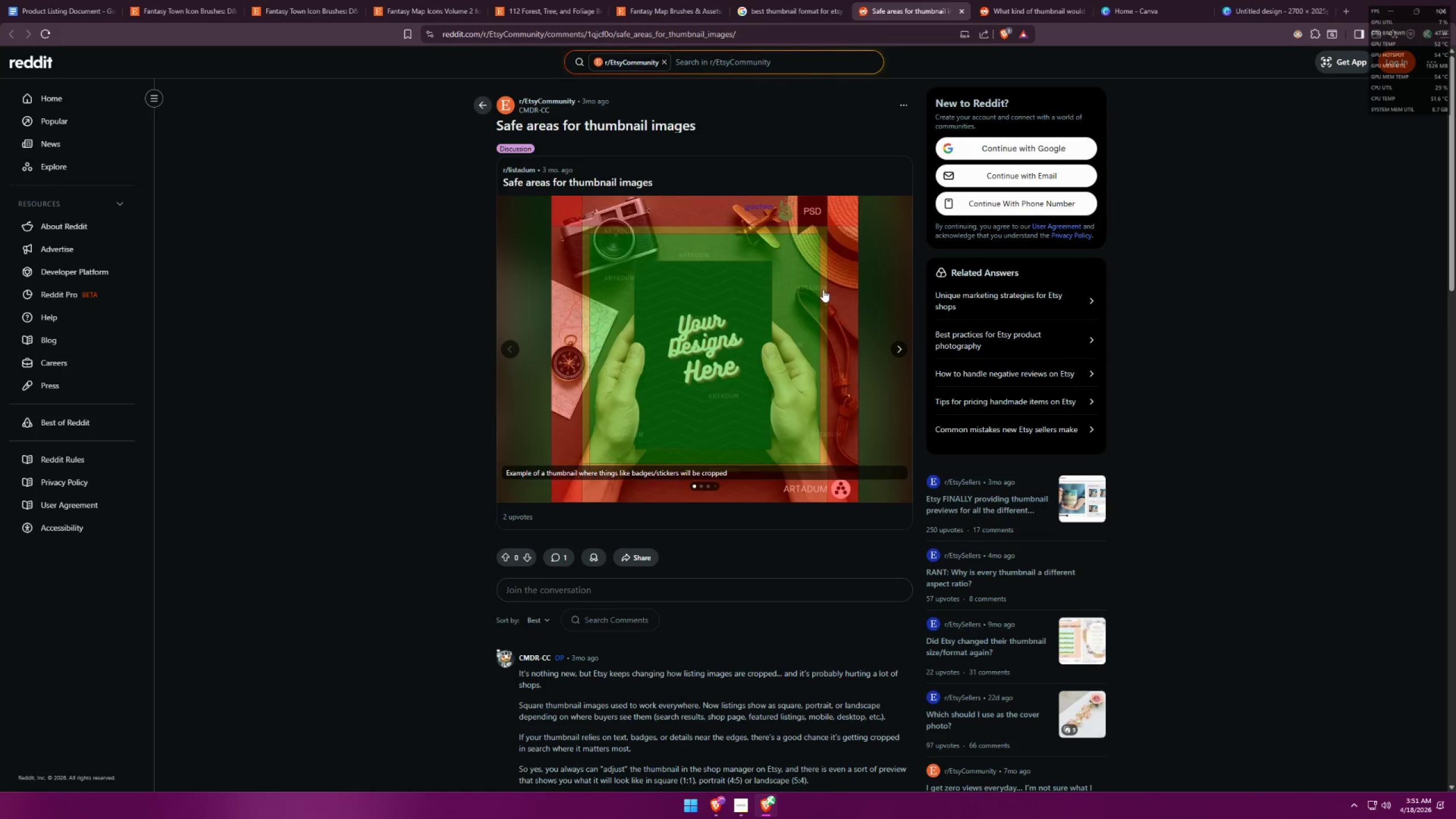 
wait(5.12)
 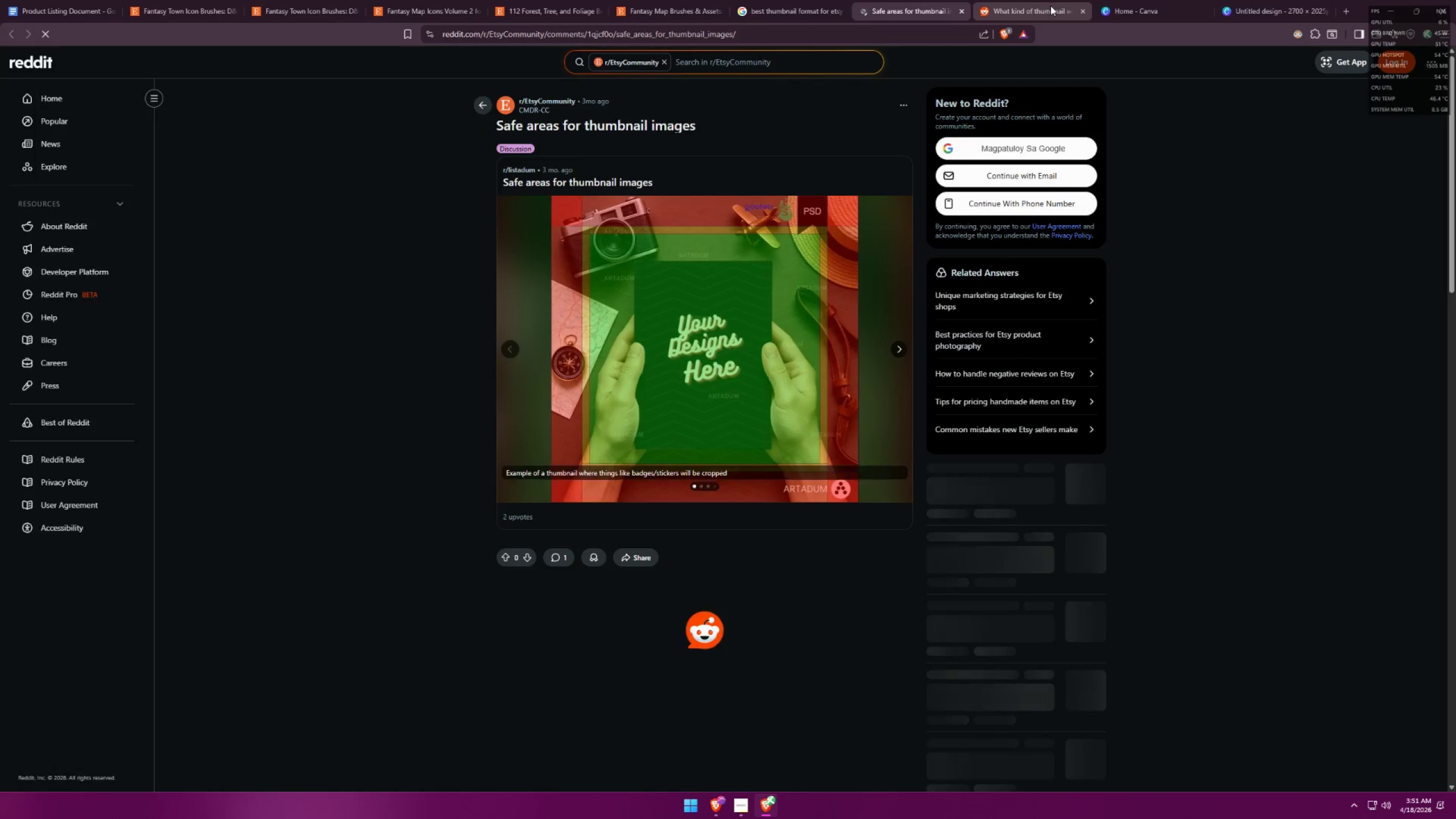 
scroll: coordinate [813, 329], scroll_direction: down, amount: 4.0
 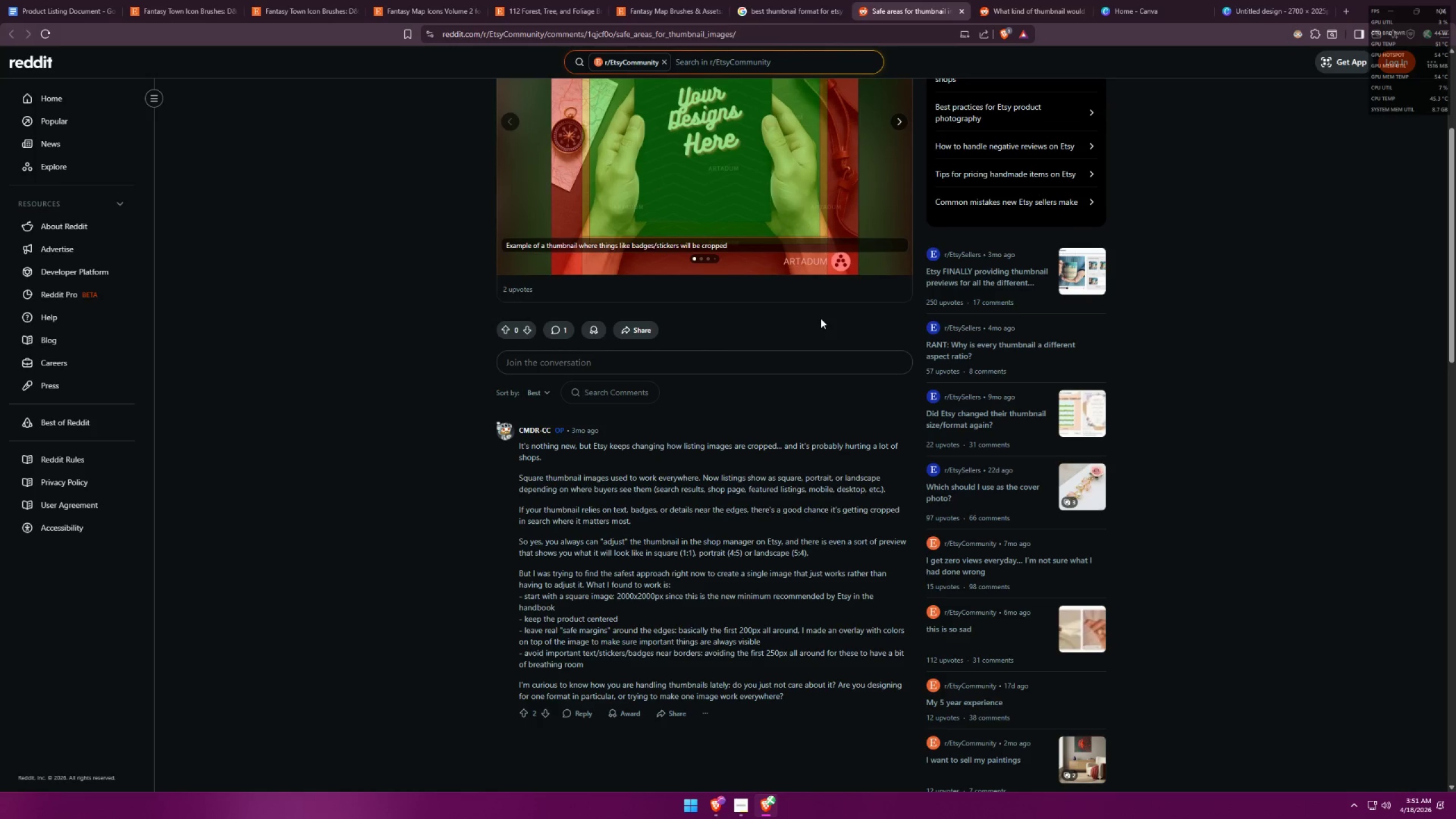 
wait(9.23)
 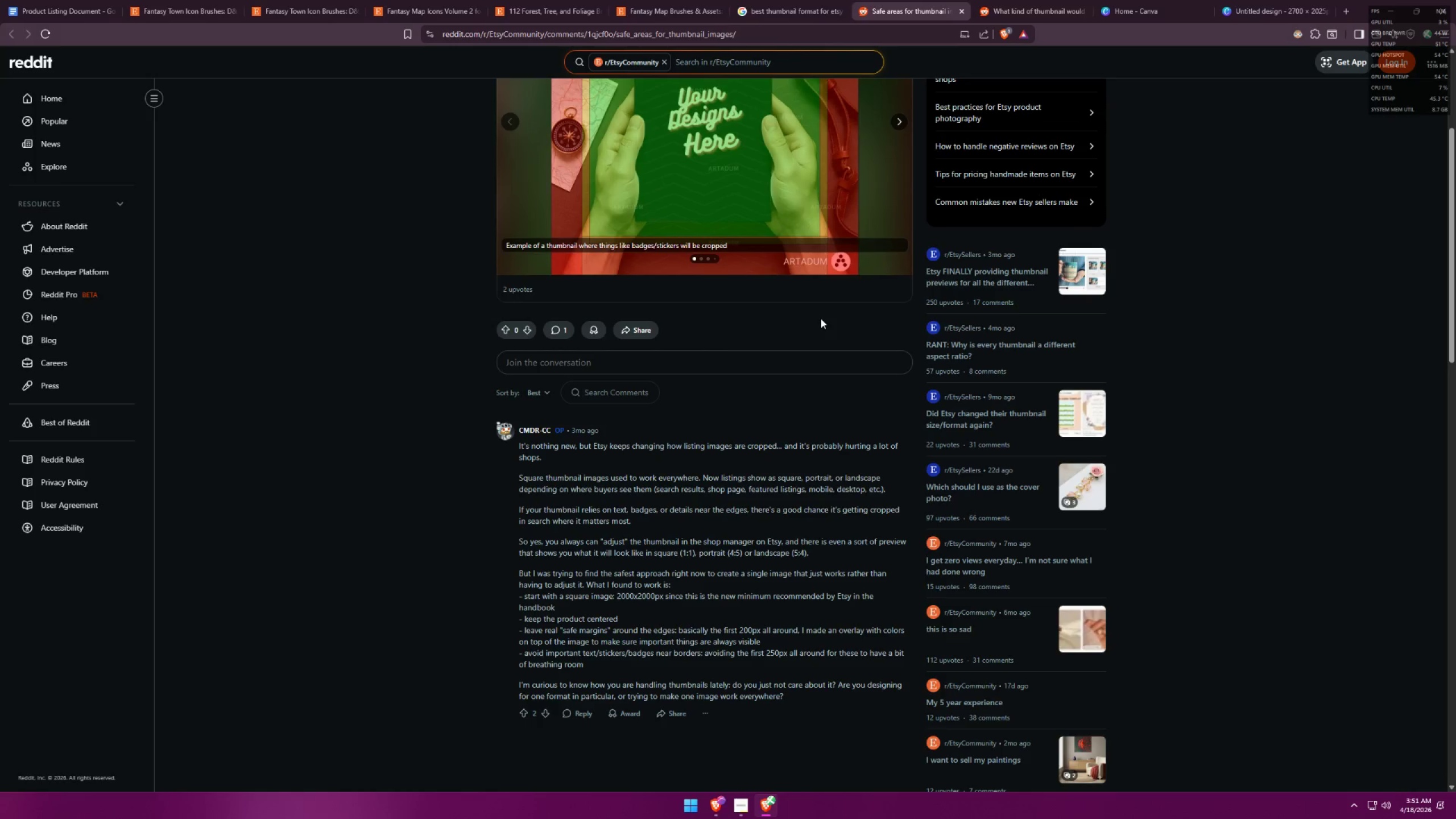 
double_click([1231, 0])
 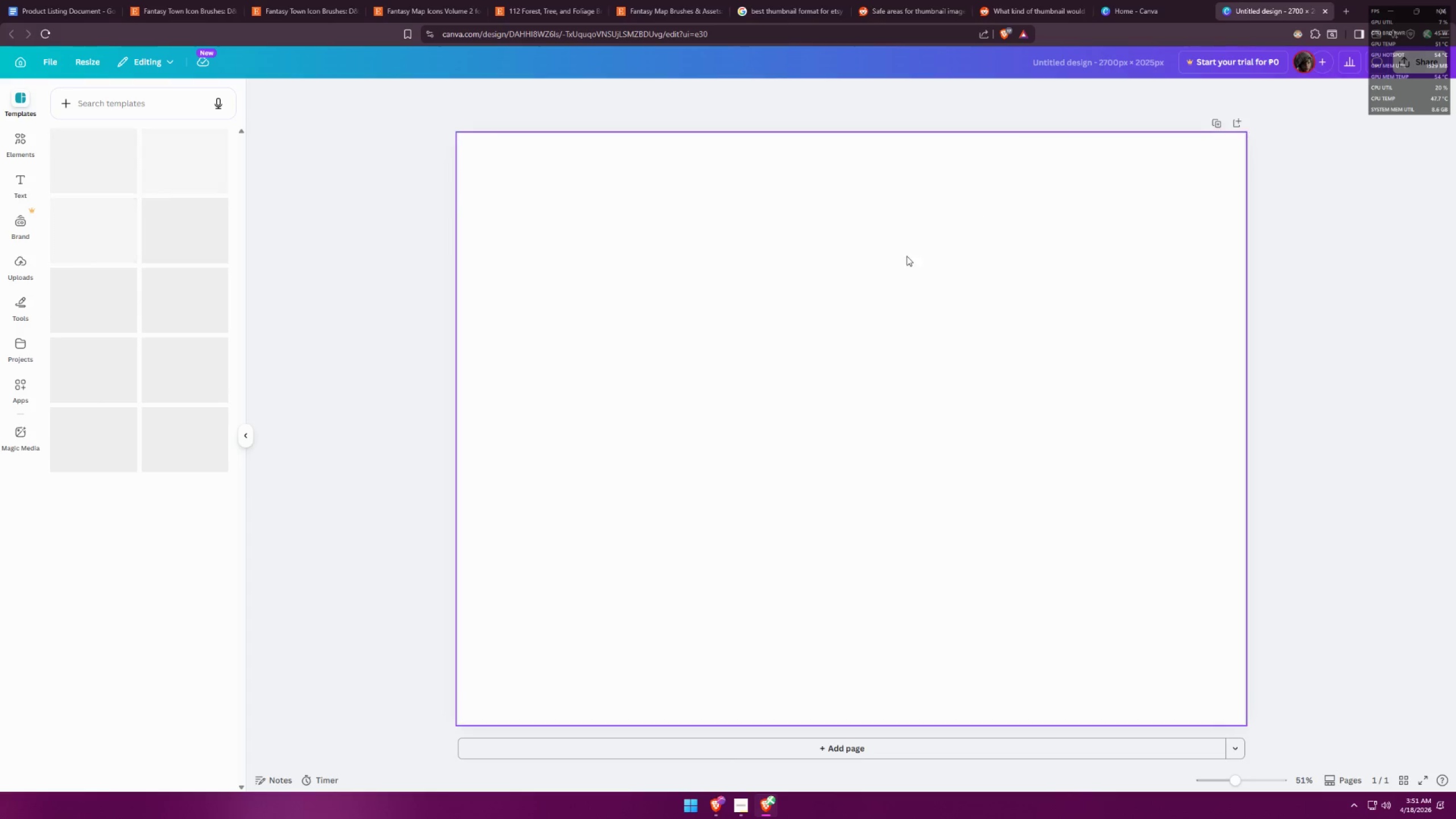 
left_click([746, 254])
 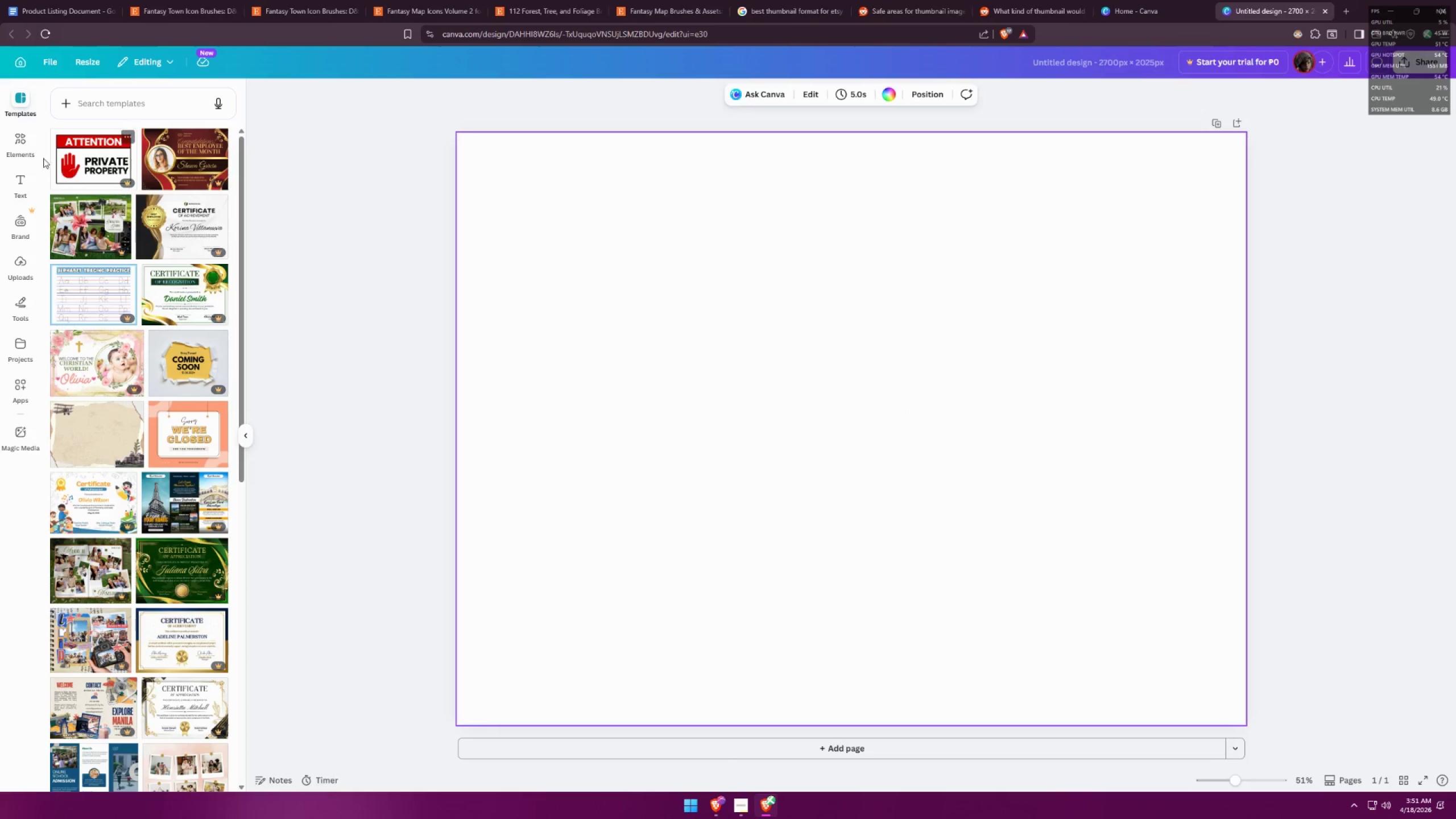 
scroll: coordinate [1305, 494], scroll_direction: none, amount: 0.0
 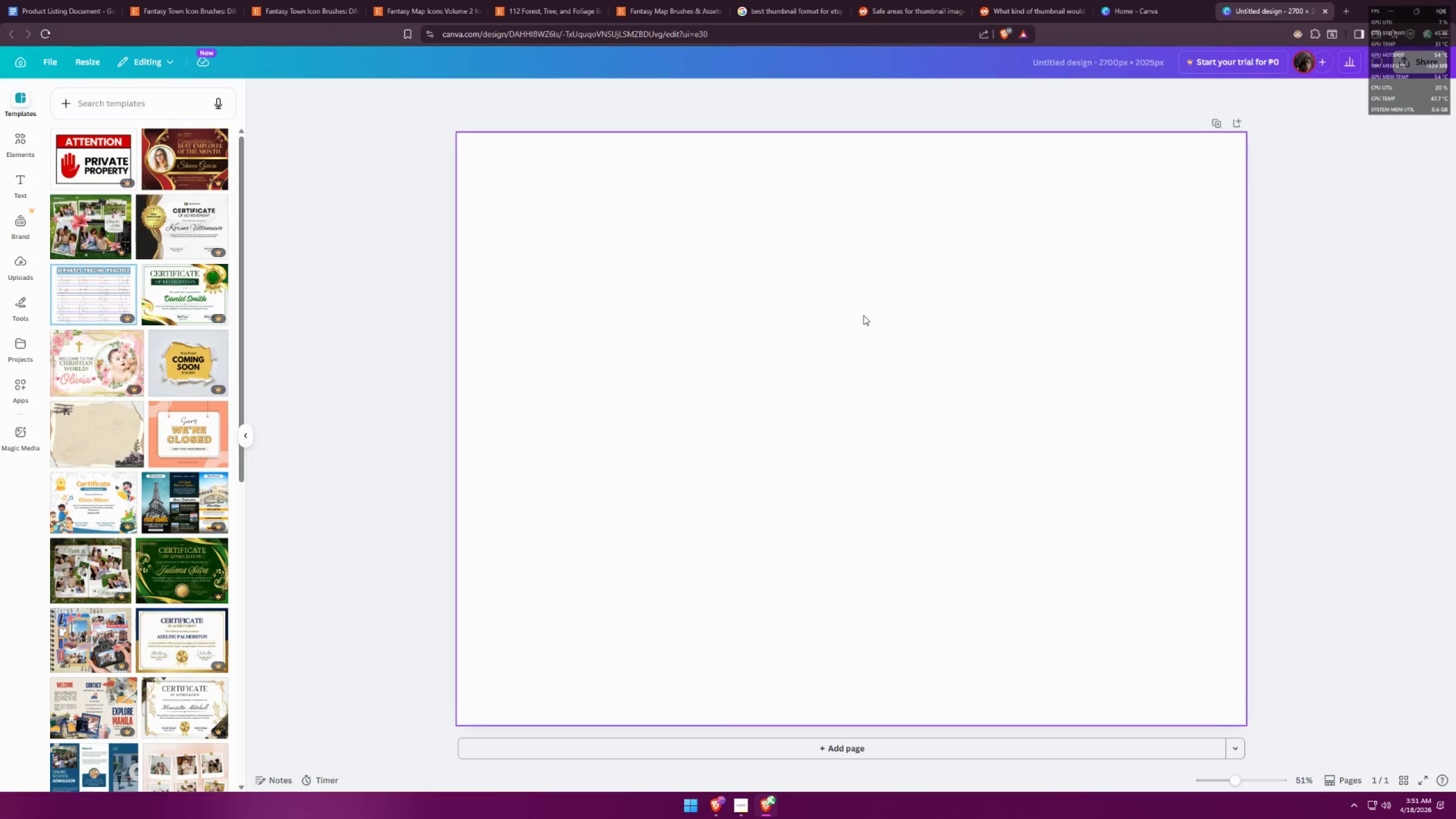 
left_click([27, 142])
 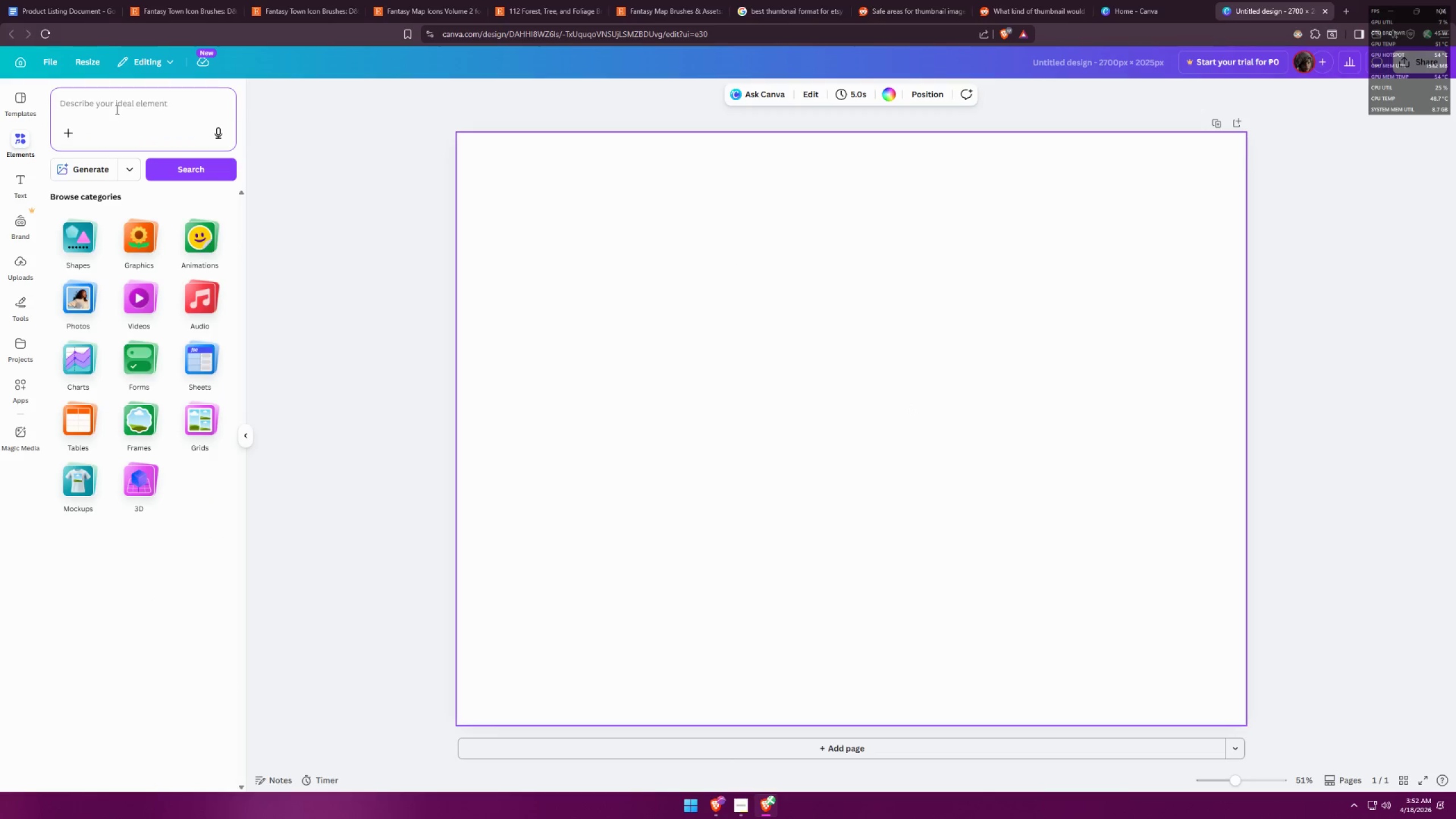 
type(paper t)
 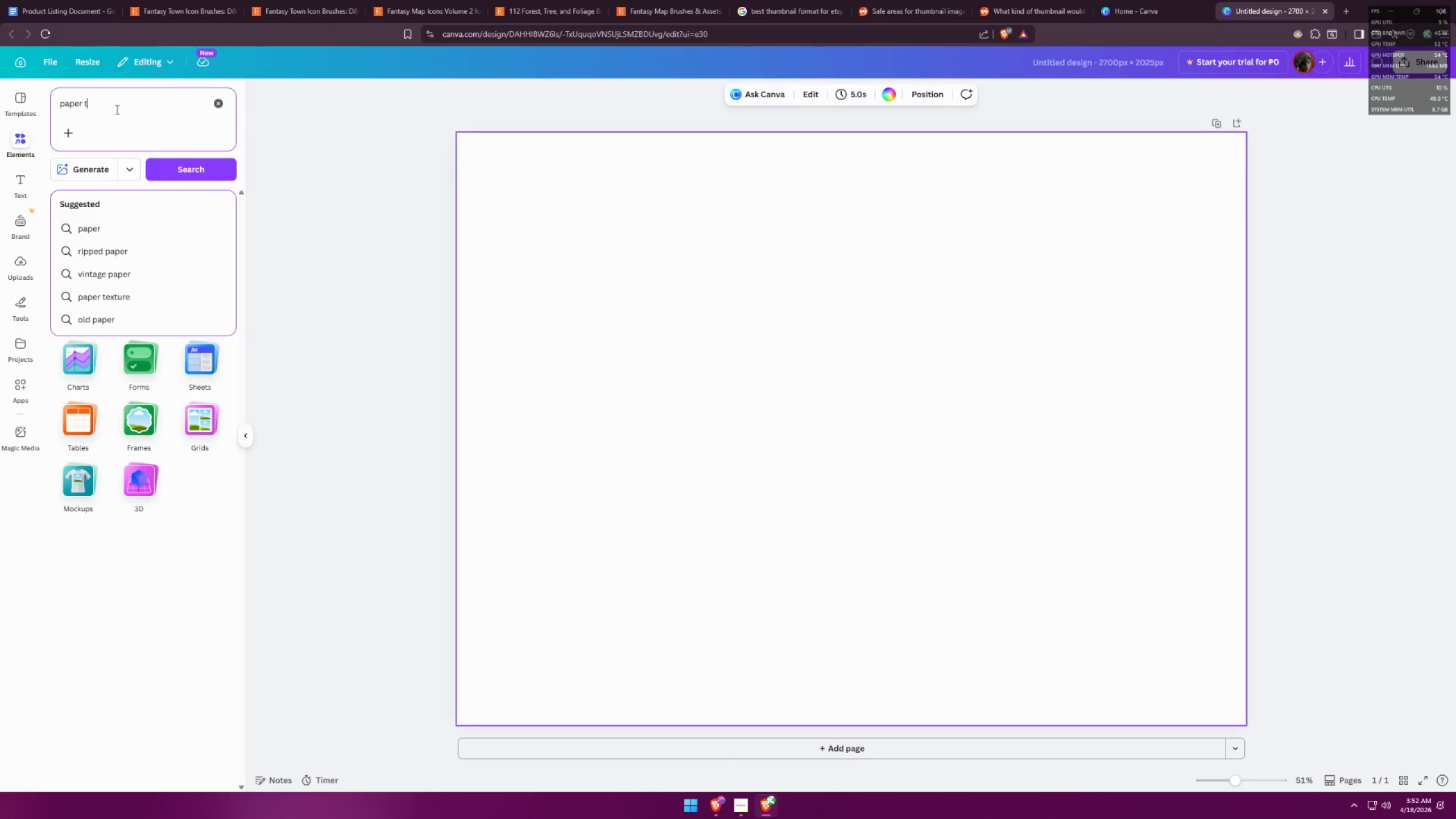 
key(Control+ControlLeft)
 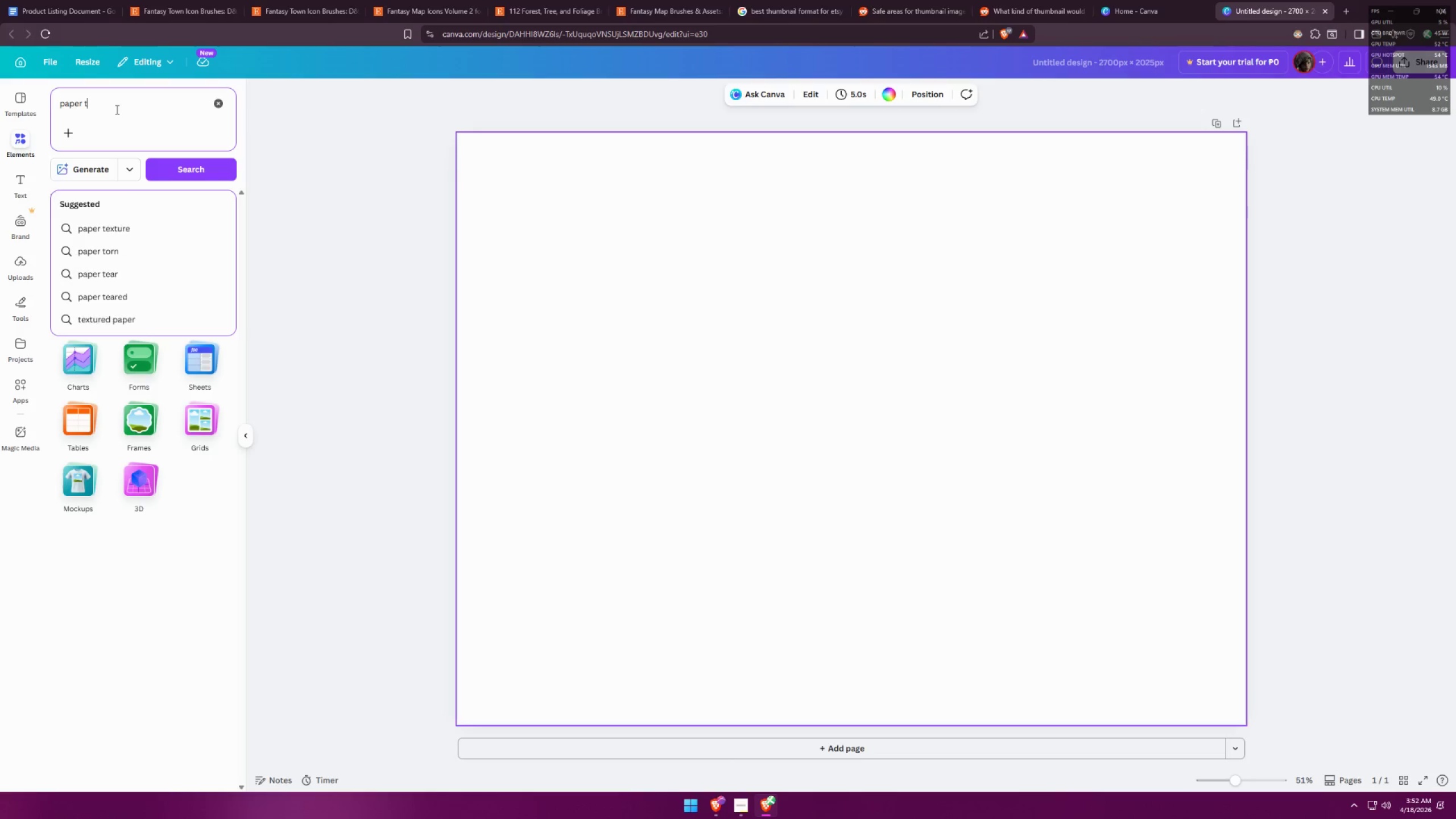 
key(Control+A)
 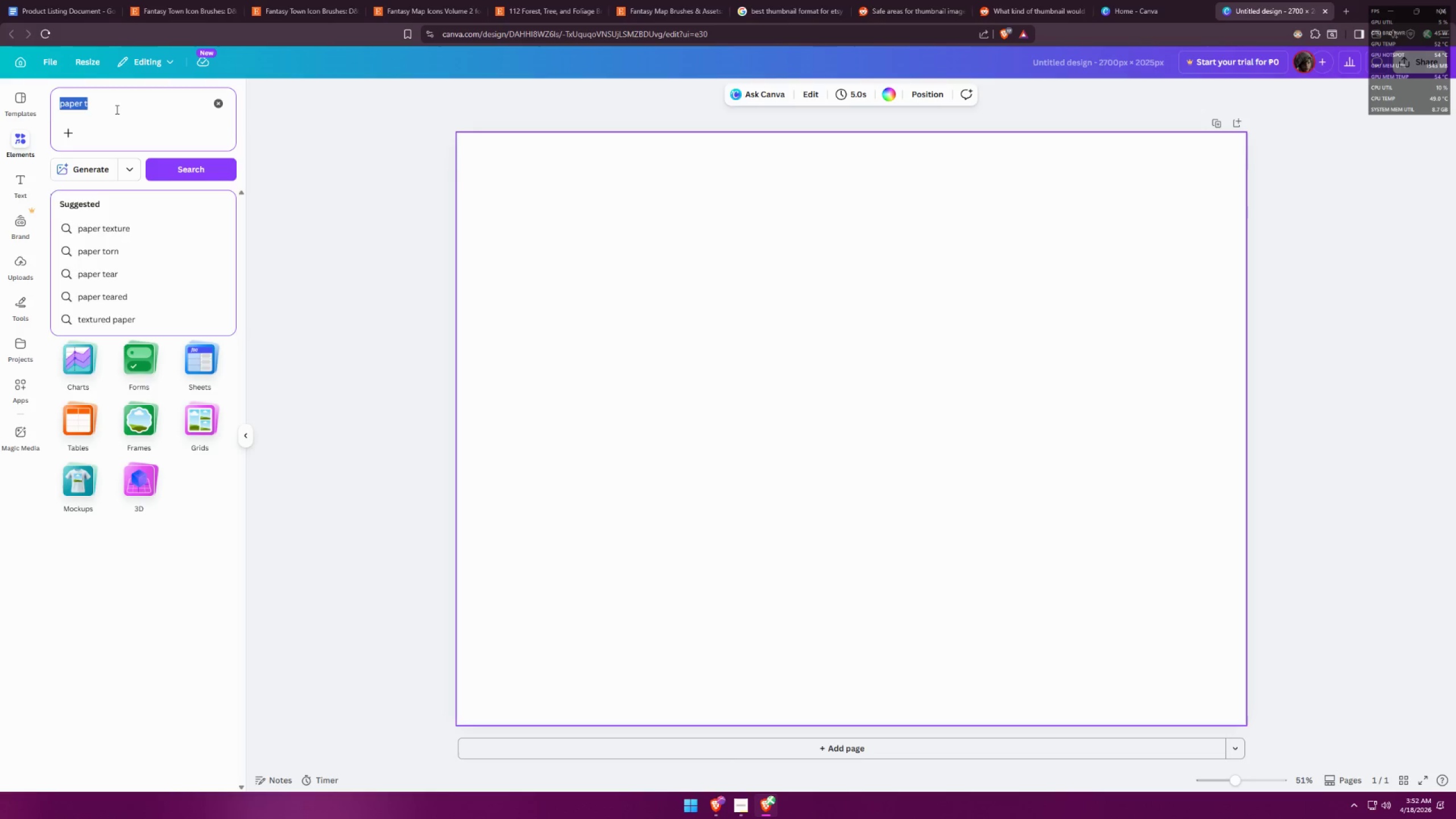 
key(Backspace)
type(te)
key(Backspace)
key(Backspace)
type(paper)
 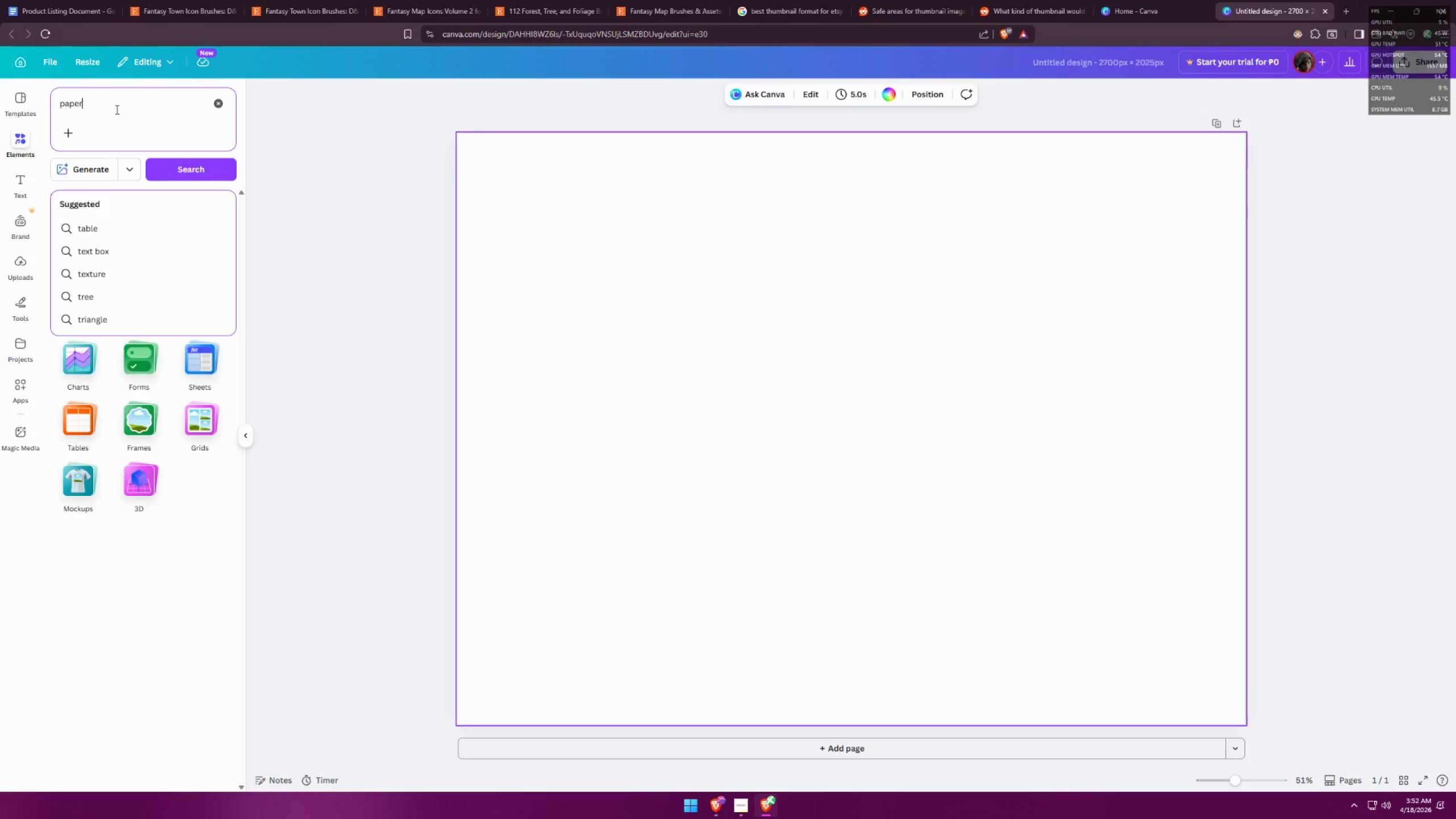 
key(Enter)
 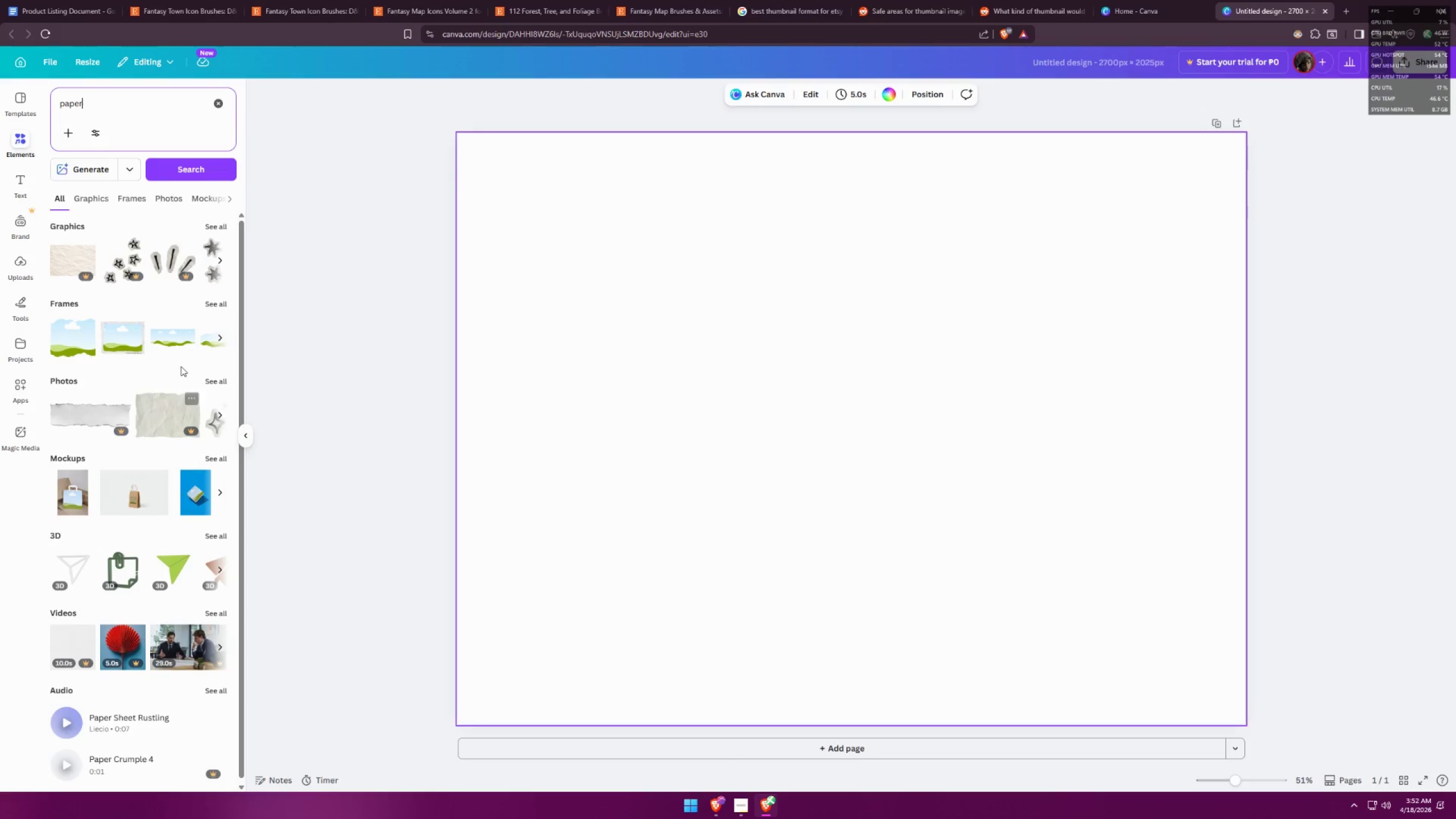 
left_click([222, 225])
 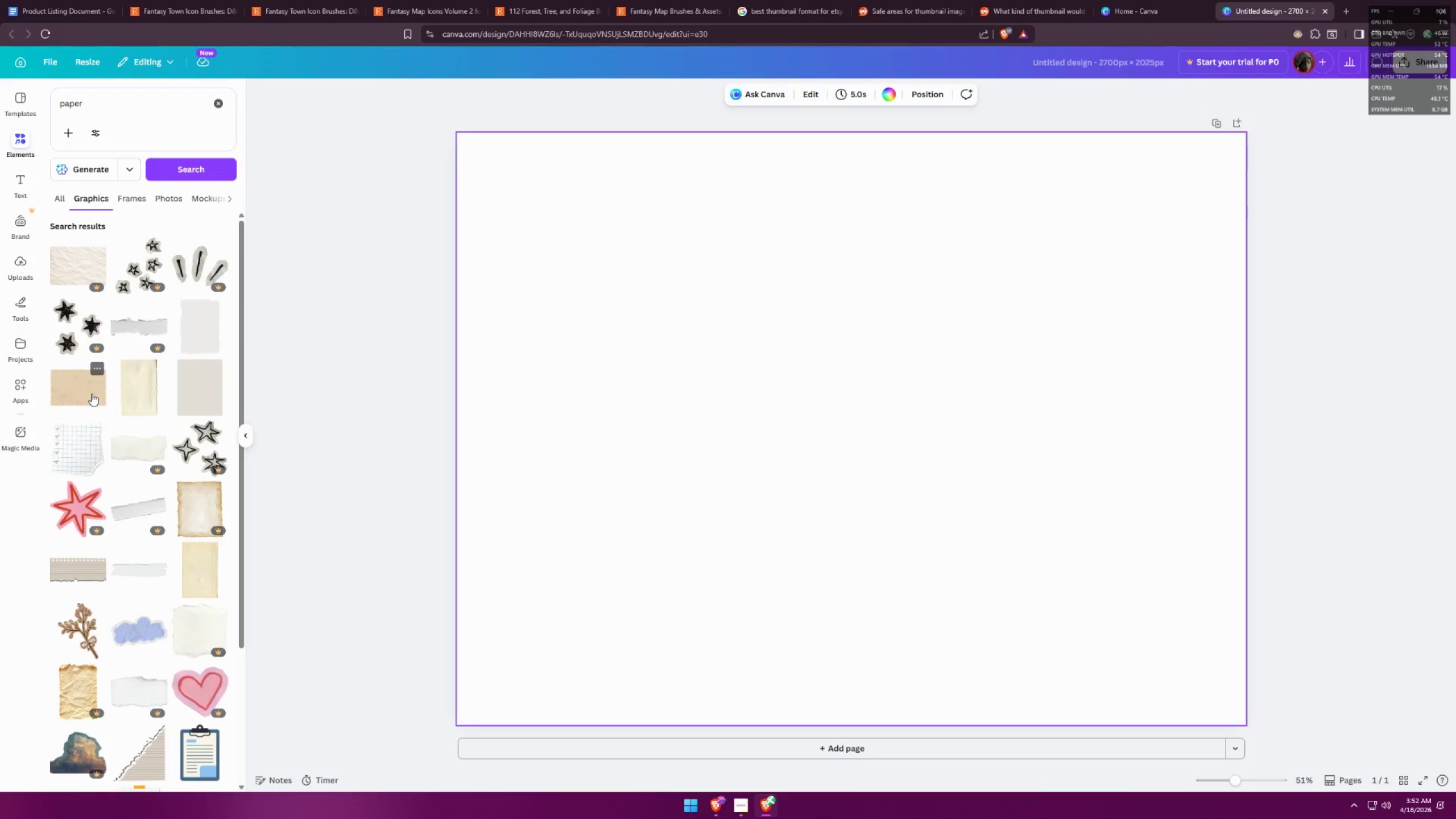 
left_click([82, 399])
 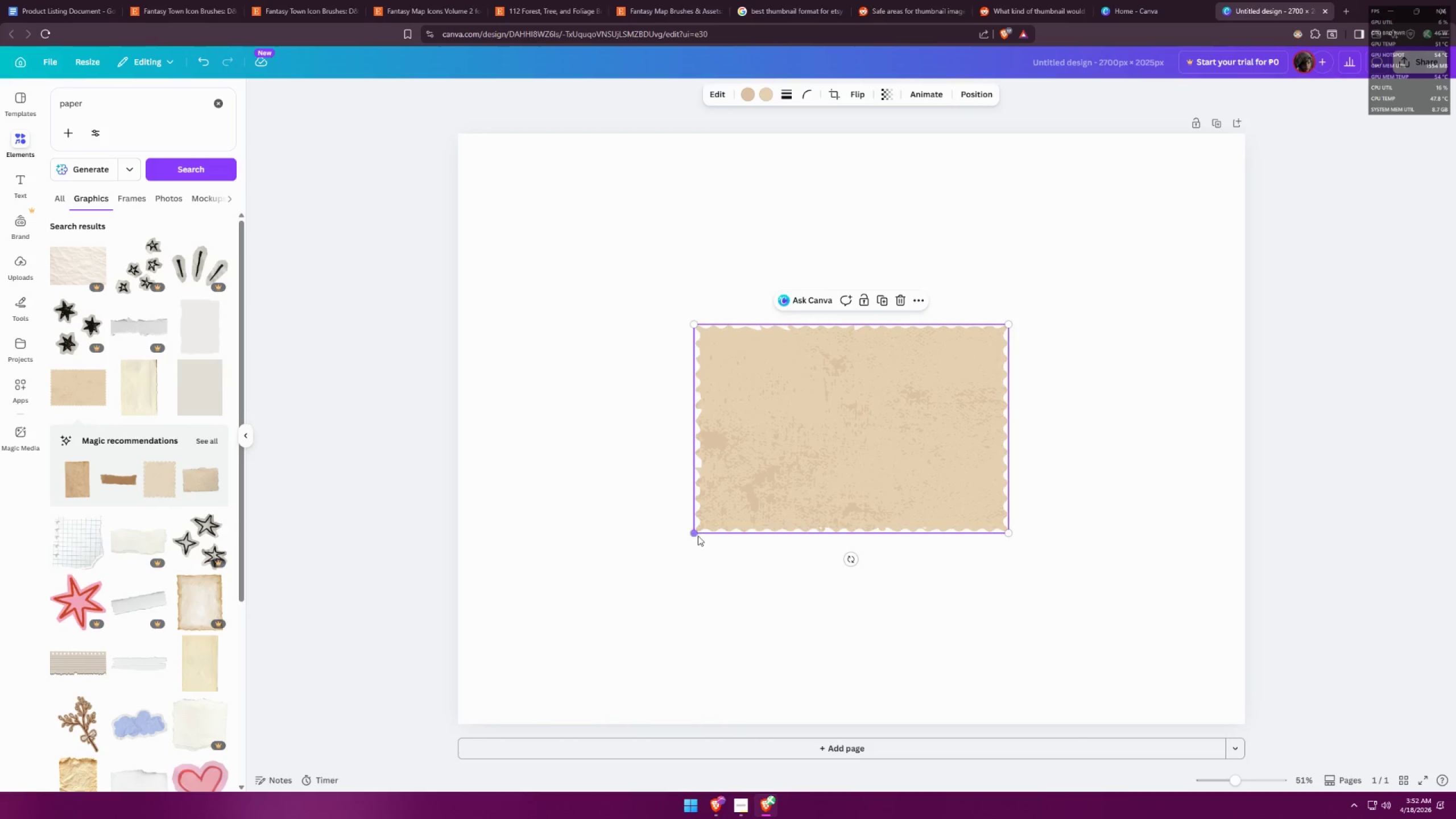 
left_click_drag(start_coordinate=[694, 536], to_coordinate=[385, 726])
 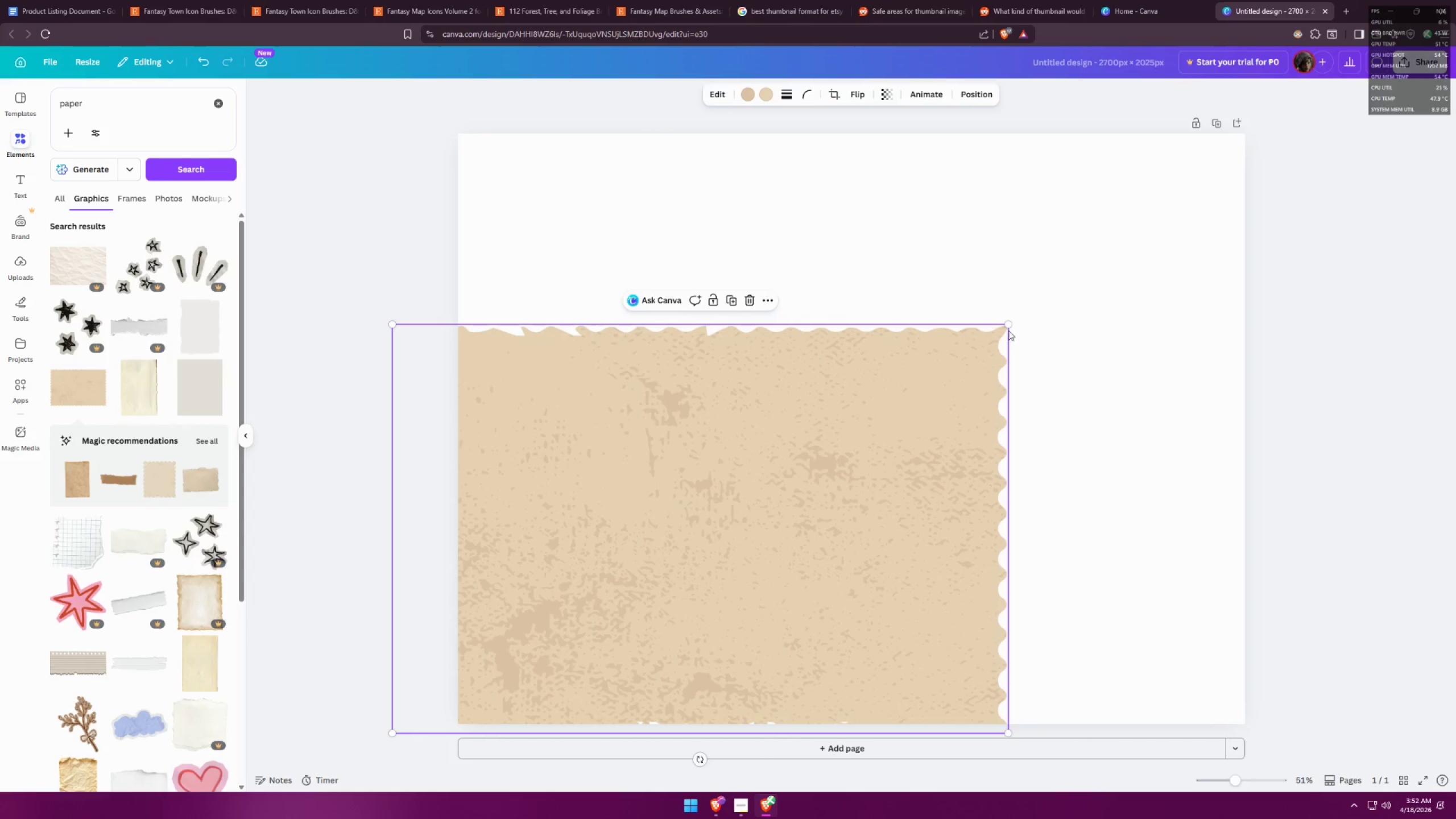 
left_click_drag(start_coordinate=[1012, 325], to_coordinate=[1227, 114])
 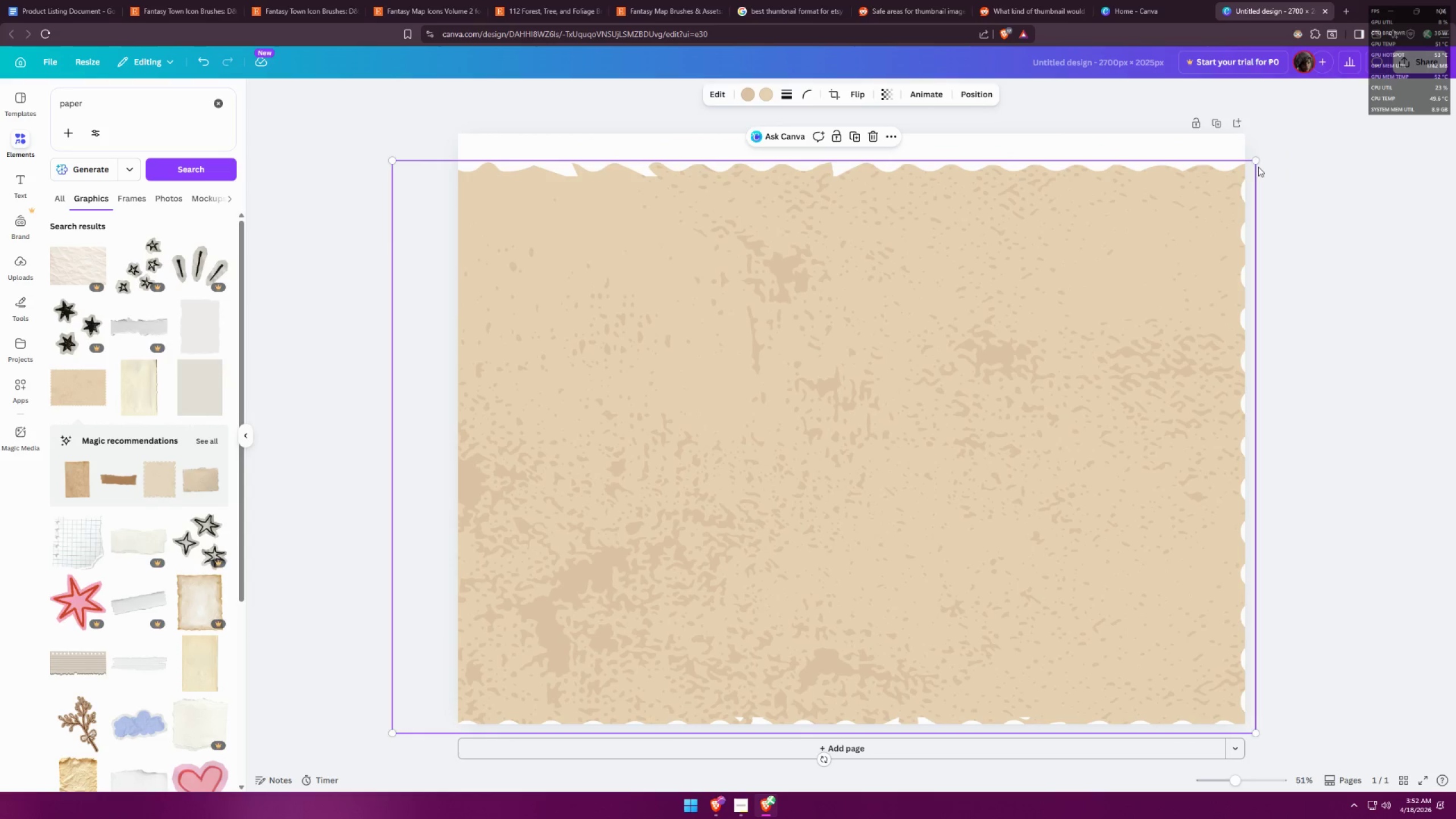 
left_click_drag(start_coordinate=[1125, 246], to_coordinate=[1188, 220])
 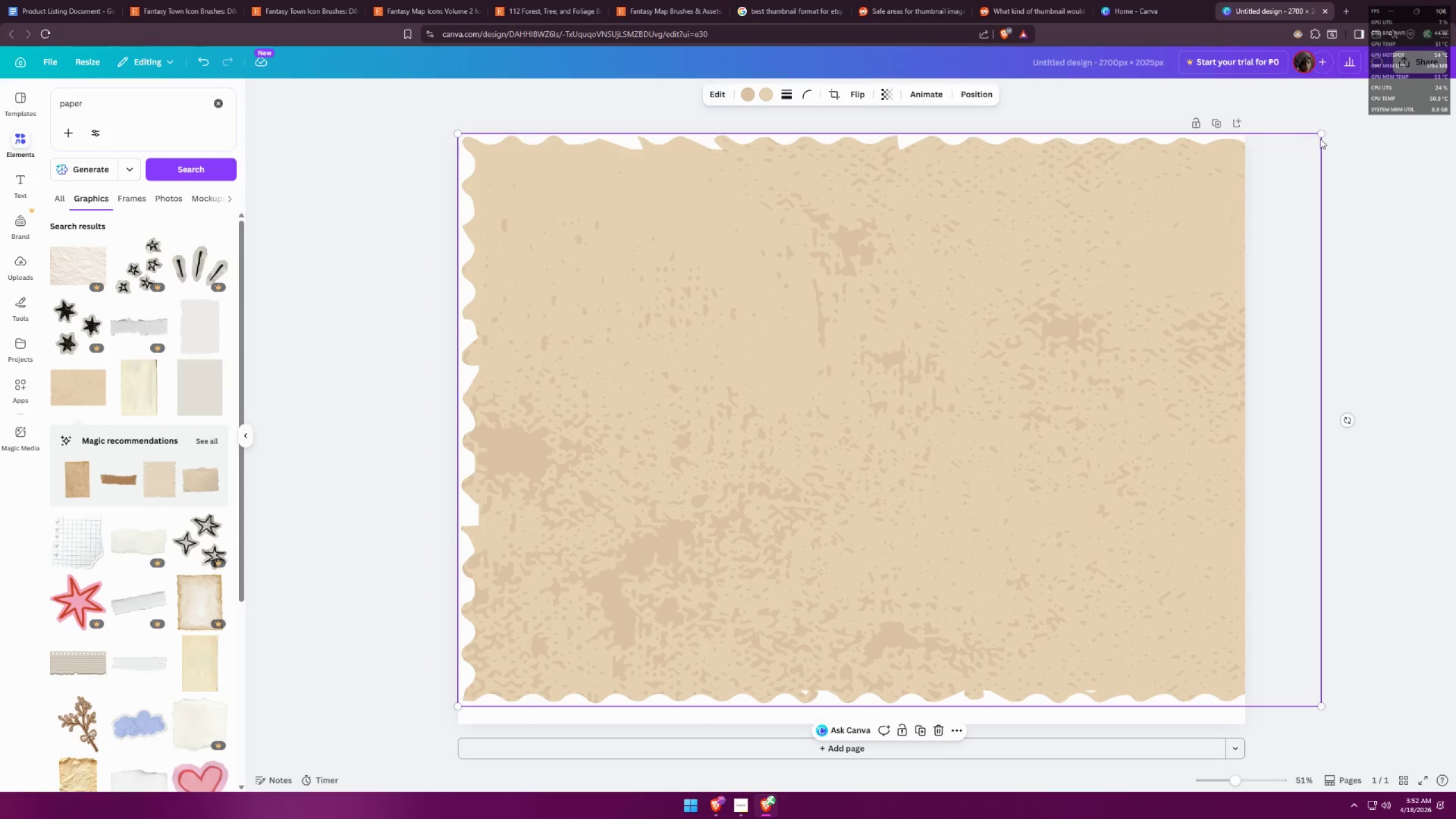 
left_click_drag(start_coordinate=[1322, 135], to_coordinate=[1226, 152])
 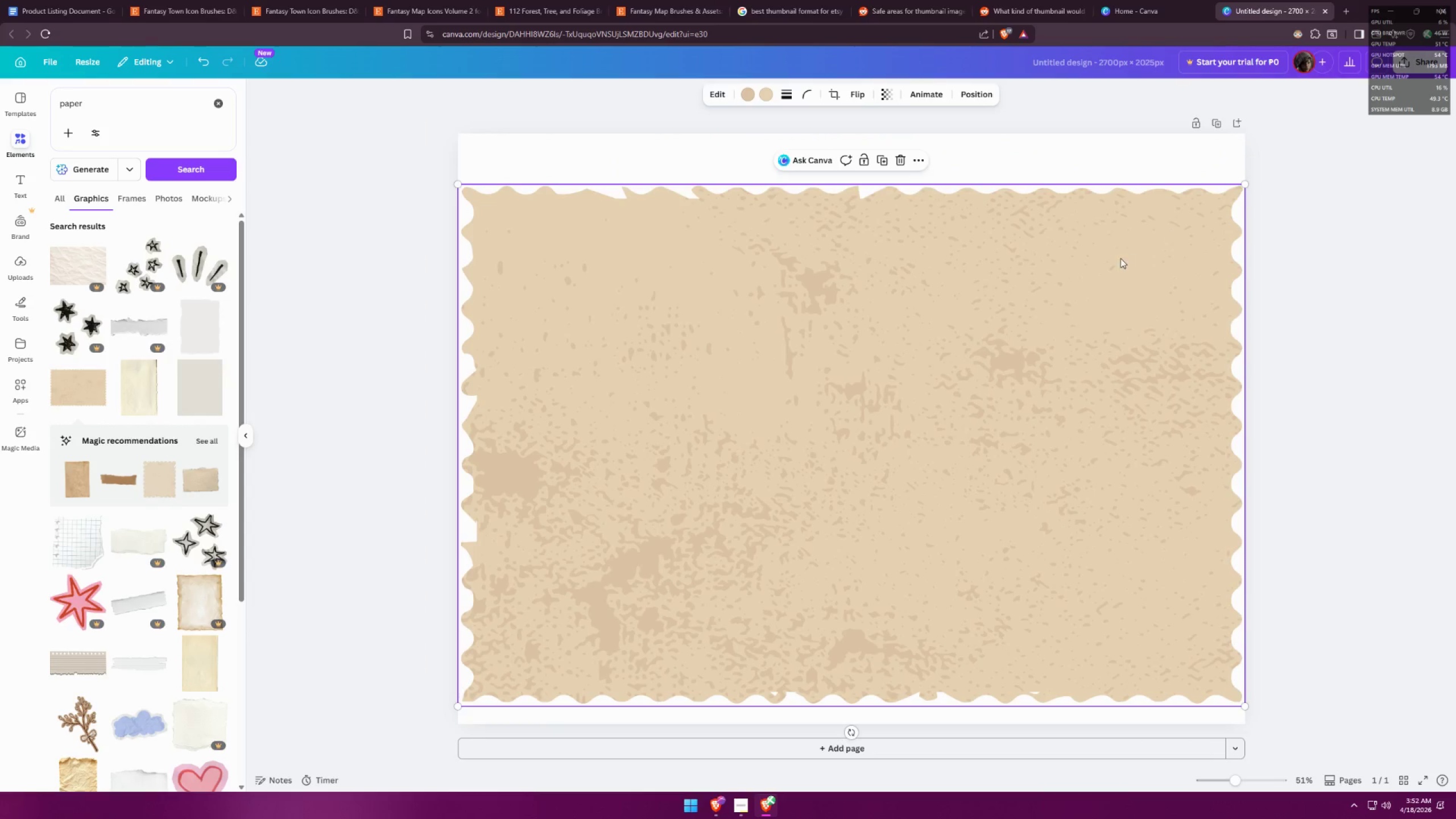 
left_click_drag(start_coordinate=[1120, 258], to_coordinate=[1120, 243])
 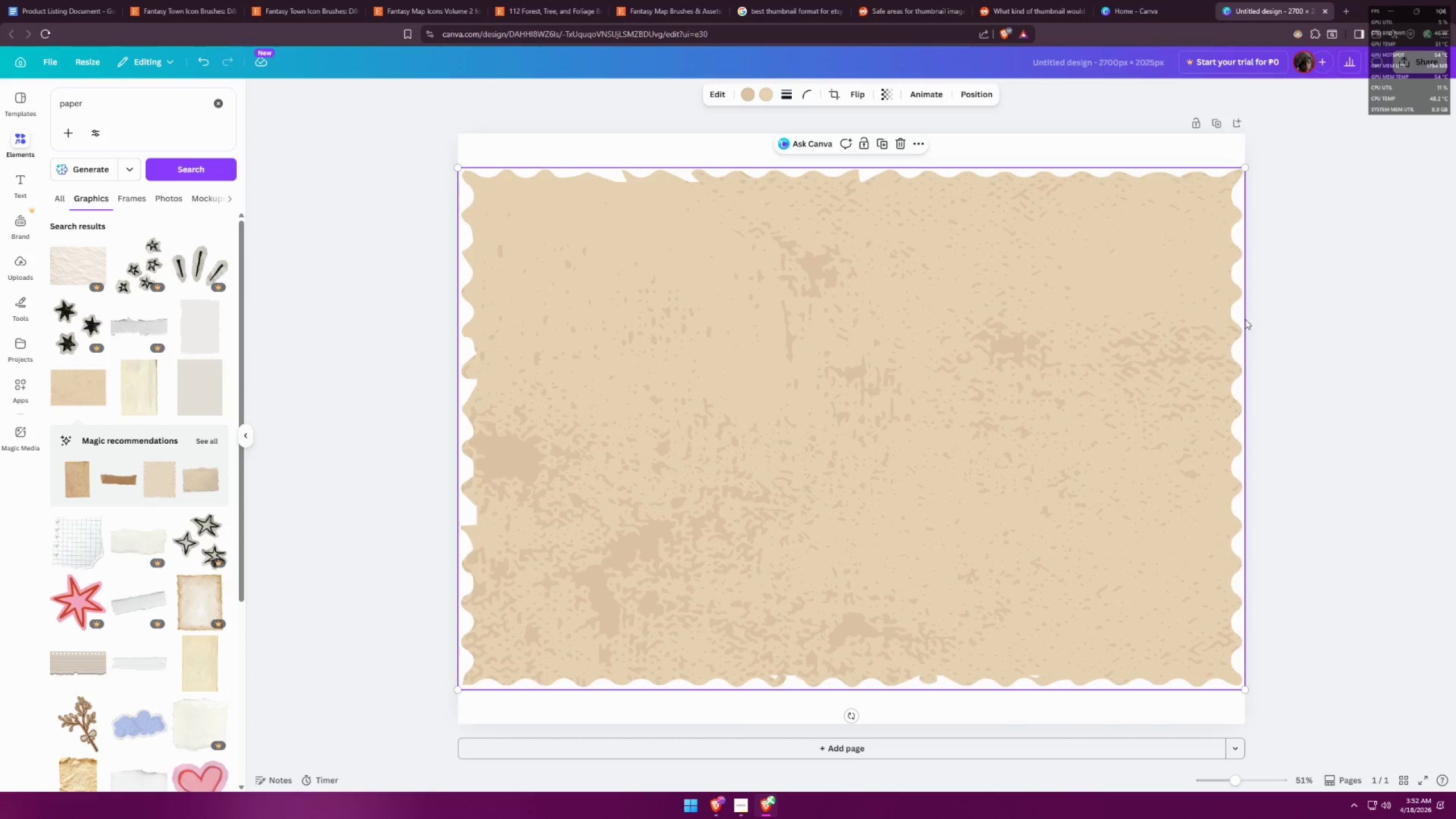 
left_click([1283, 329])
 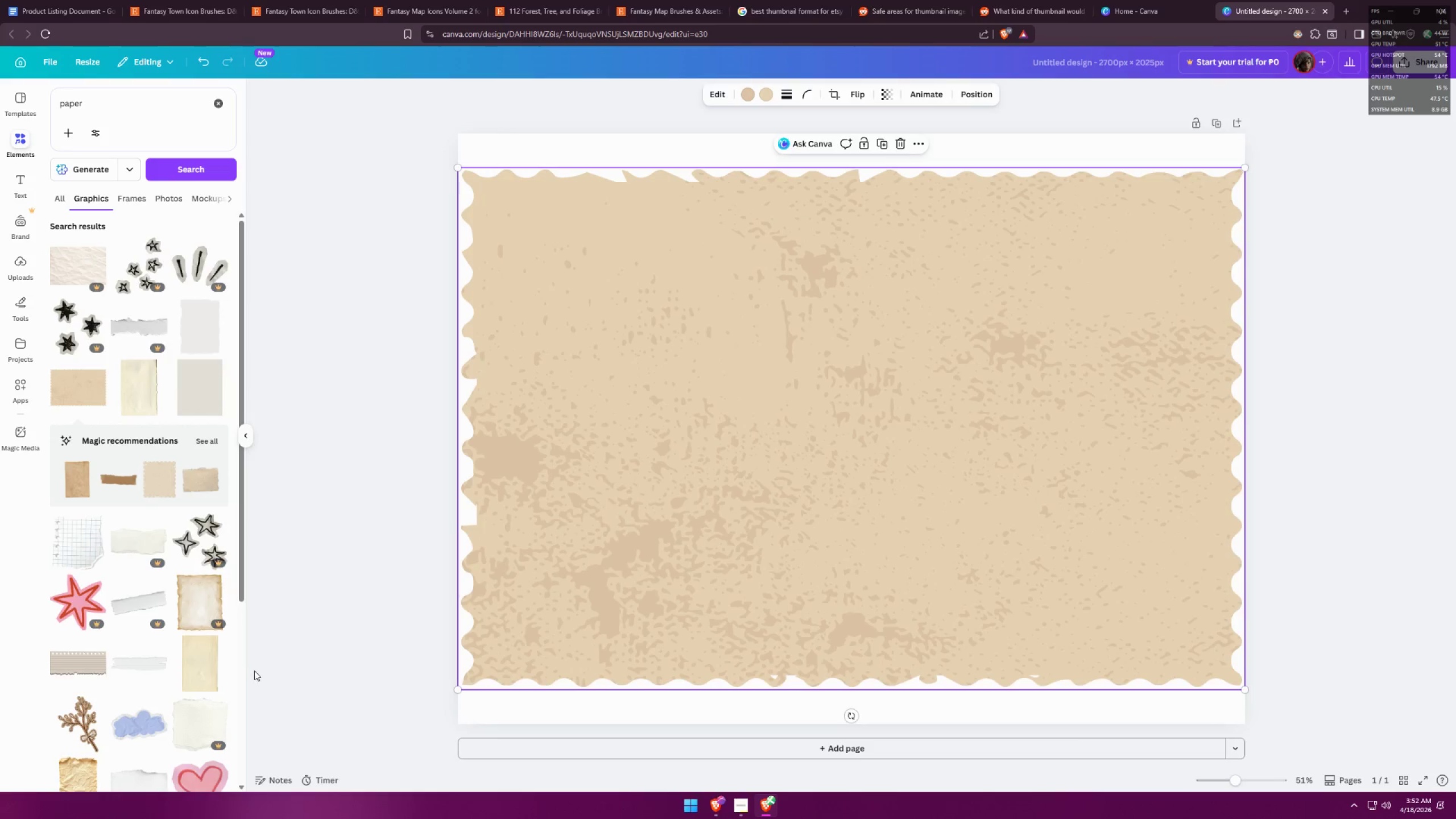 
left_click([135, 370])
 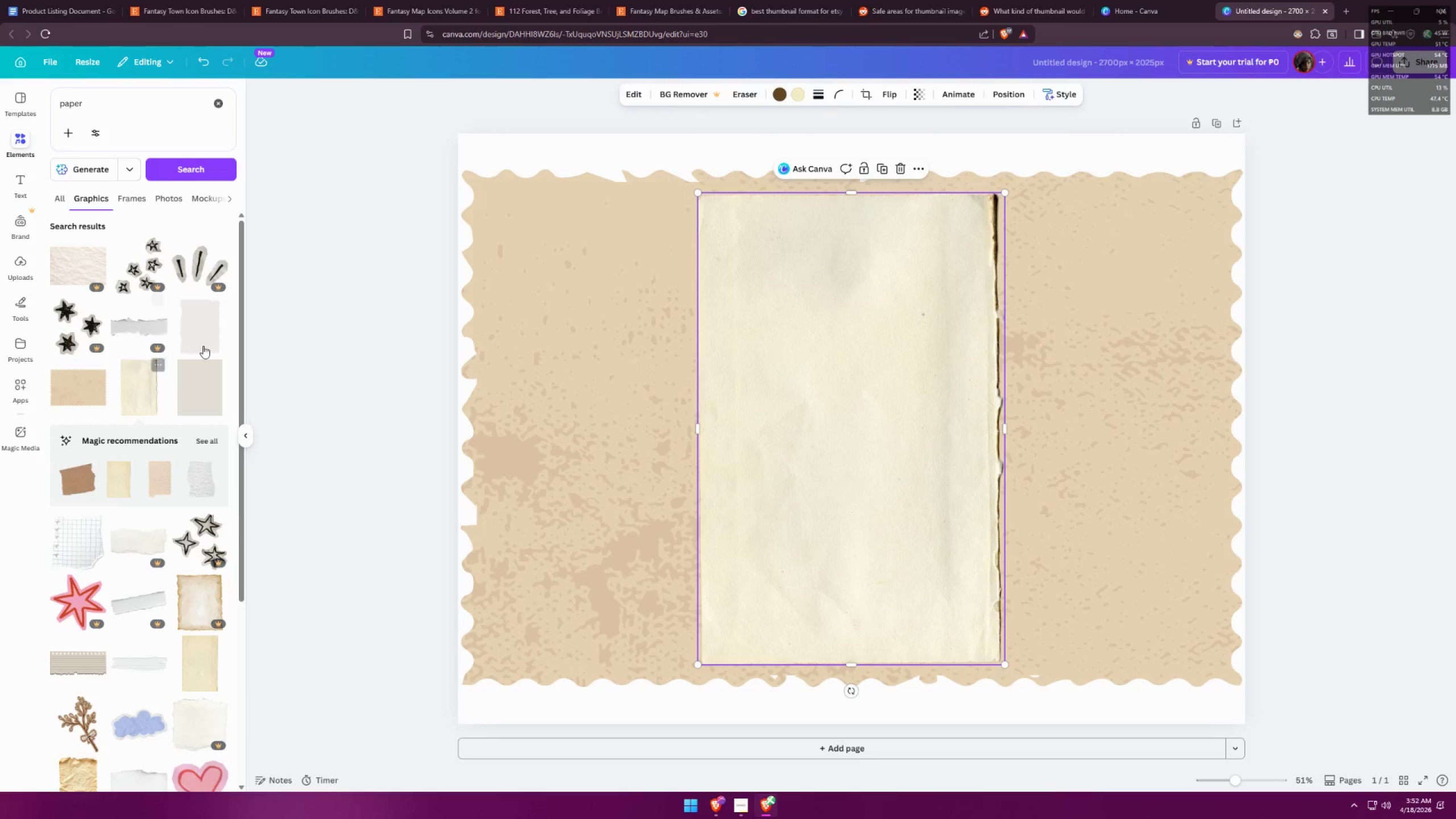 
left_click([769, 338])
 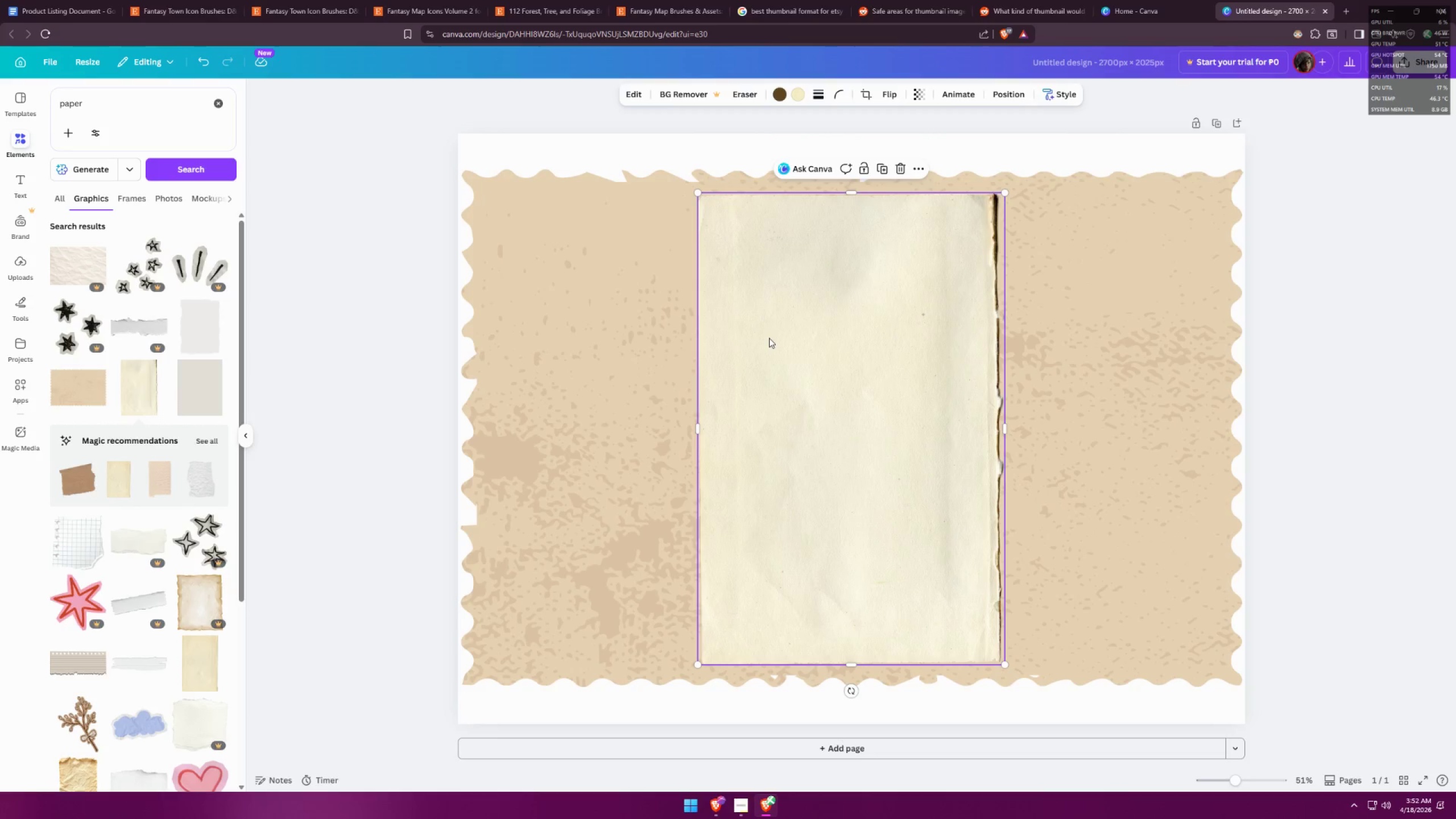 
key(Control+X)
 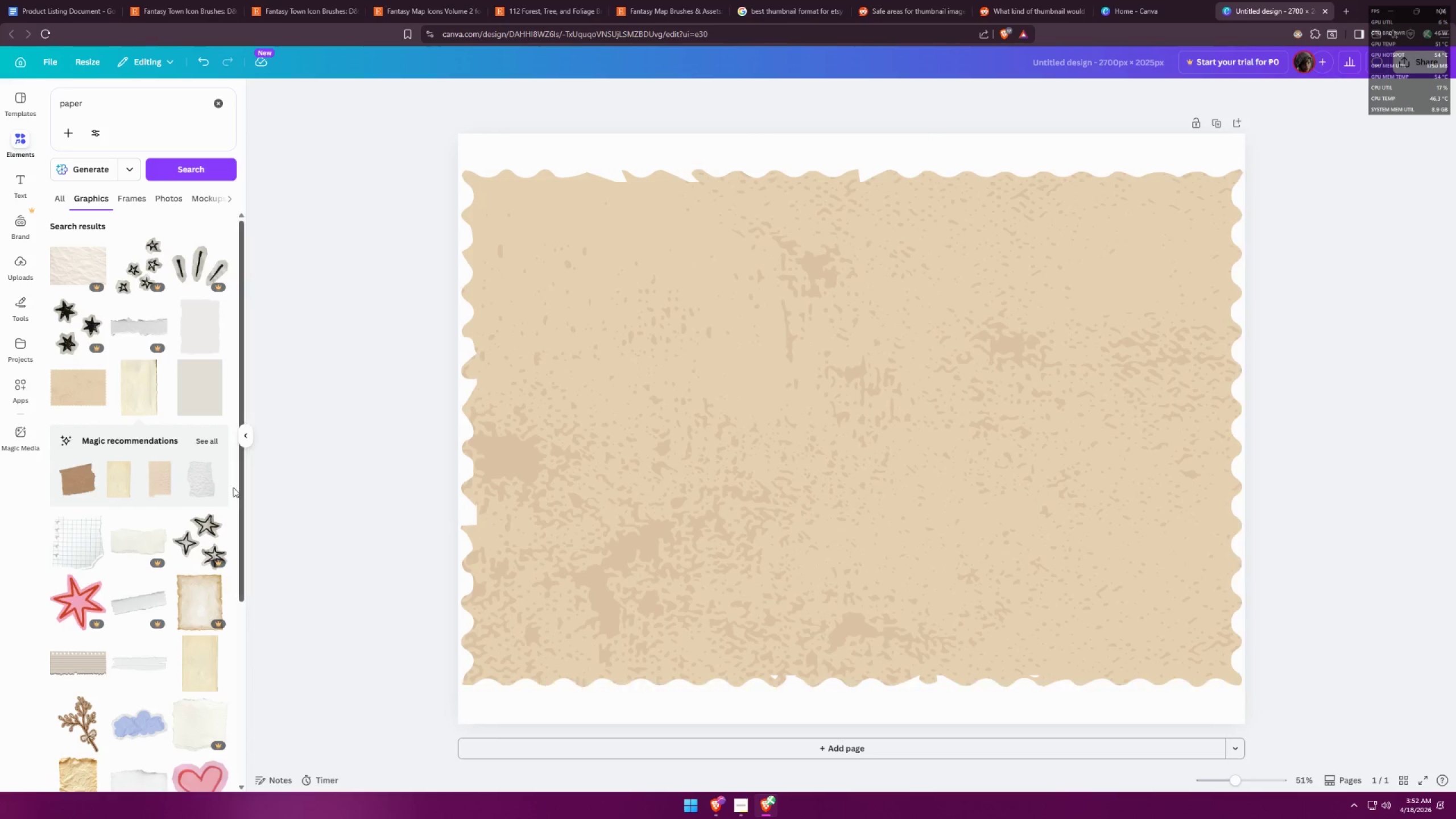 
scroll: coordinate [198, 635], scroll_direction: down, amount: 13.0
 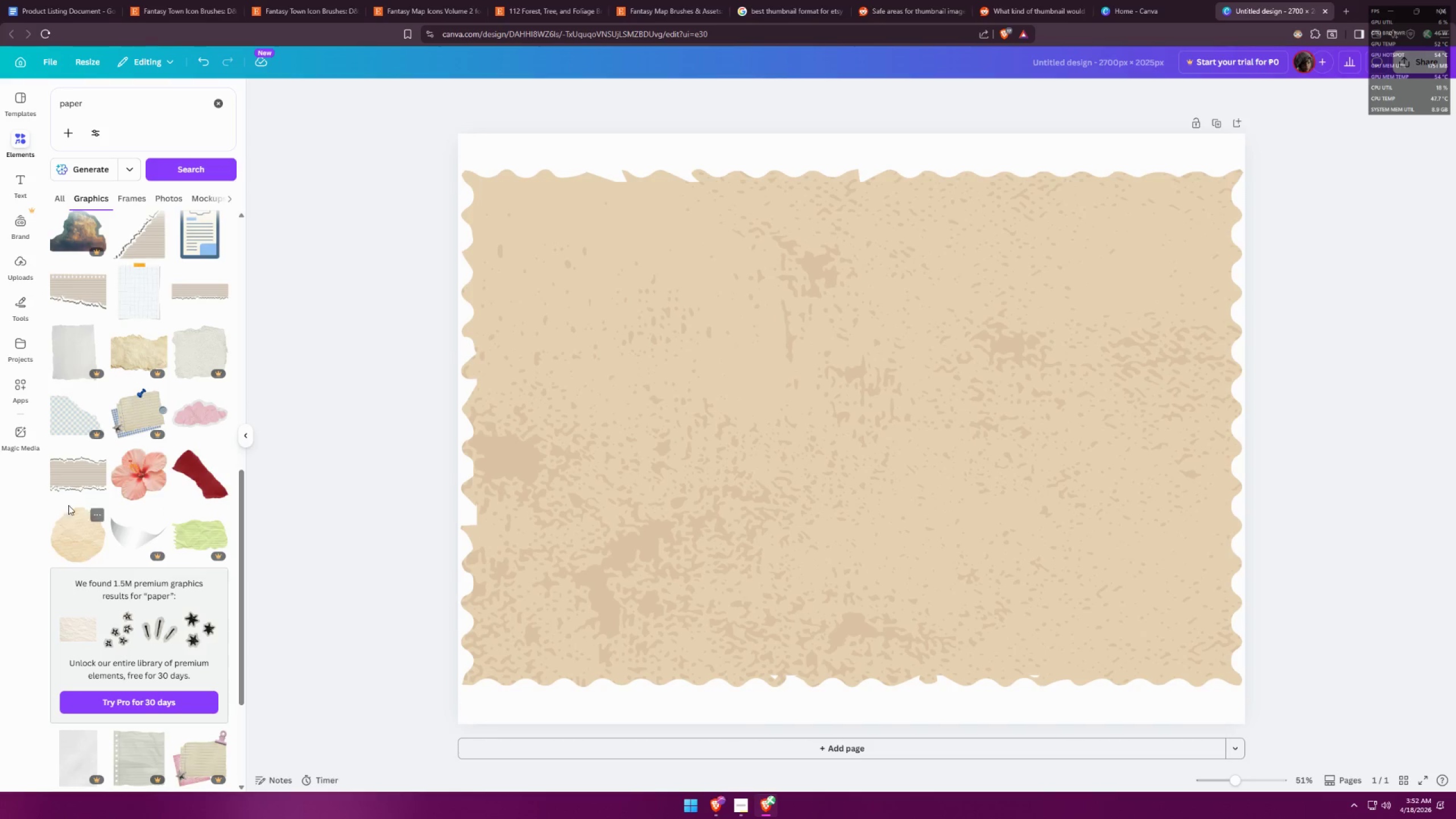 
left_click([77, 479])
 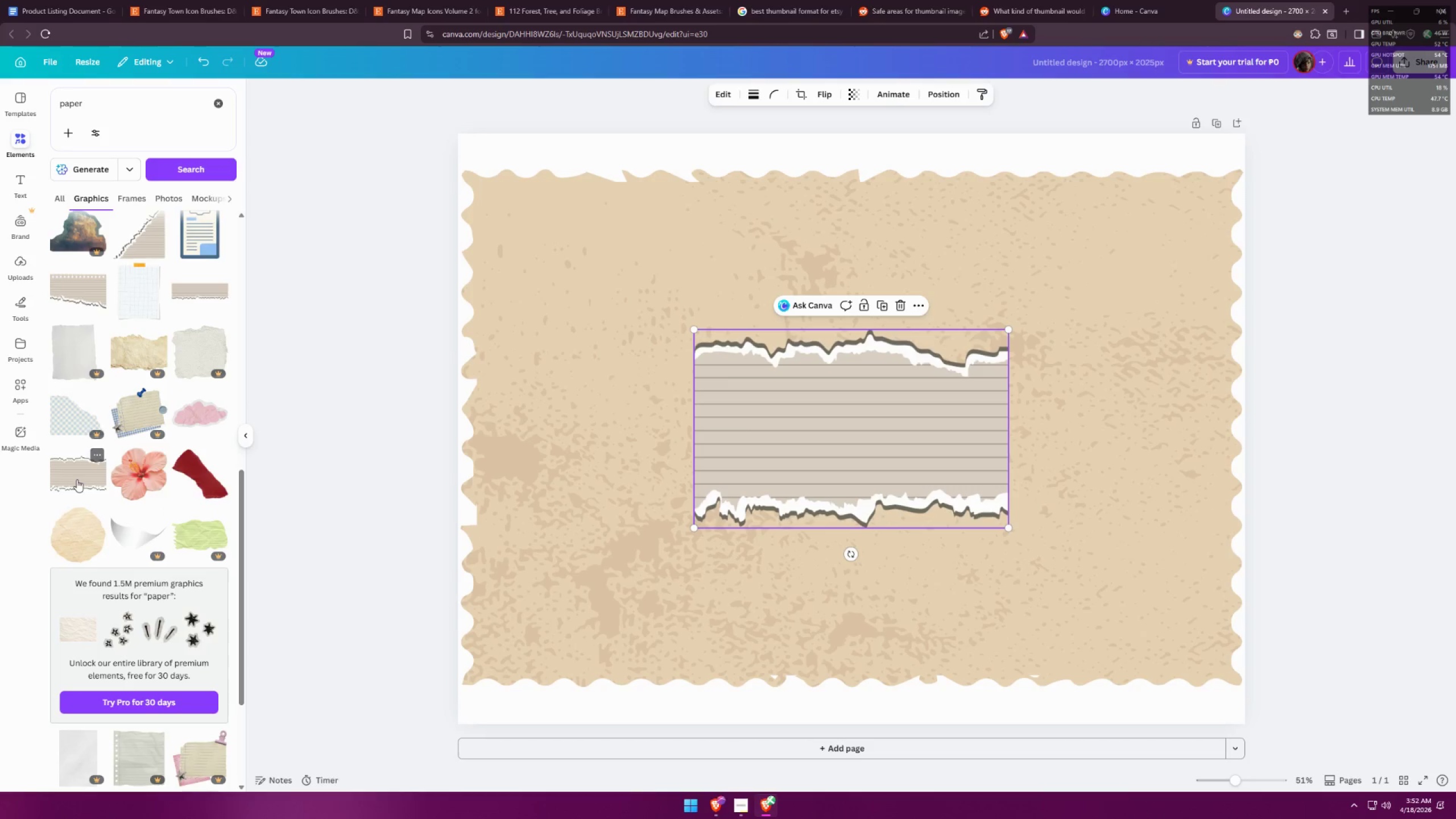 
key(Control+ControlLeft)
 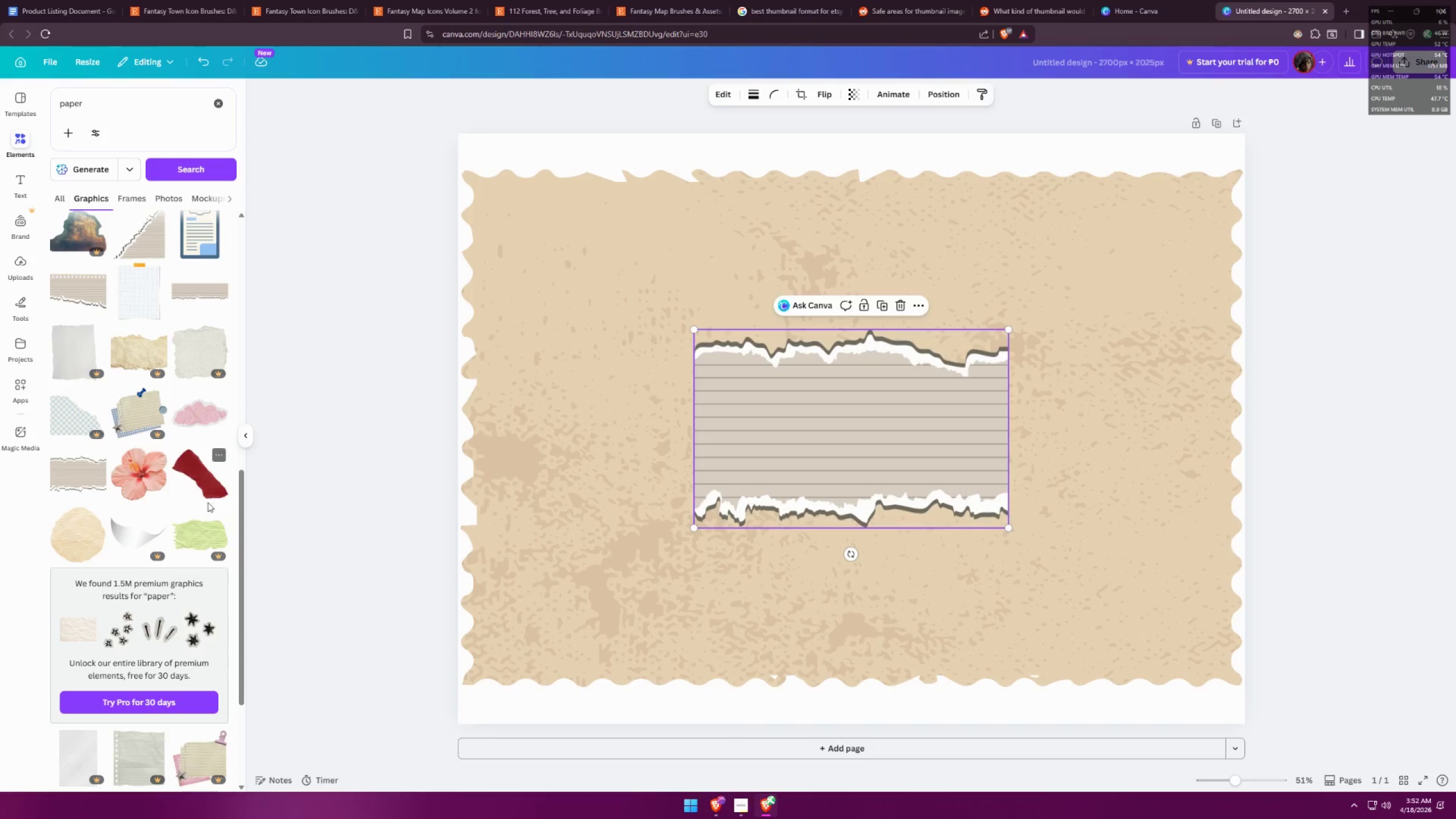 
key(Control+Z)
 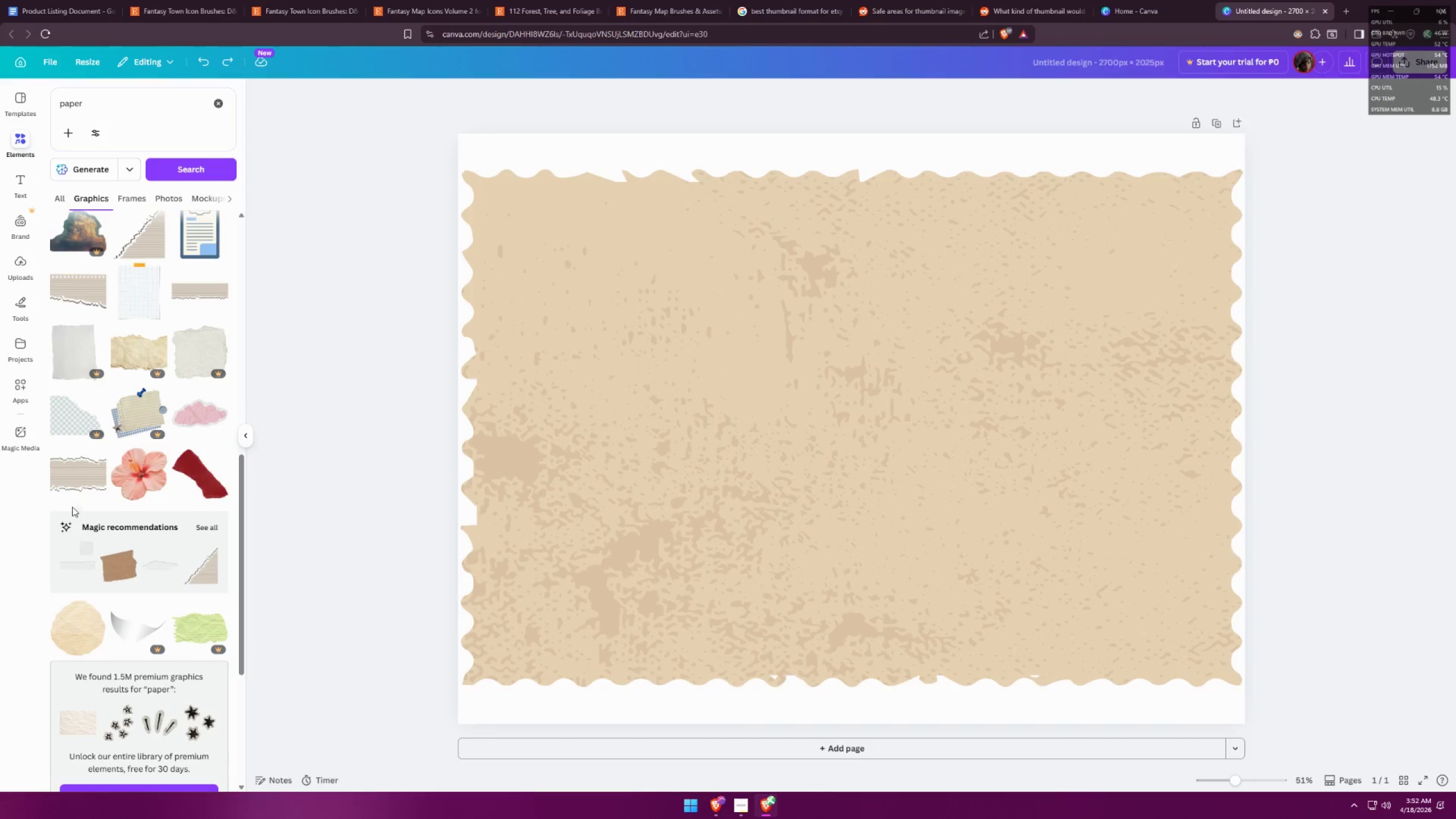 
left_click([68, 631])
 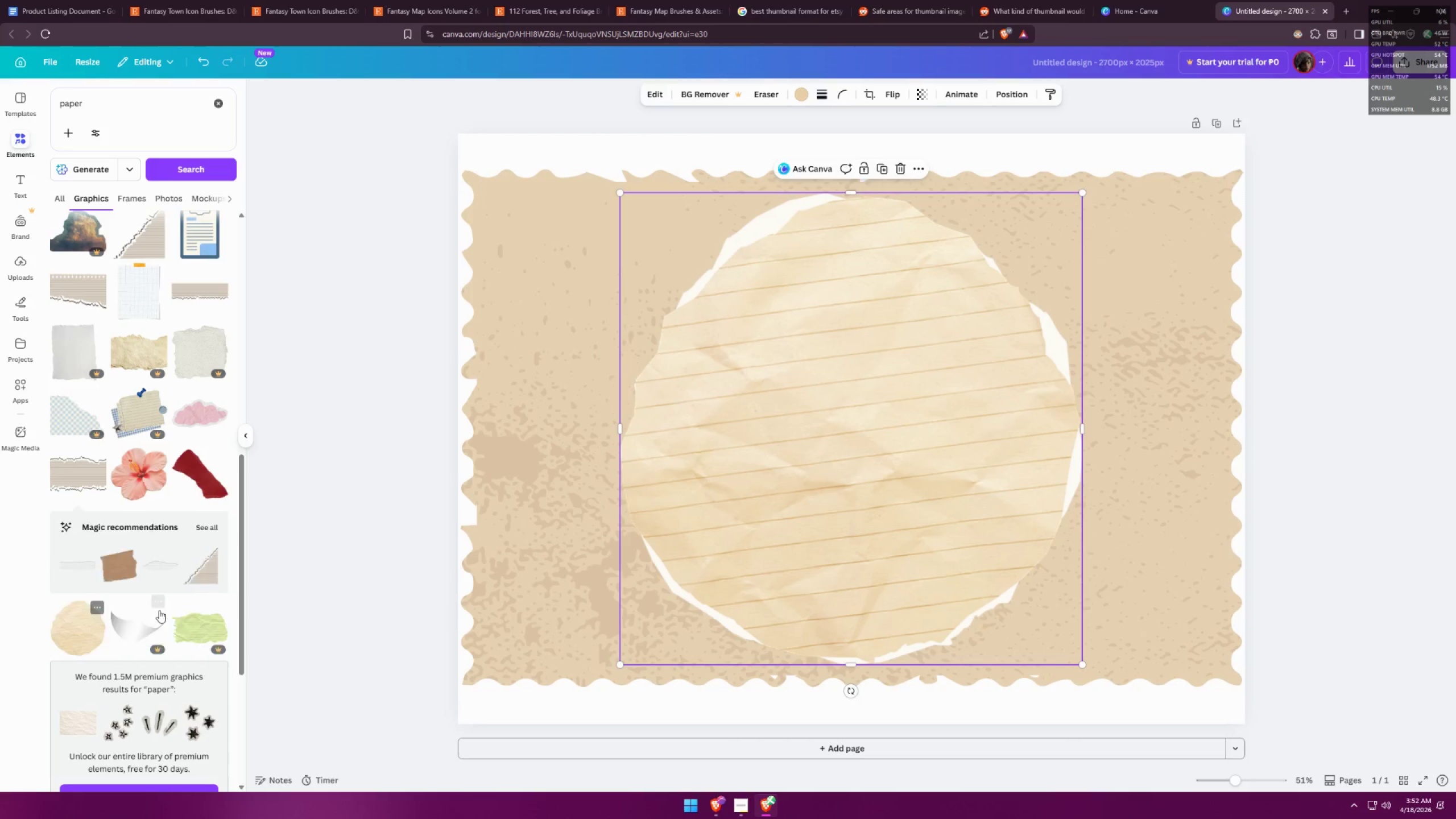 
key(Control+ControlLeft)
 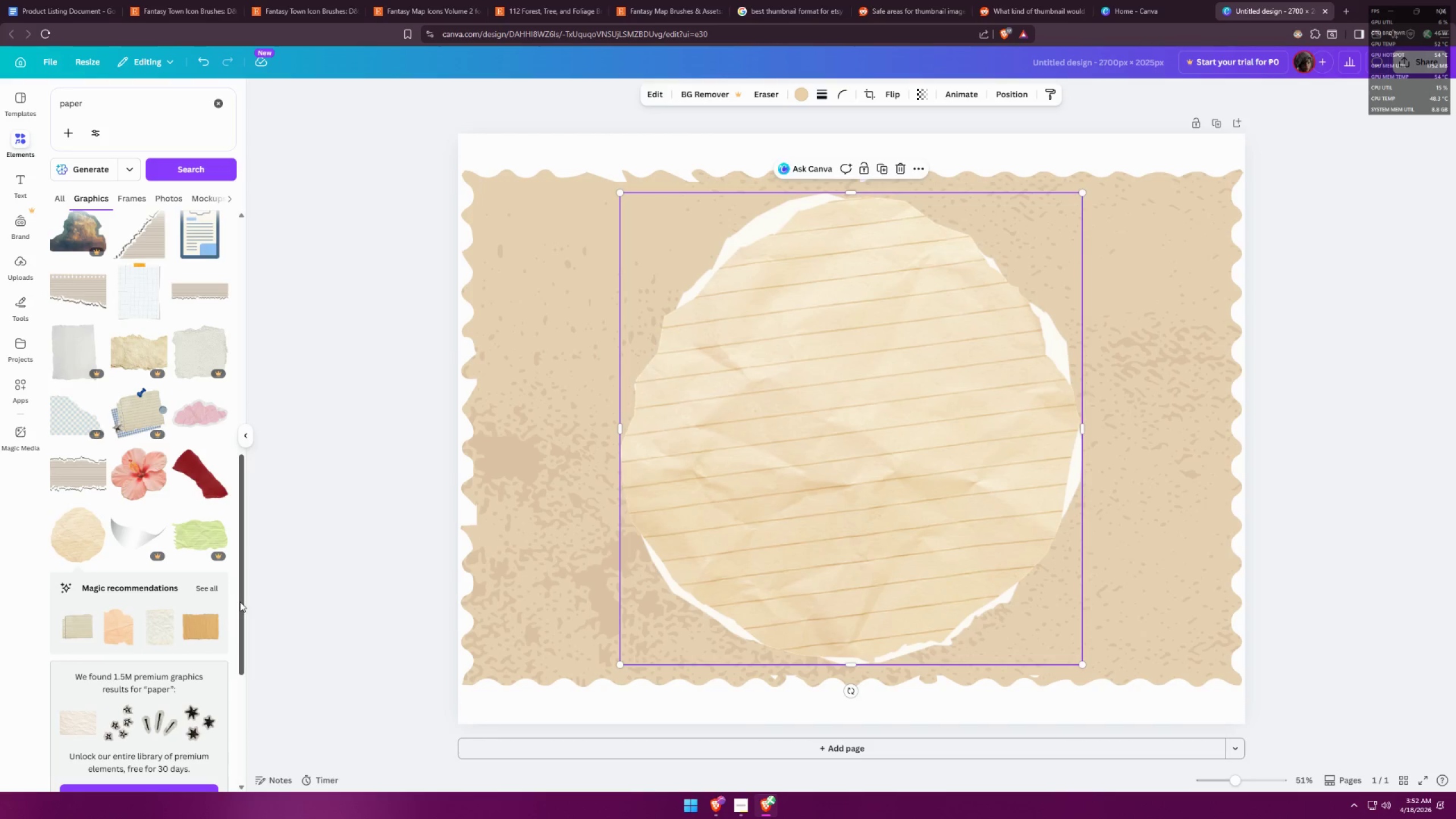 
key(Control+Z)
 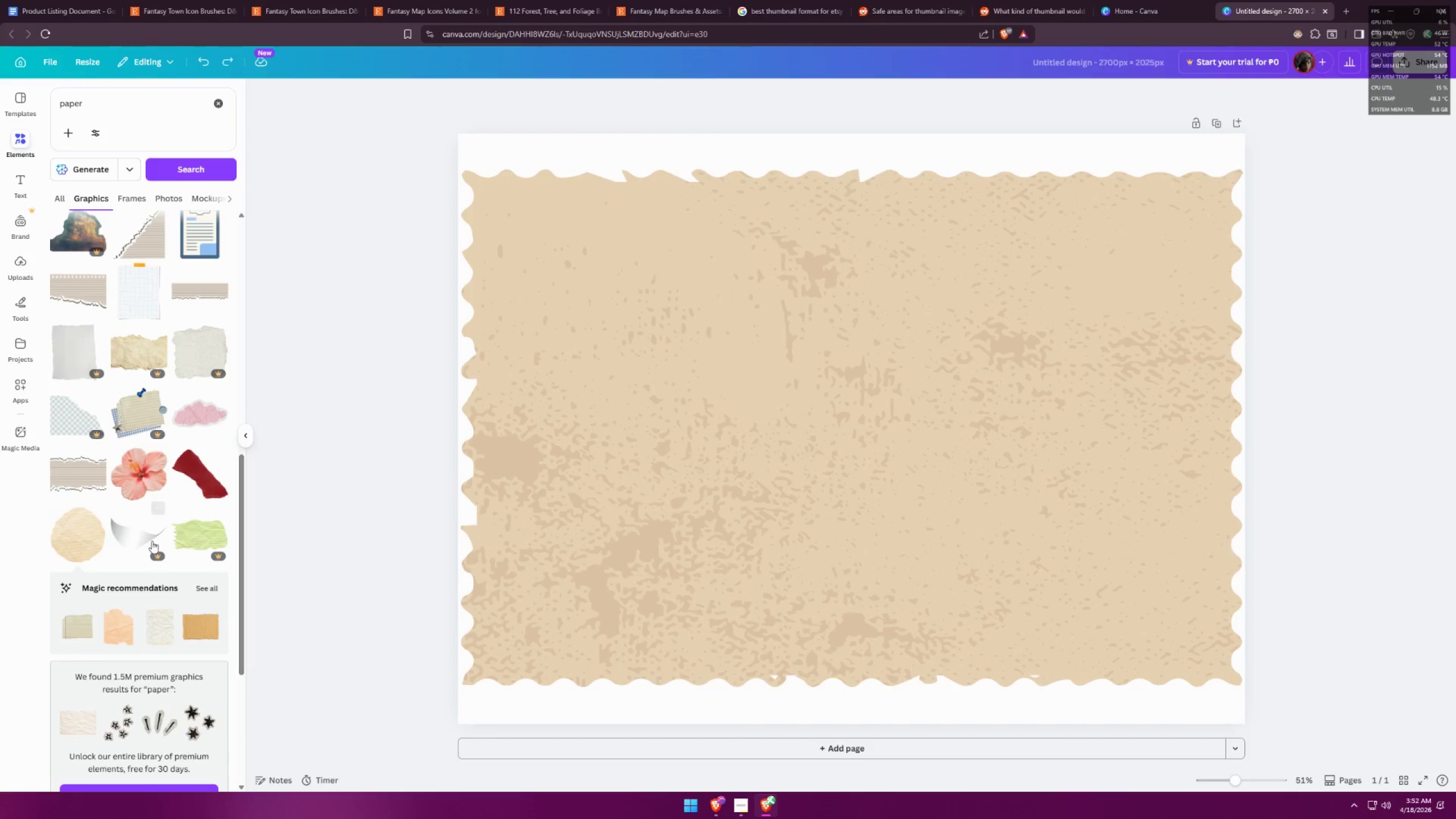 
scroll: coordinate [148, 504], scroll_direction: down, amount: 7.0
 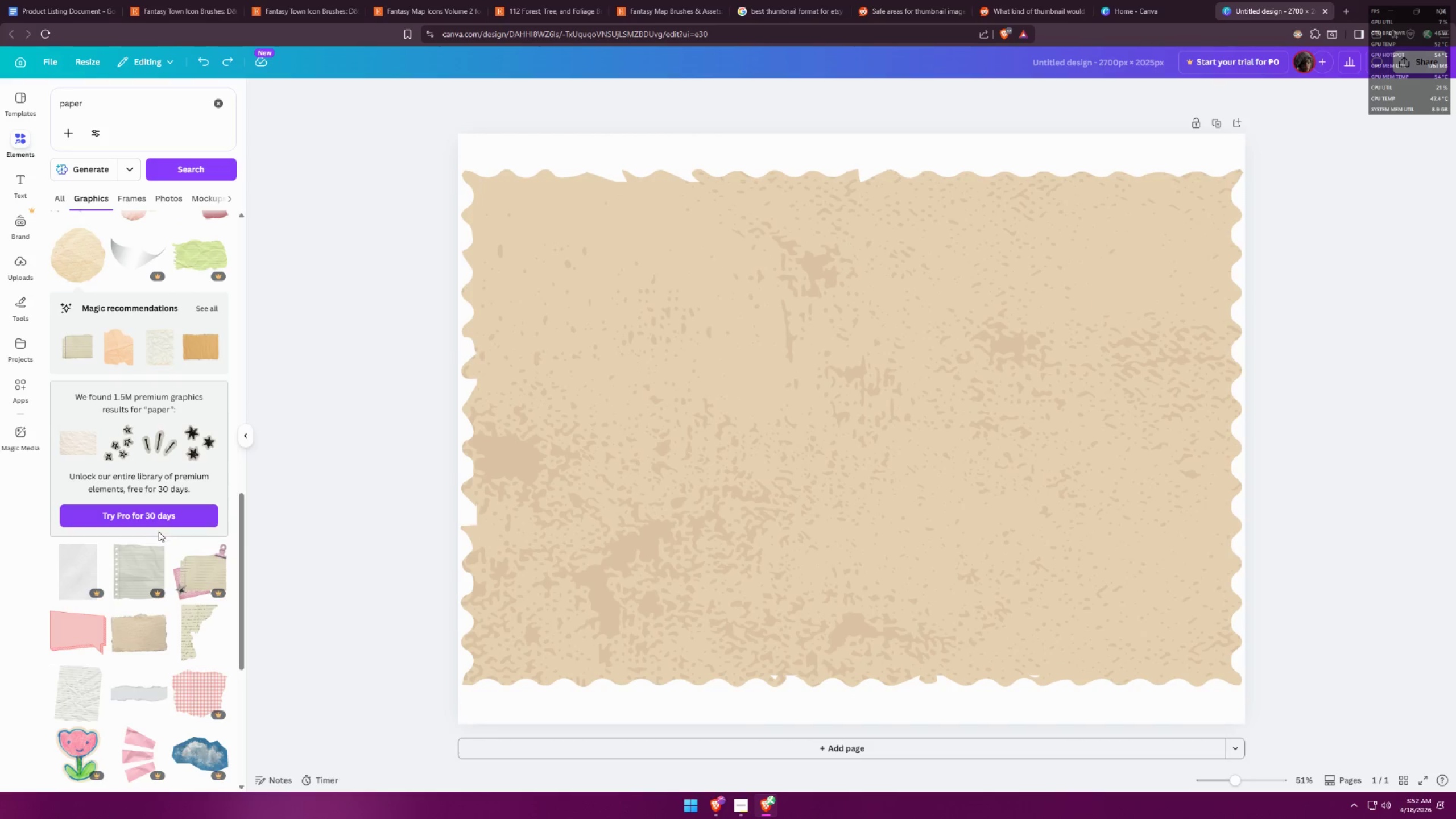 
left_click([138, 638])
 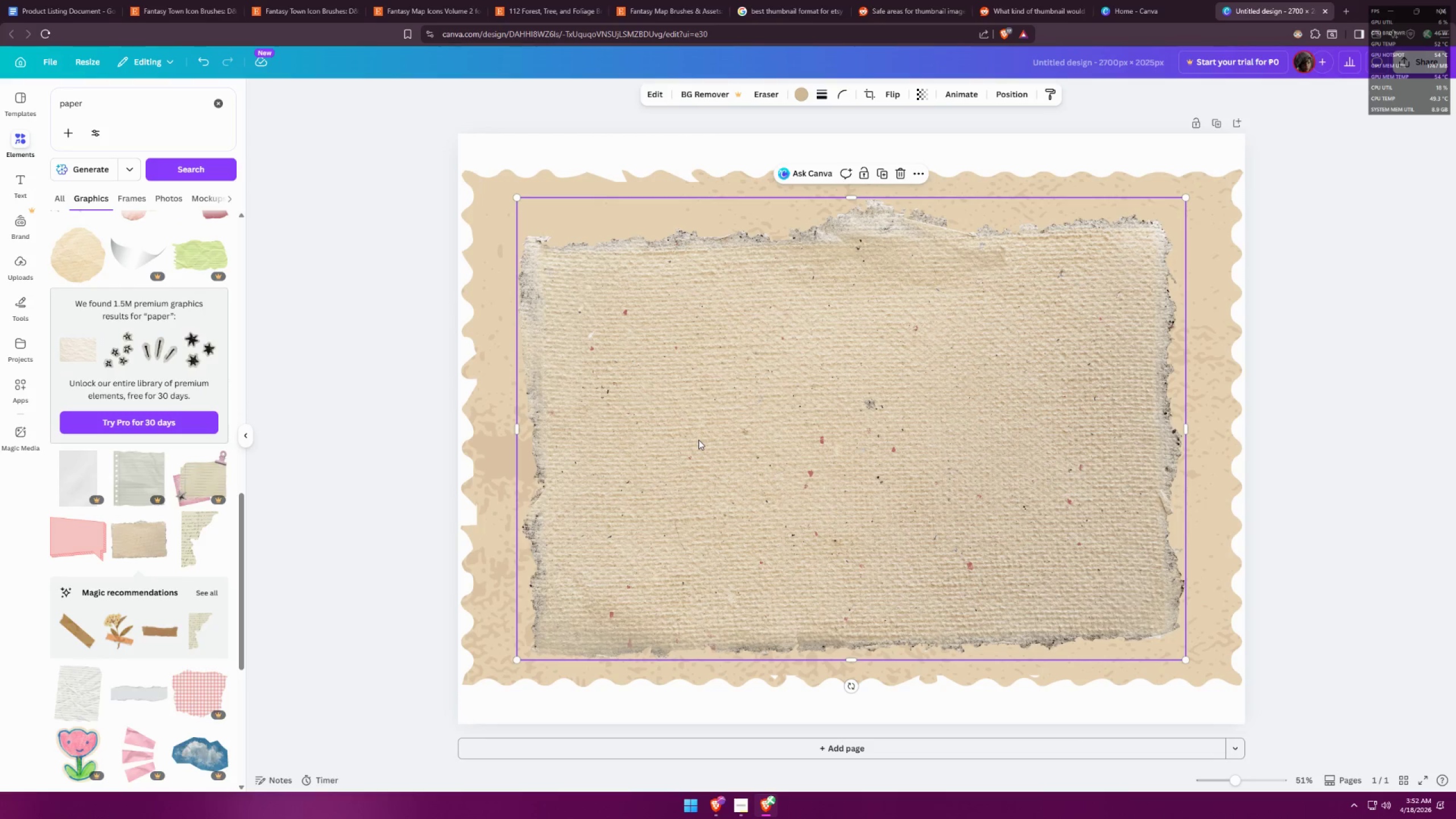 
left_click([741, 444])
 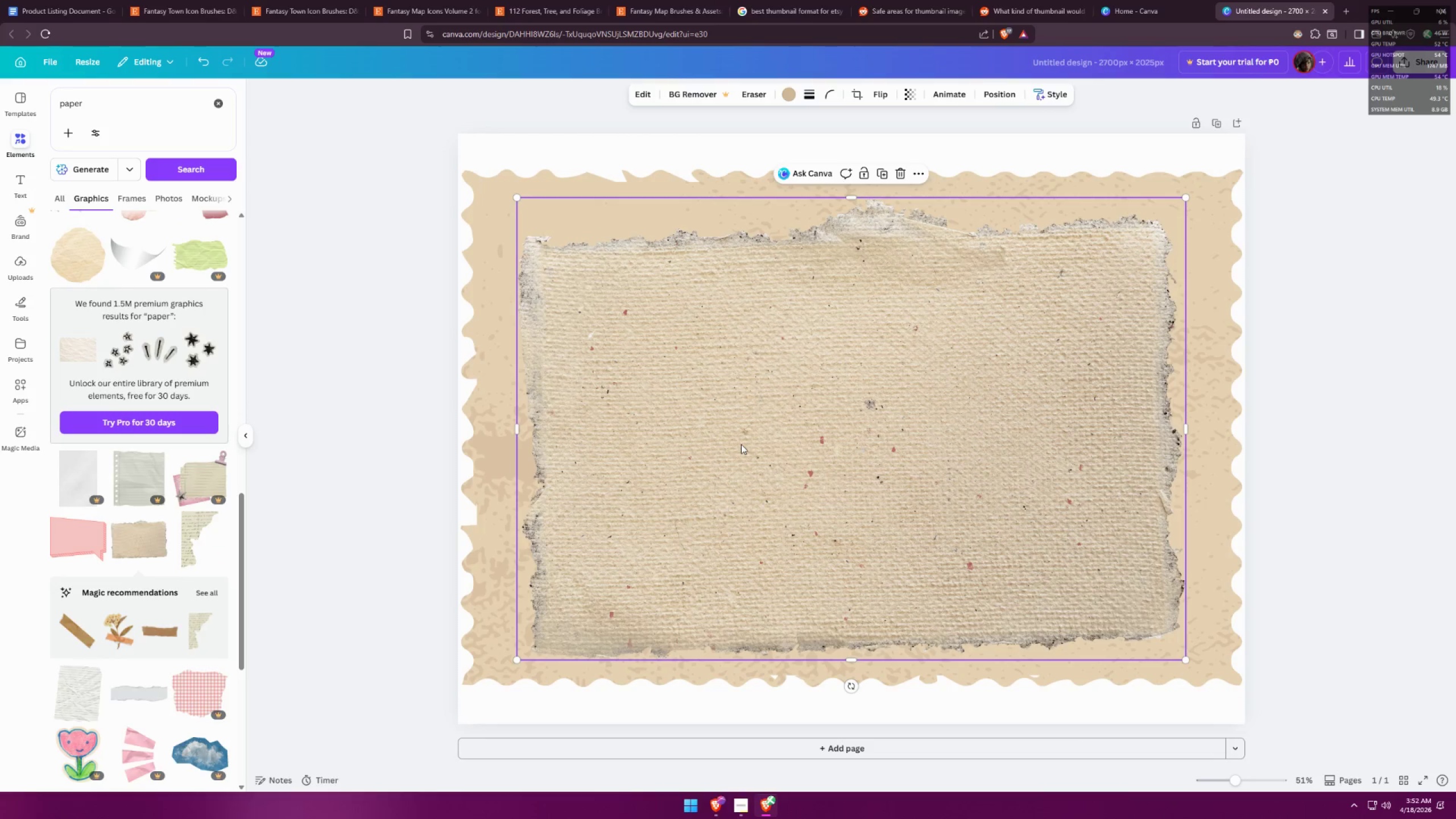 
key(Control+X)
 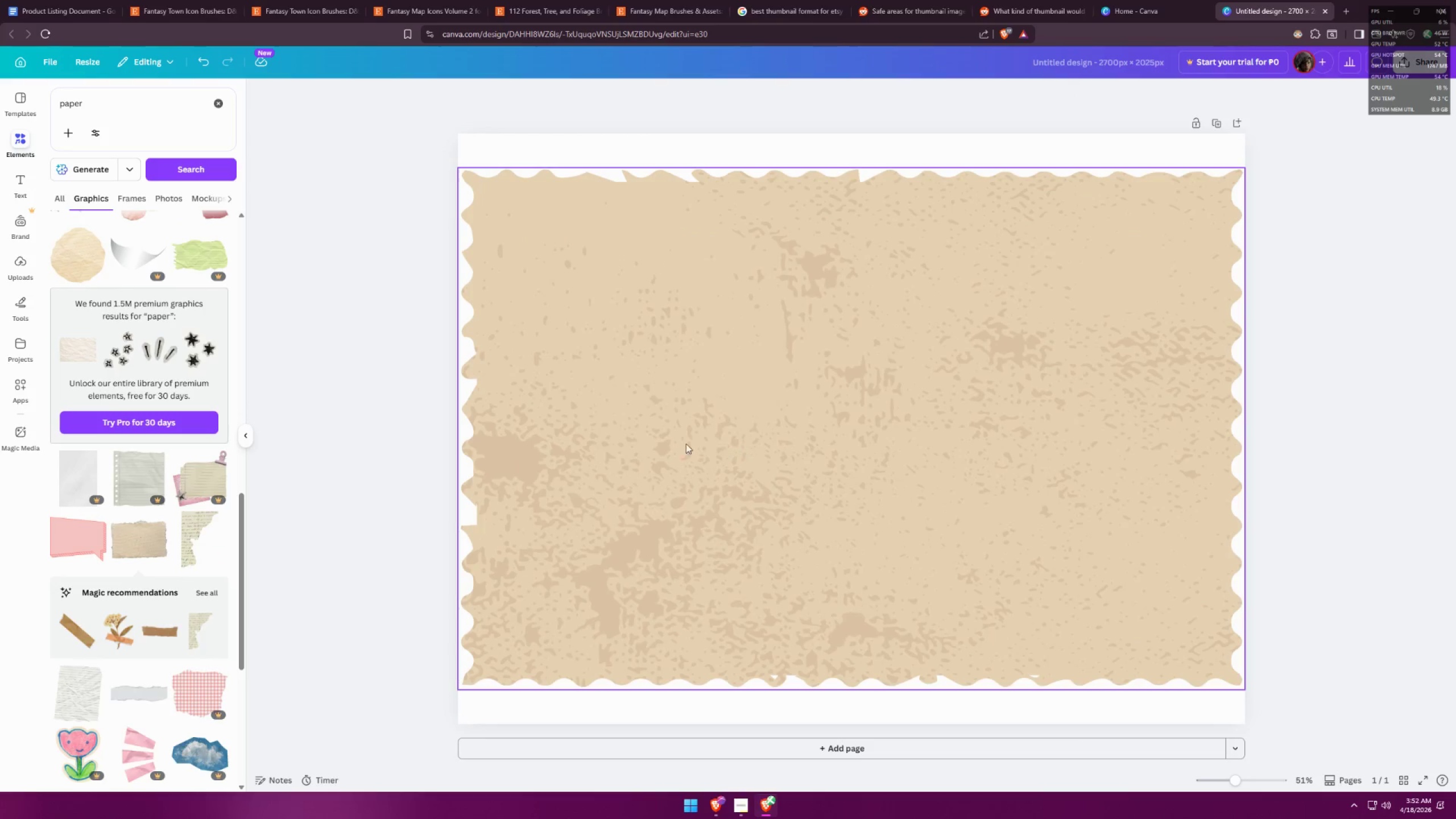 
left_click([672, 441])
 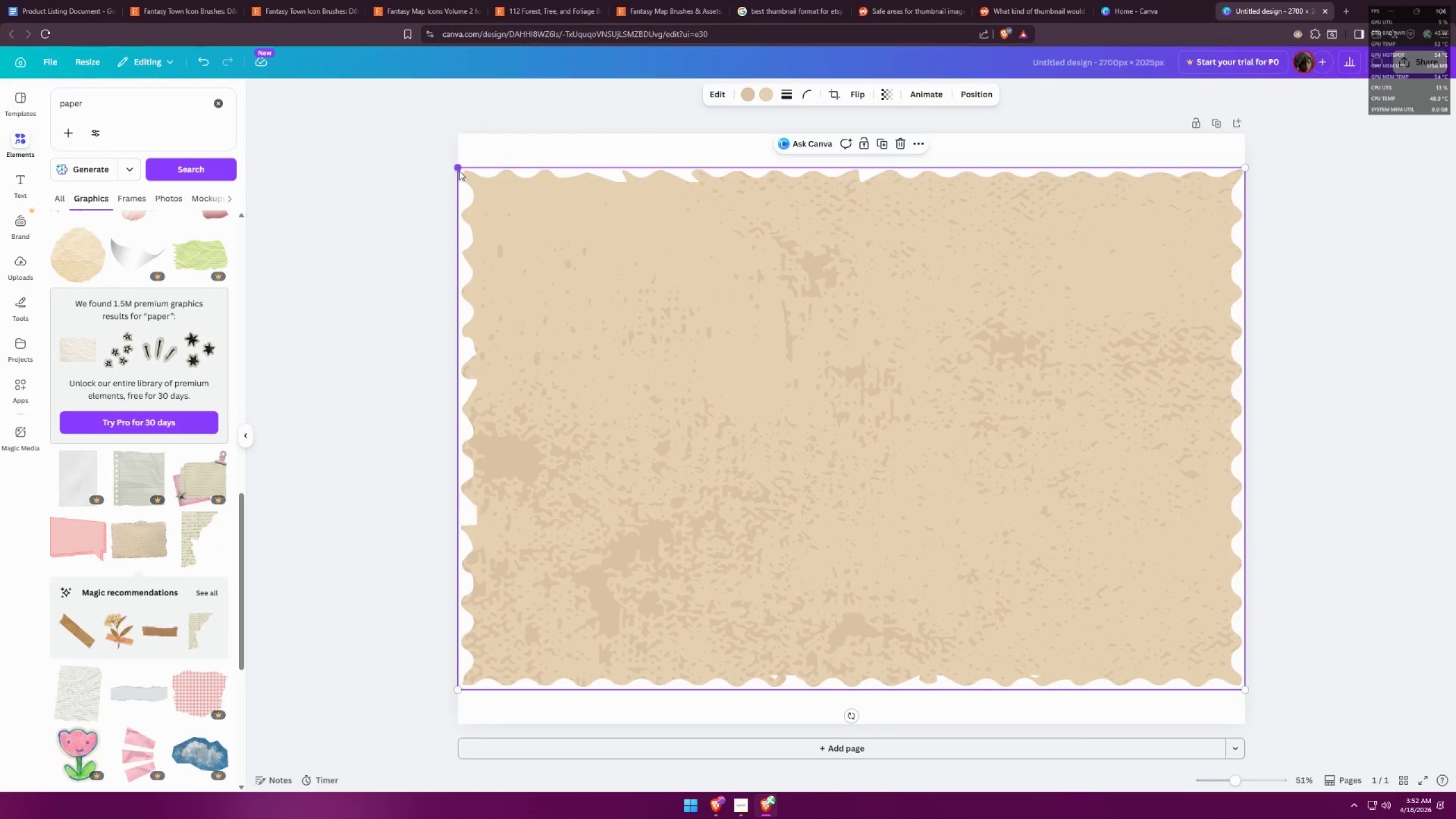 
left_click_drag(start_coordinate=[458, 170], to_coordinate=[414, 120])
 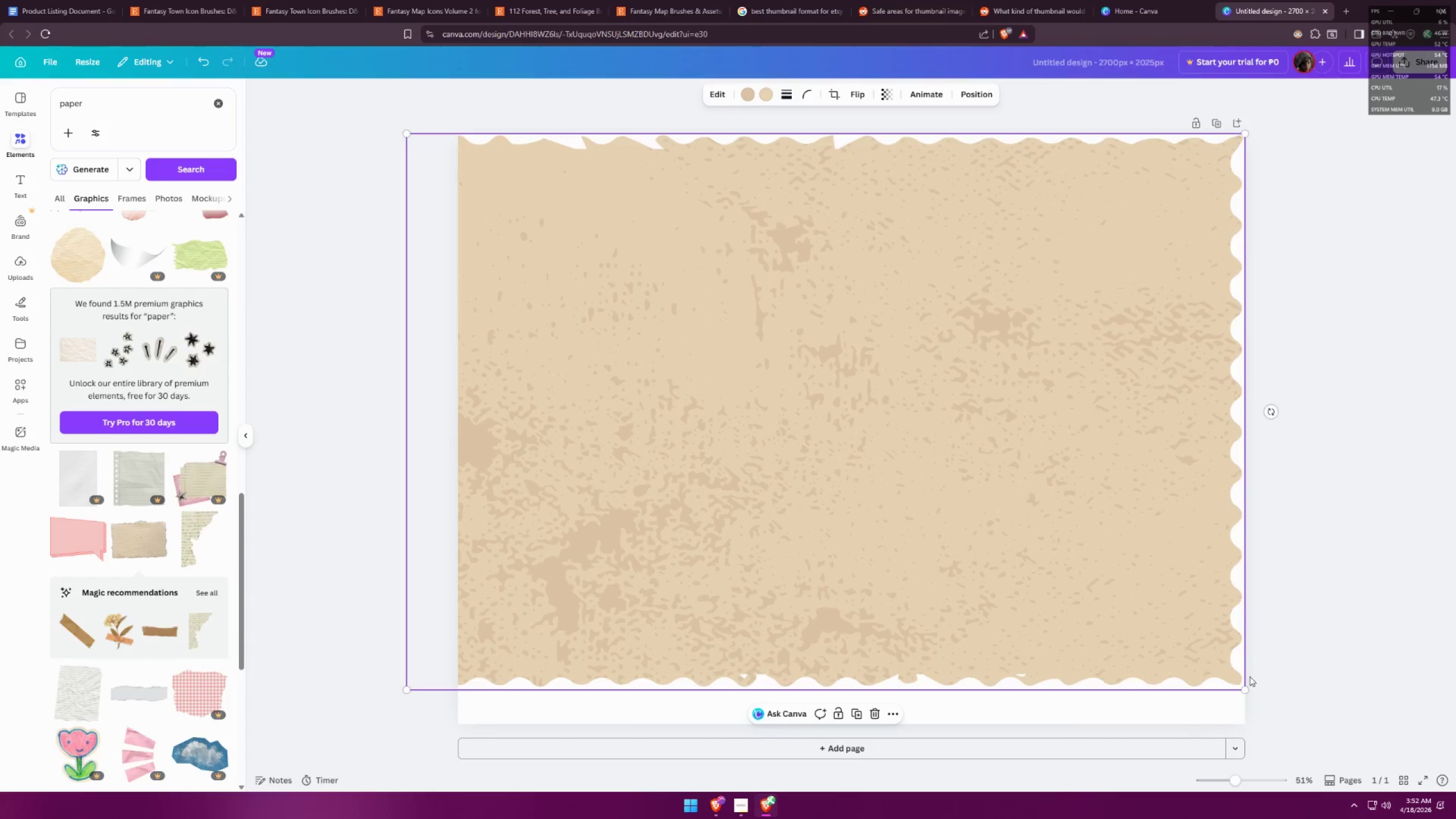 
left_click_drag(start_coordinate=[1244, 688], to_coordinate=[1333, 779])
 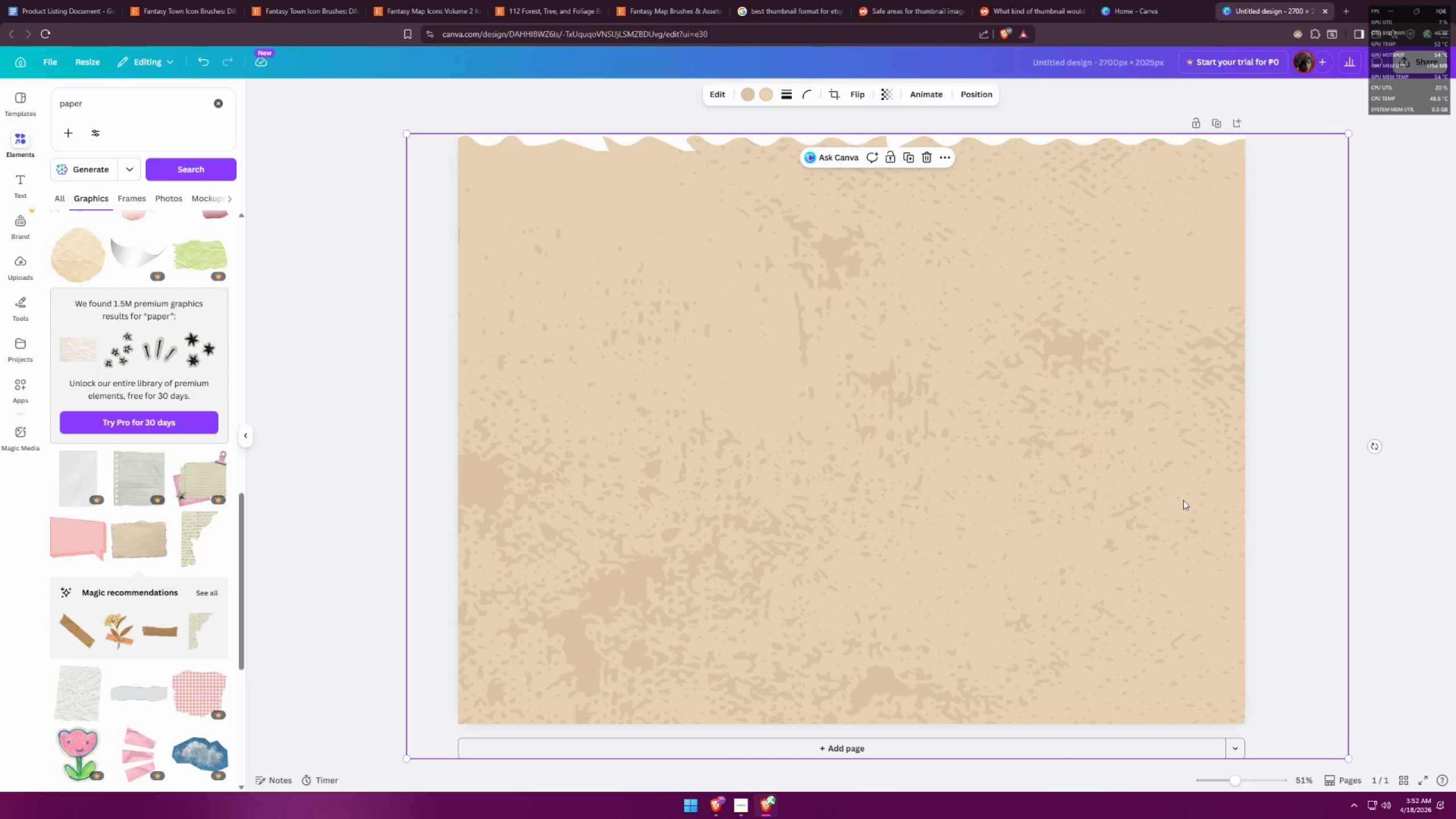 
key(Control+Z)
 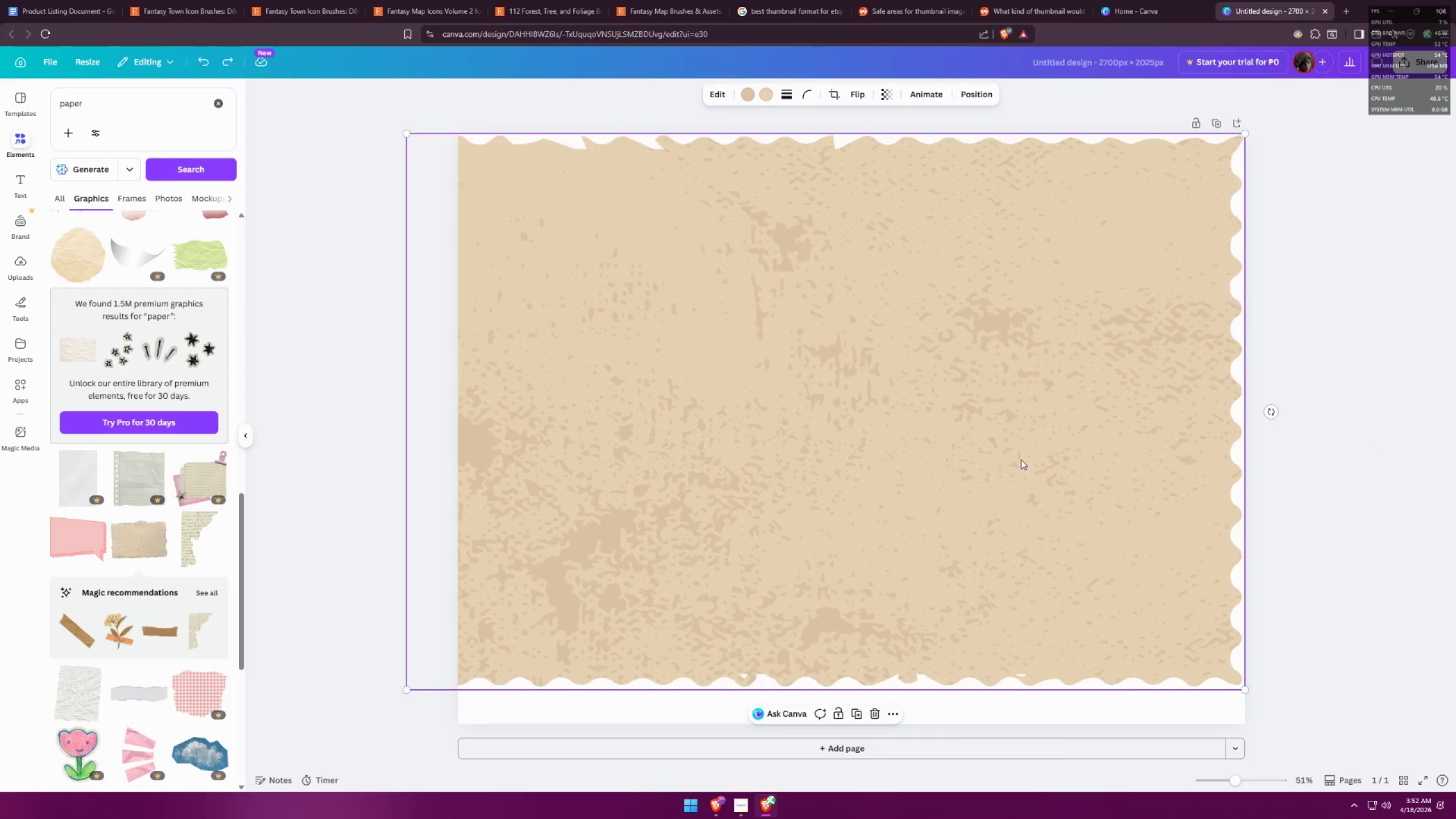 
key(Control+Z)
 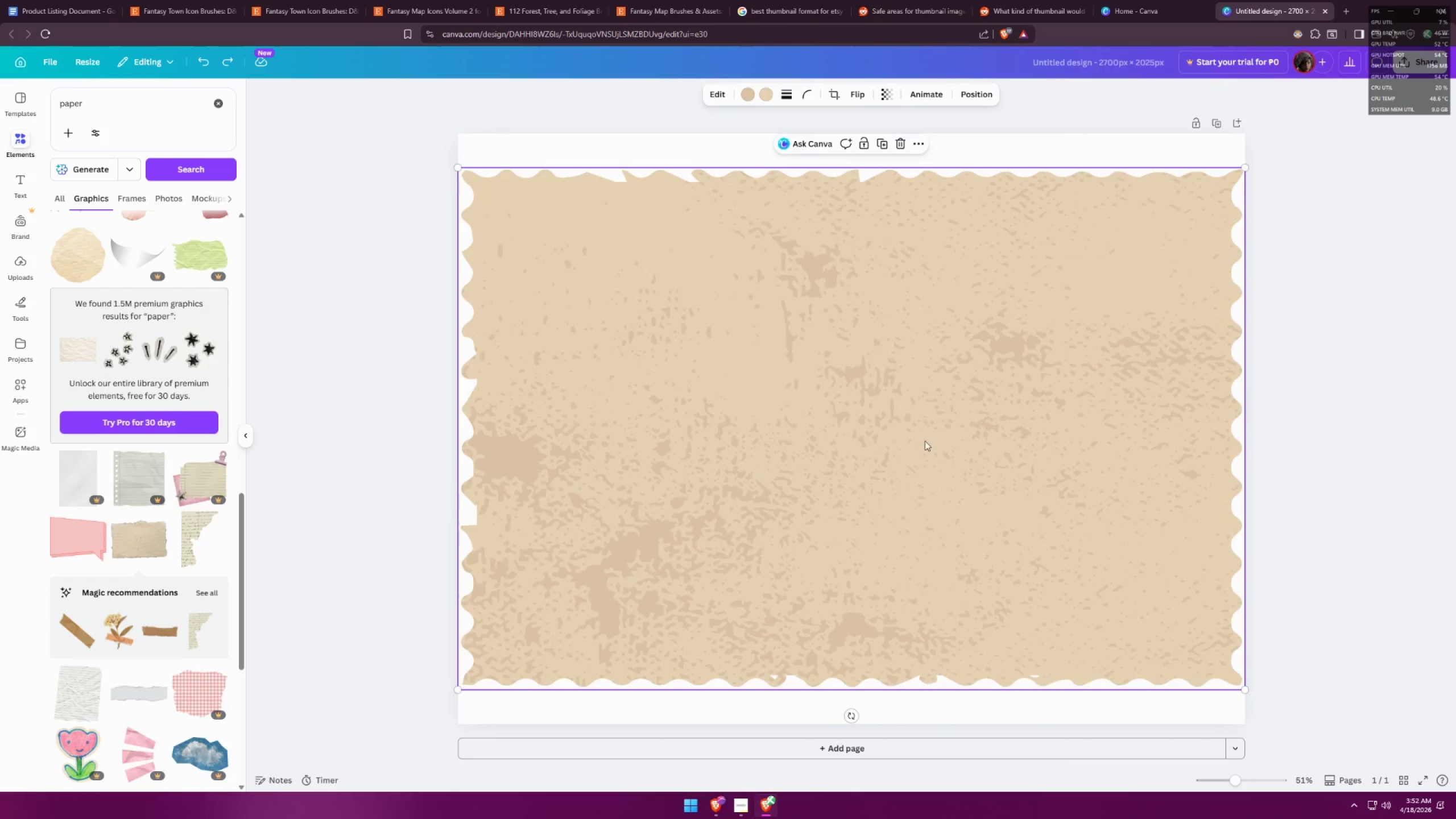 
key(Control+X)
 